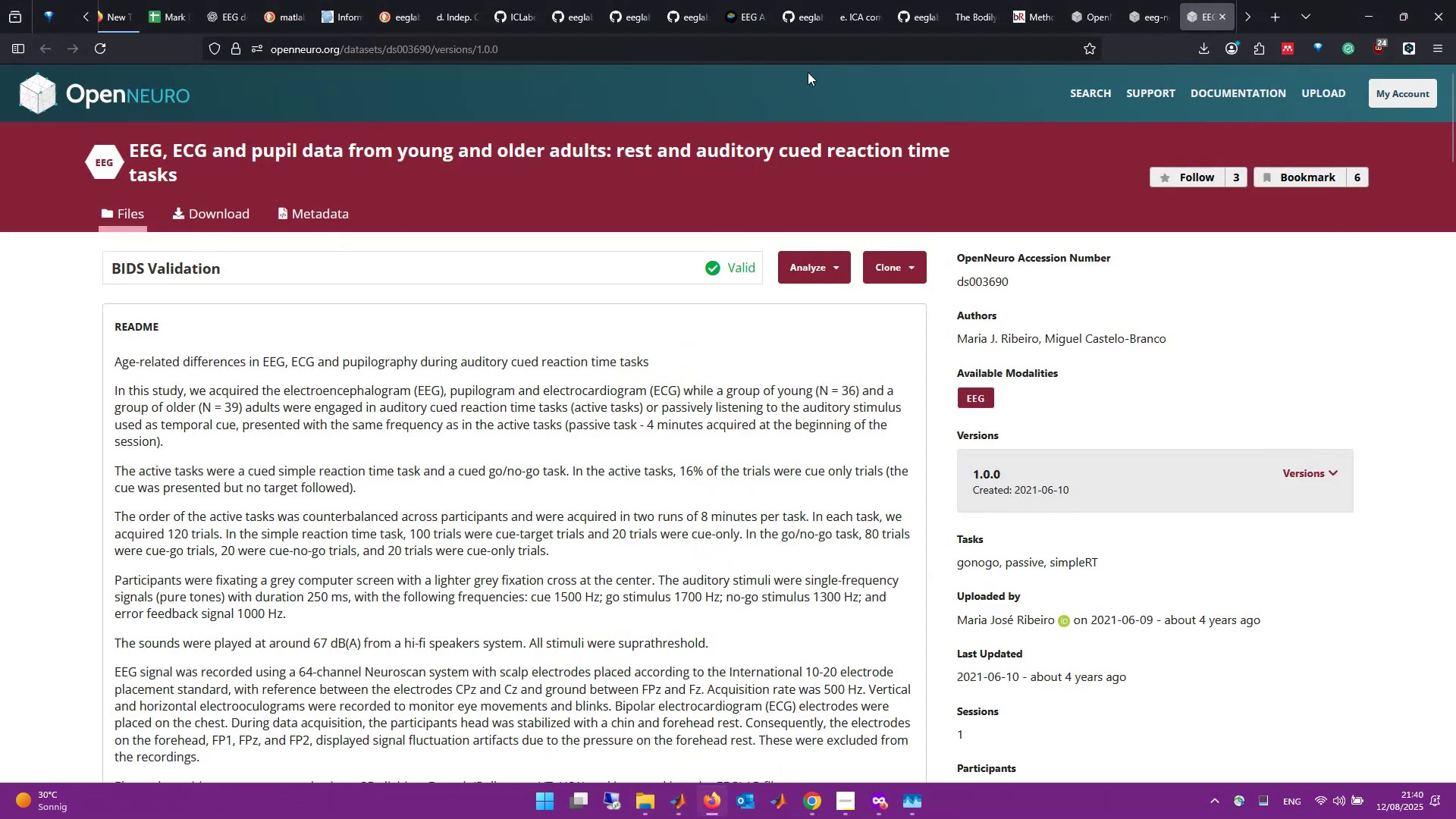 
mouse_move([905, 2])
 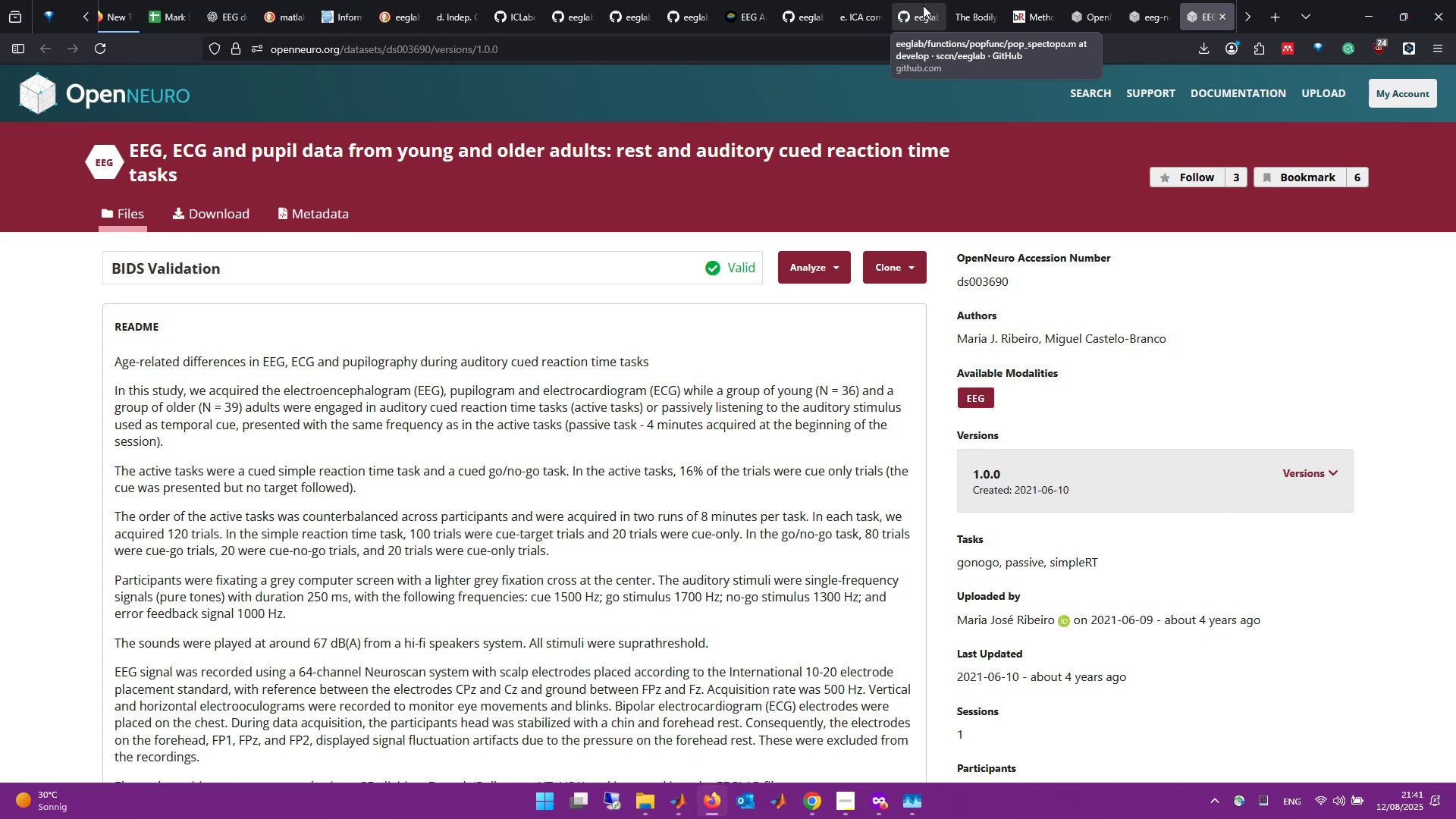 
wait(14.05)
 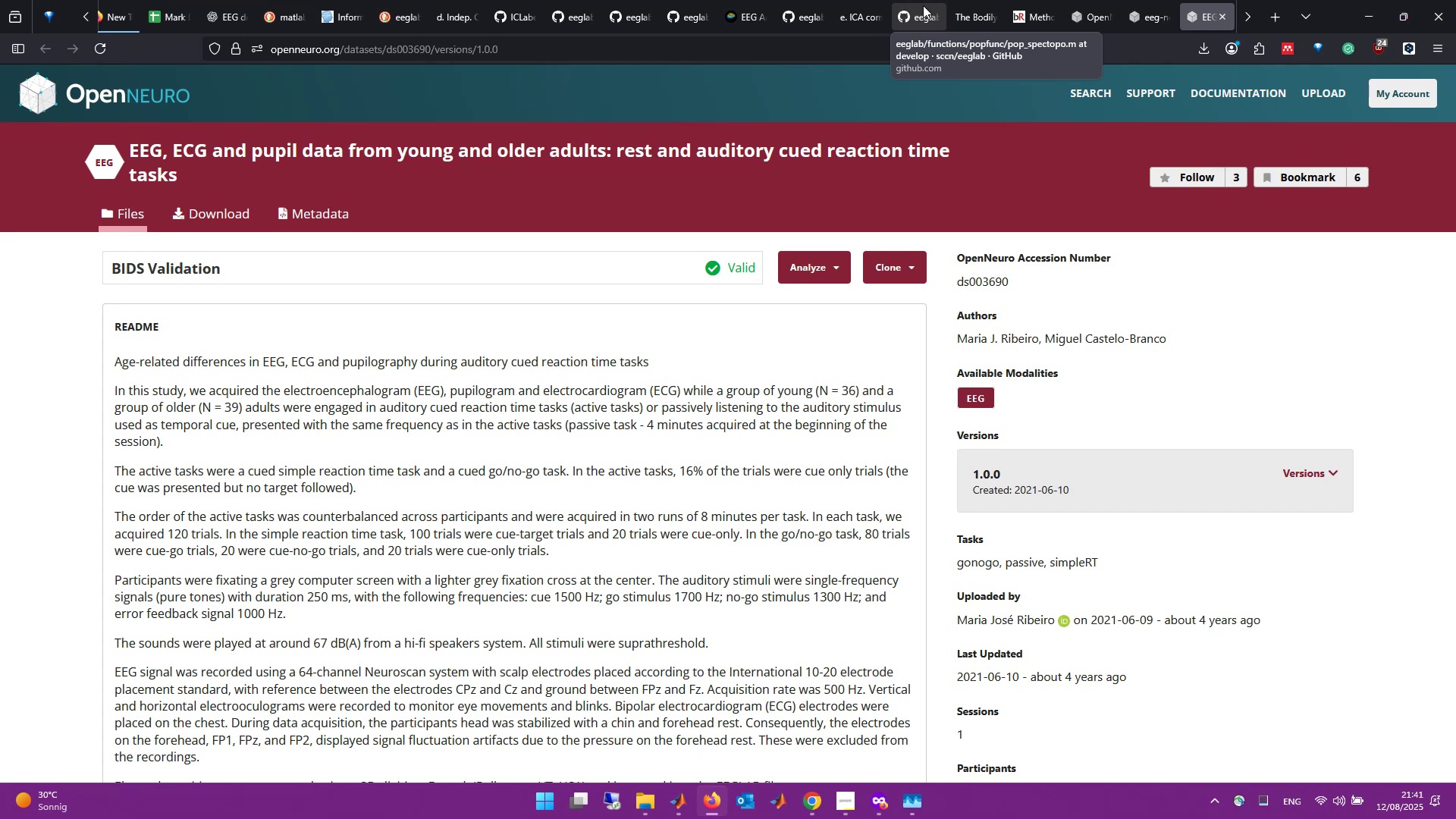 
key(Alt+AltLeft)
 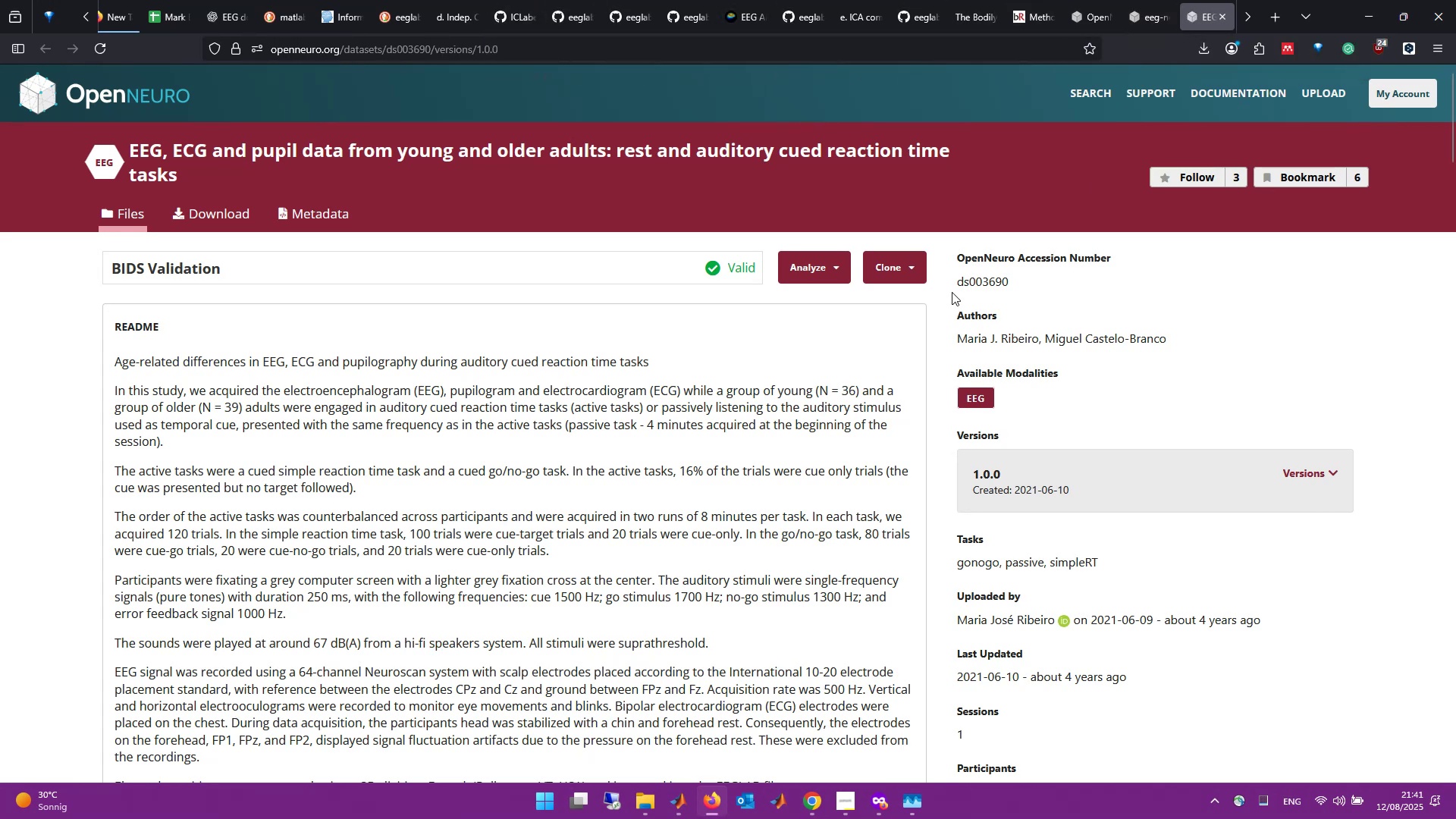 
key(Alt+Tab)
 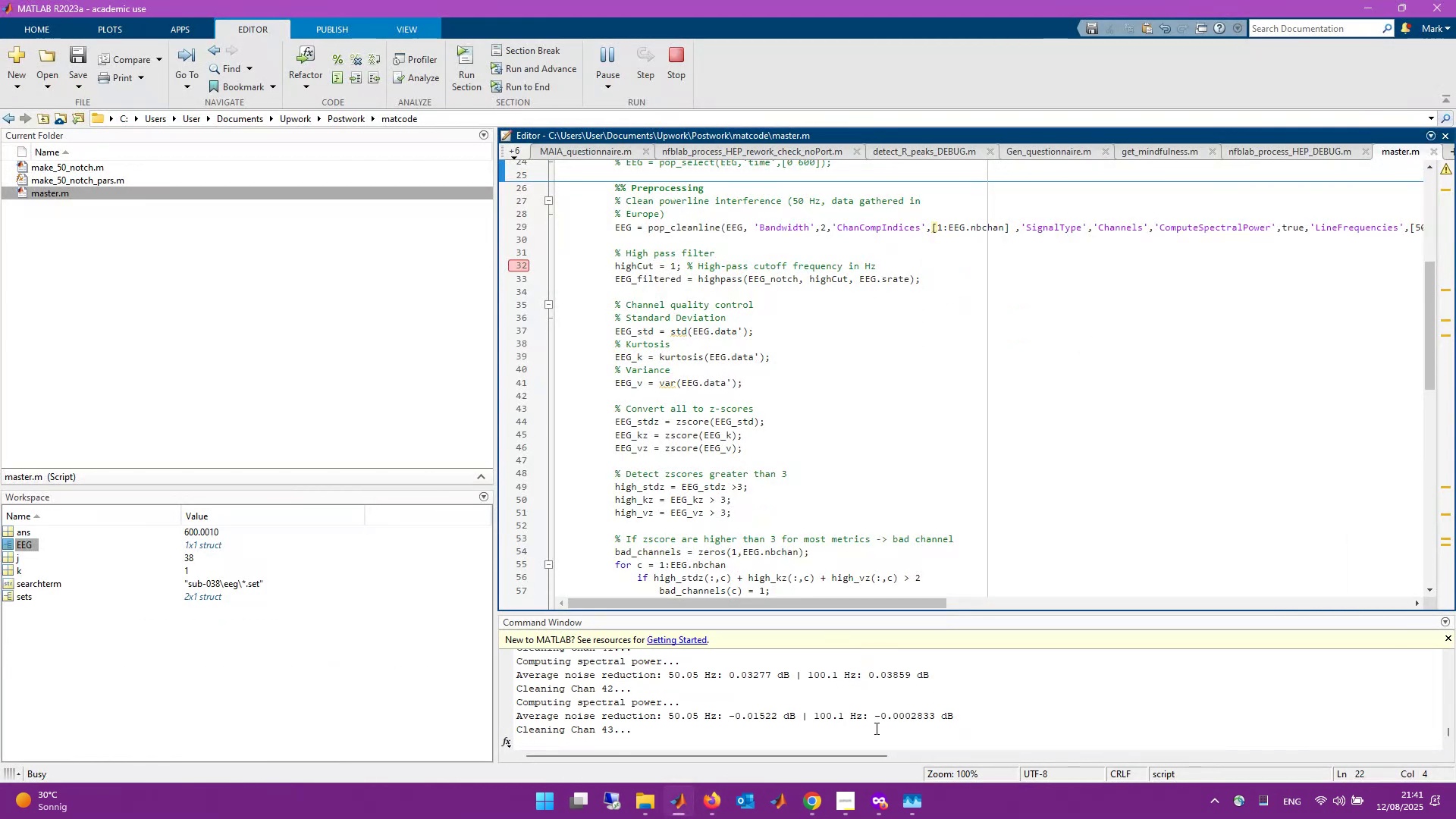 
wait(6.1)
 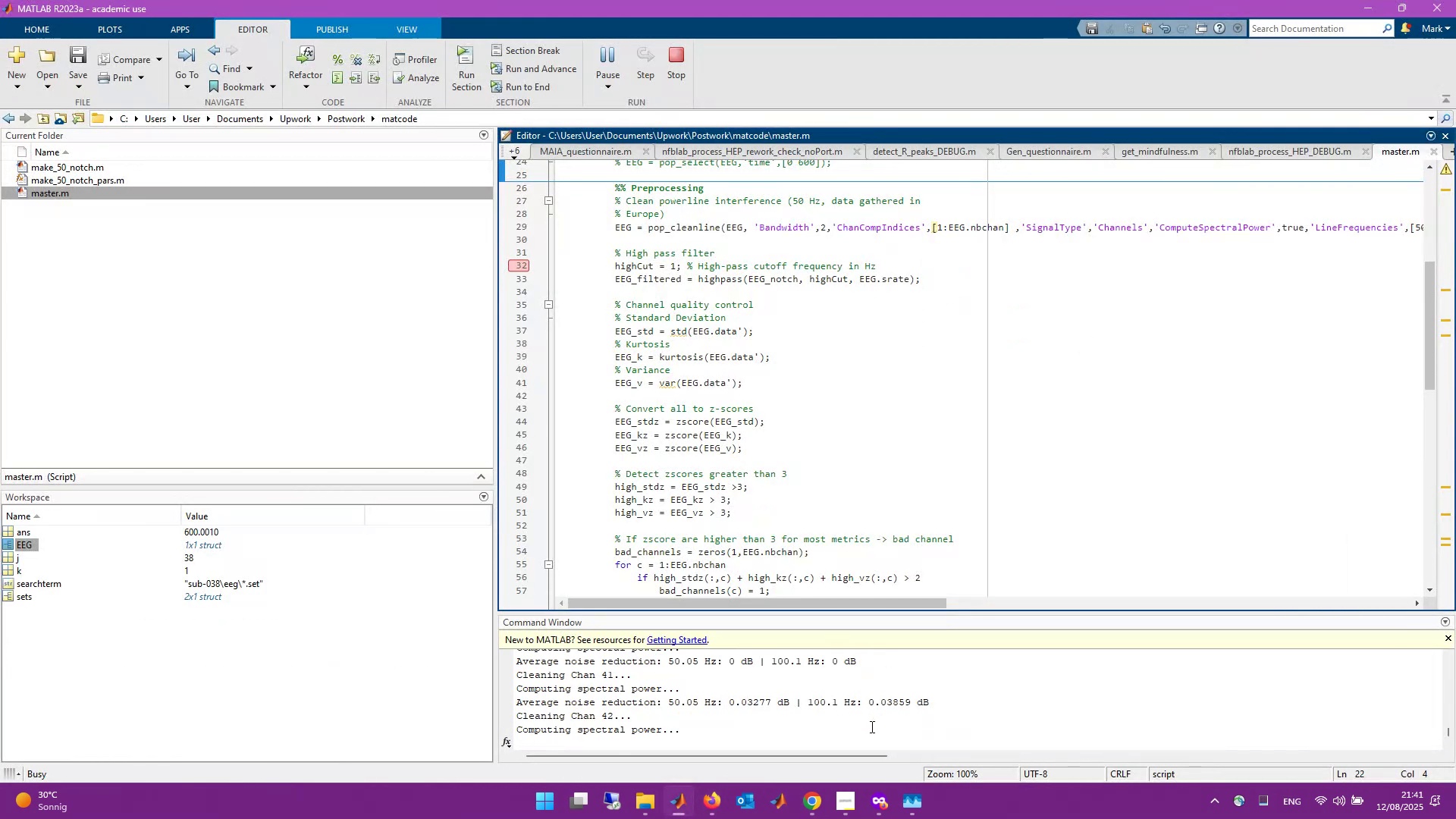 
scroll: coordinate [894, 334], scroll_direction: down, amount: 2.0
 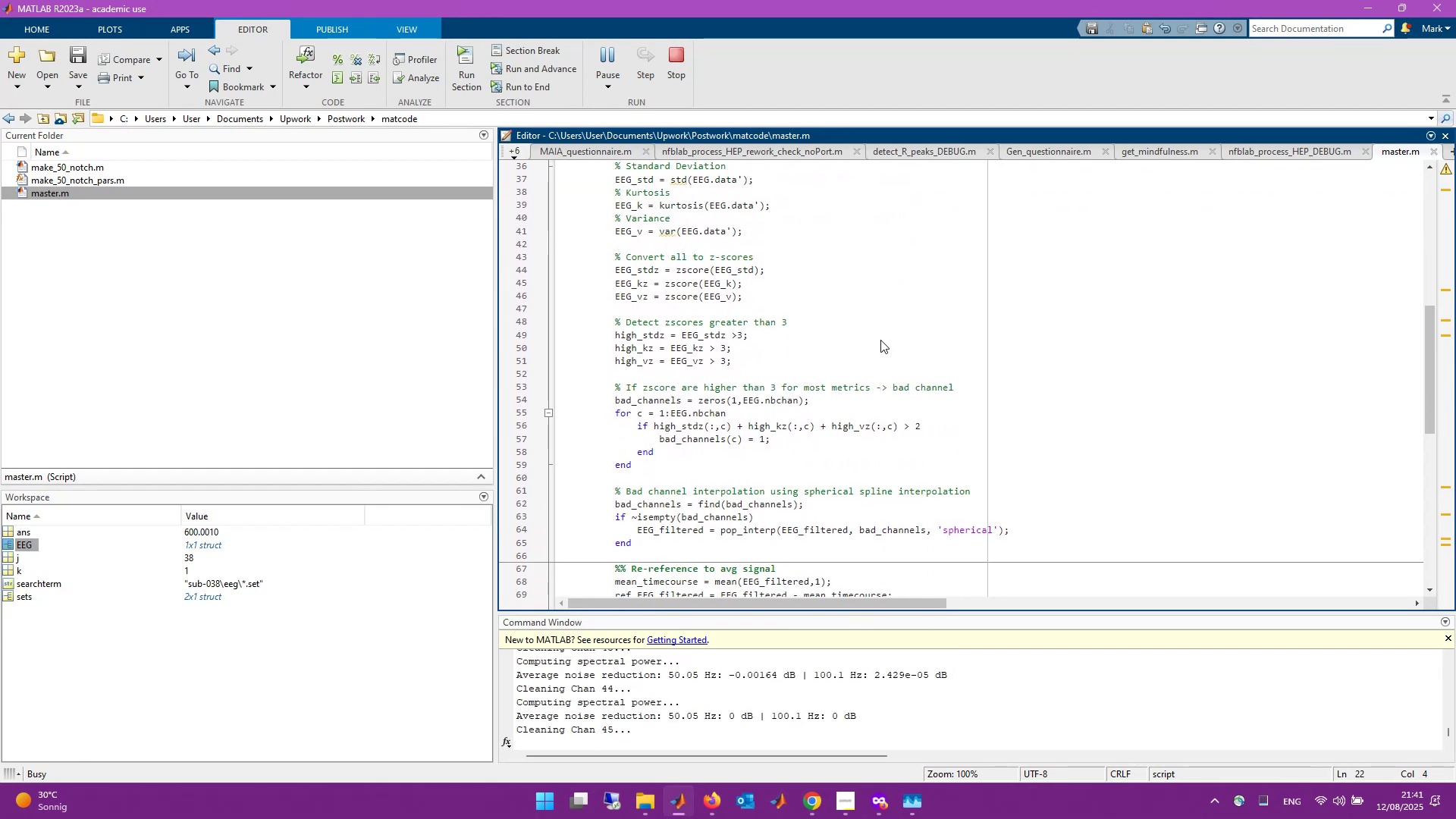 
wait(6.92)
 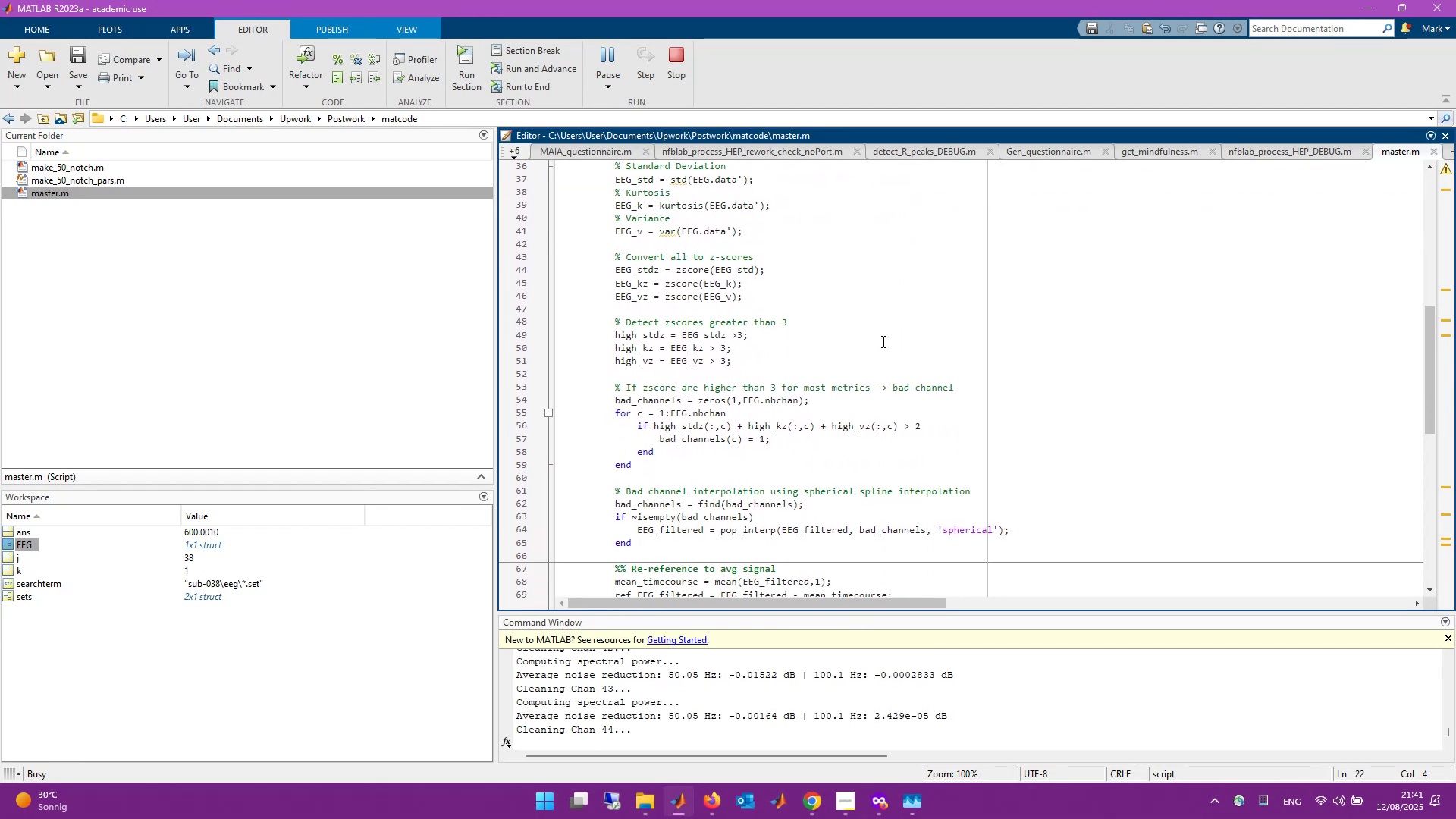 
scroll: coordinate [879, 340], scroll_direction: down, amount: 1.0
 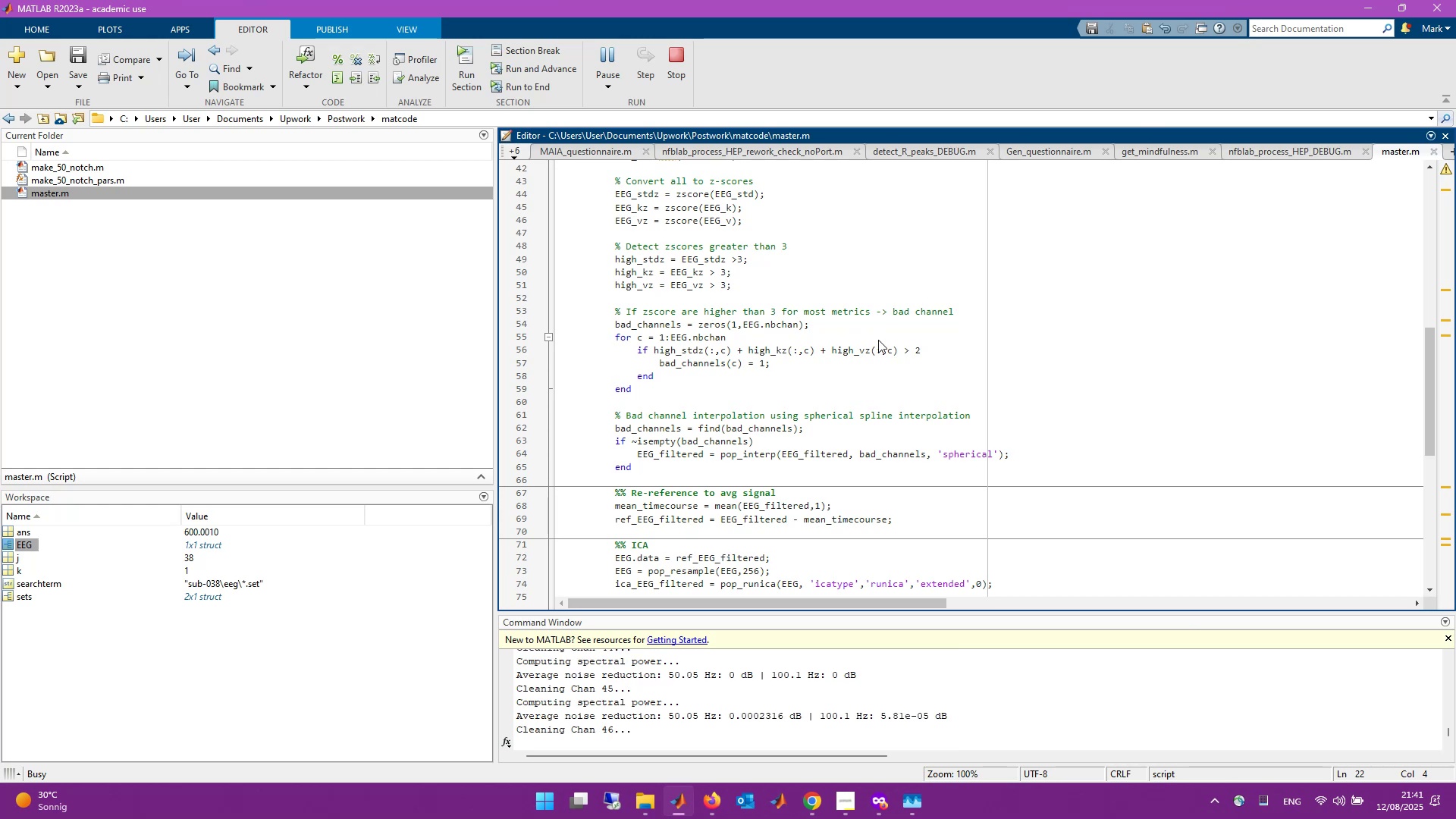 
wait(8.2)
 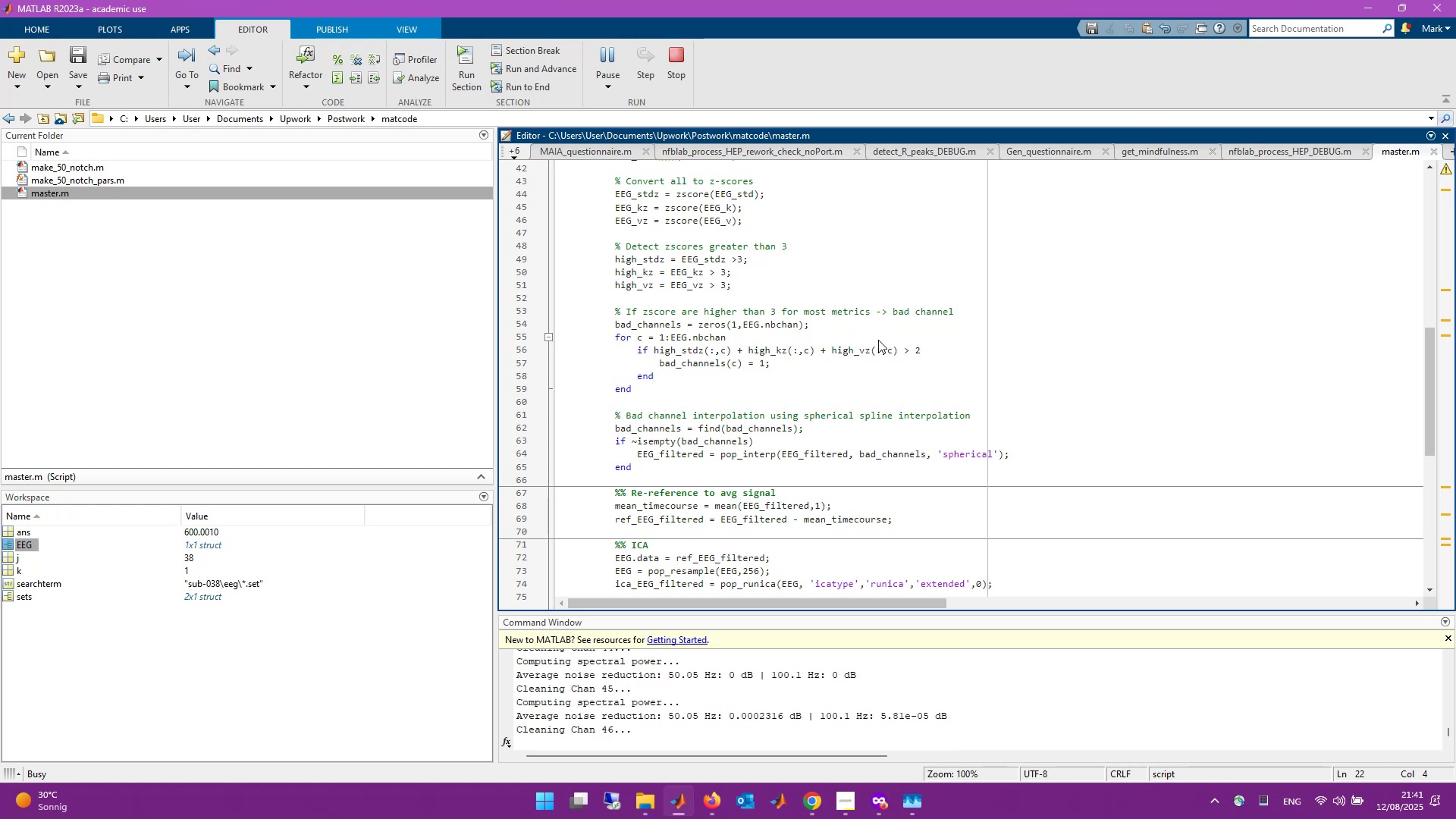 
key(Alt+Tab)
 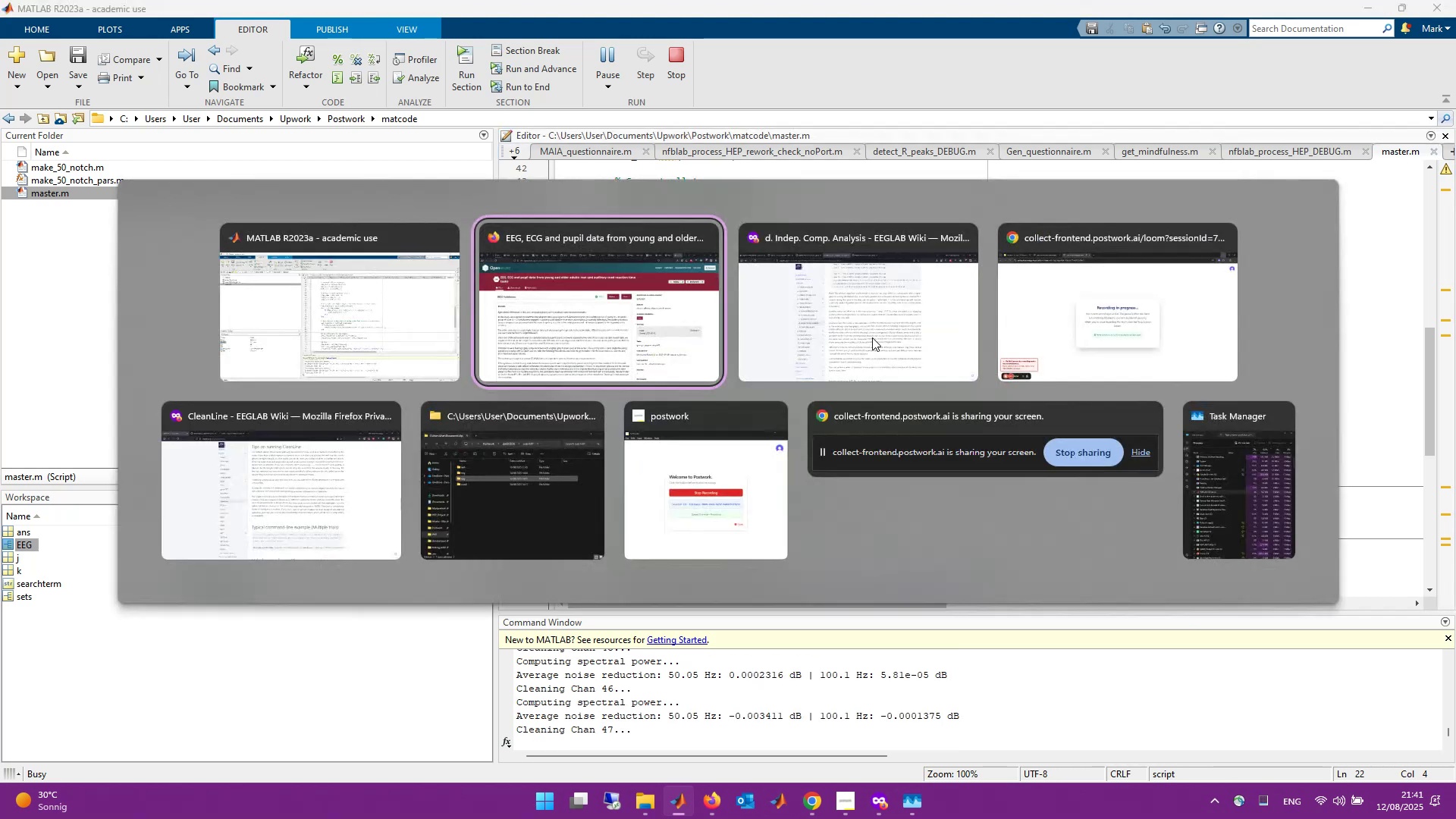 
key(Alt+Tab)
 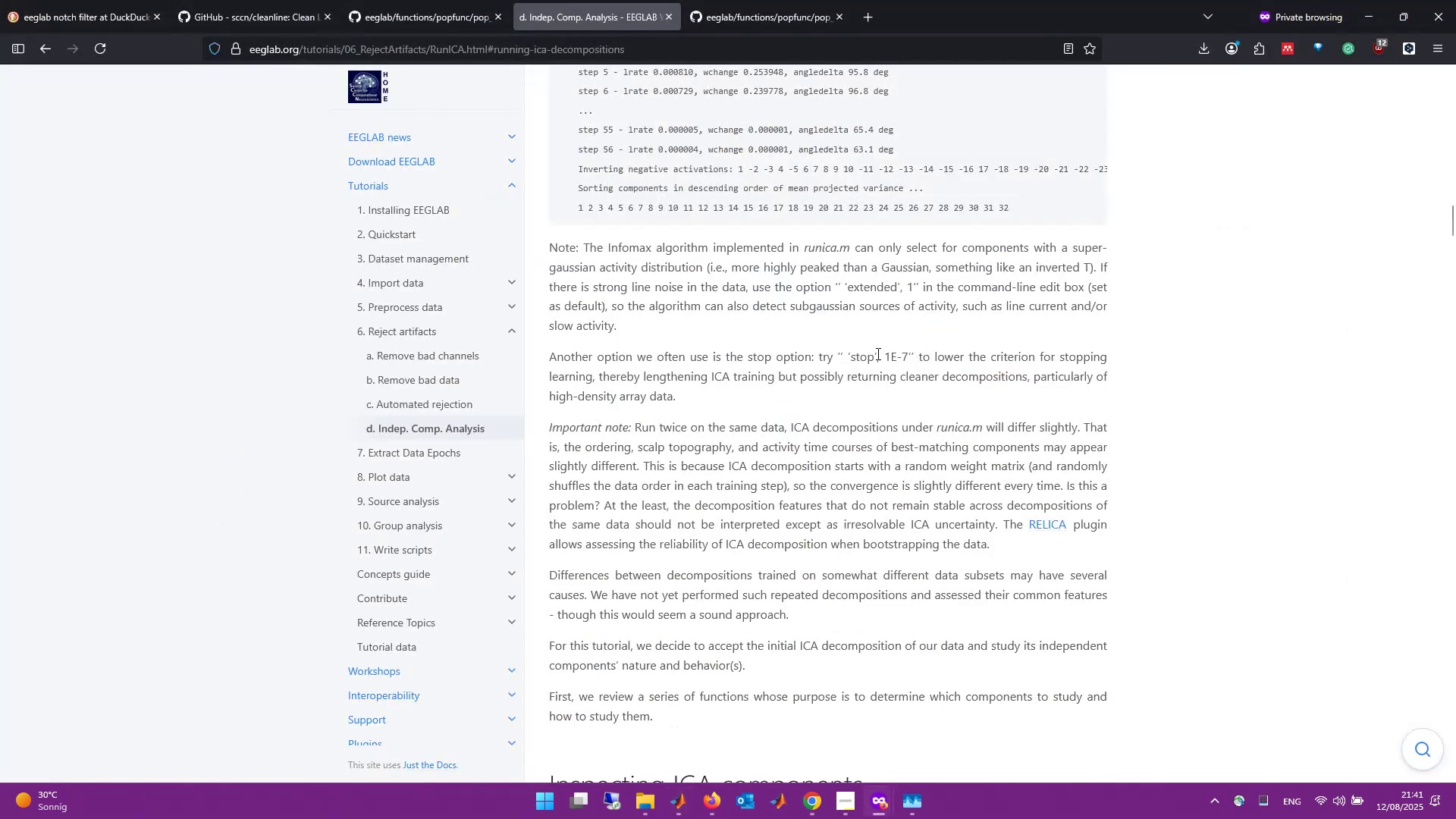 
scroll: coordinate [874, 381], scroll_direction: down, amount: 6.0
 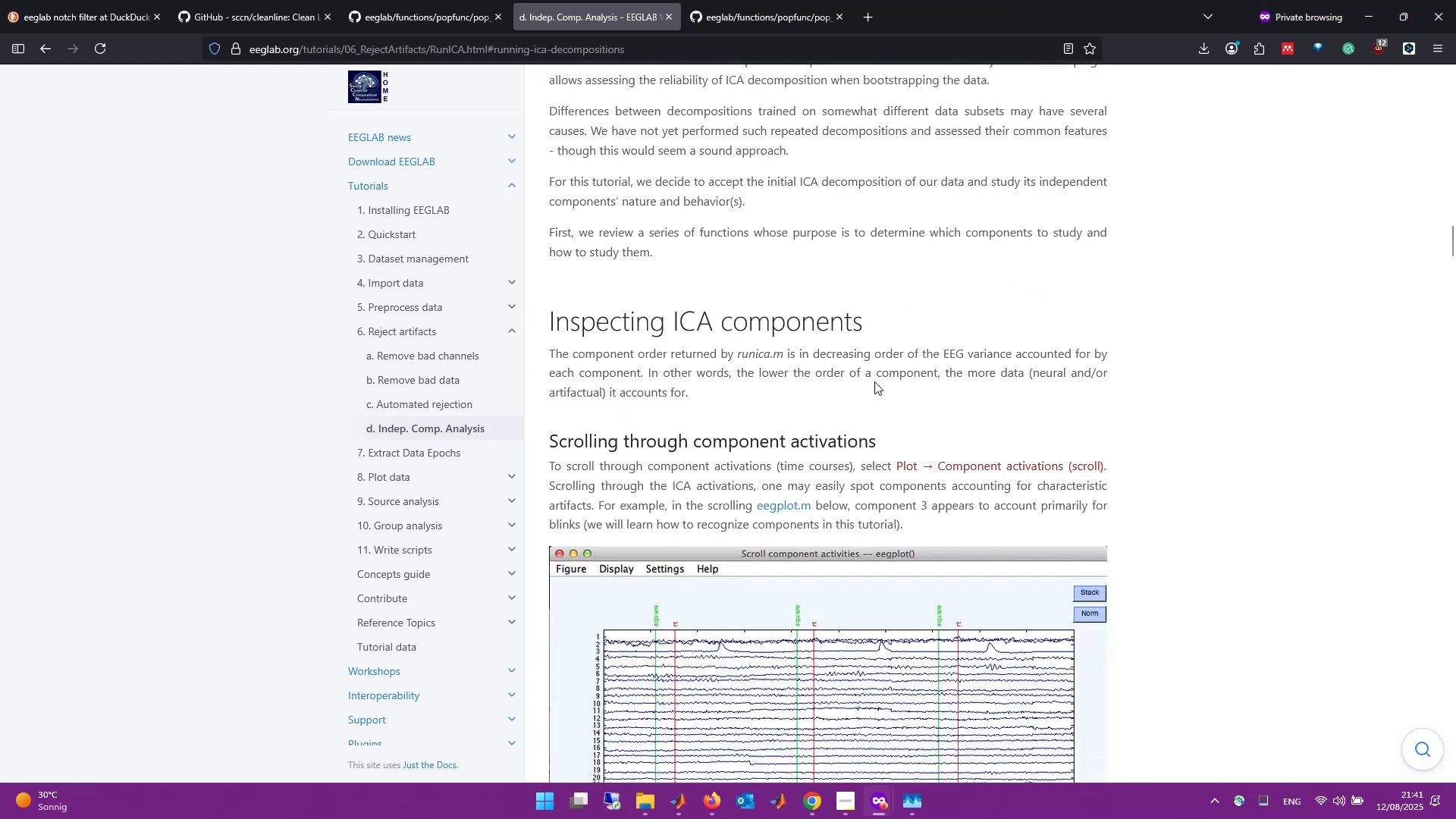 
key(Control+F)
 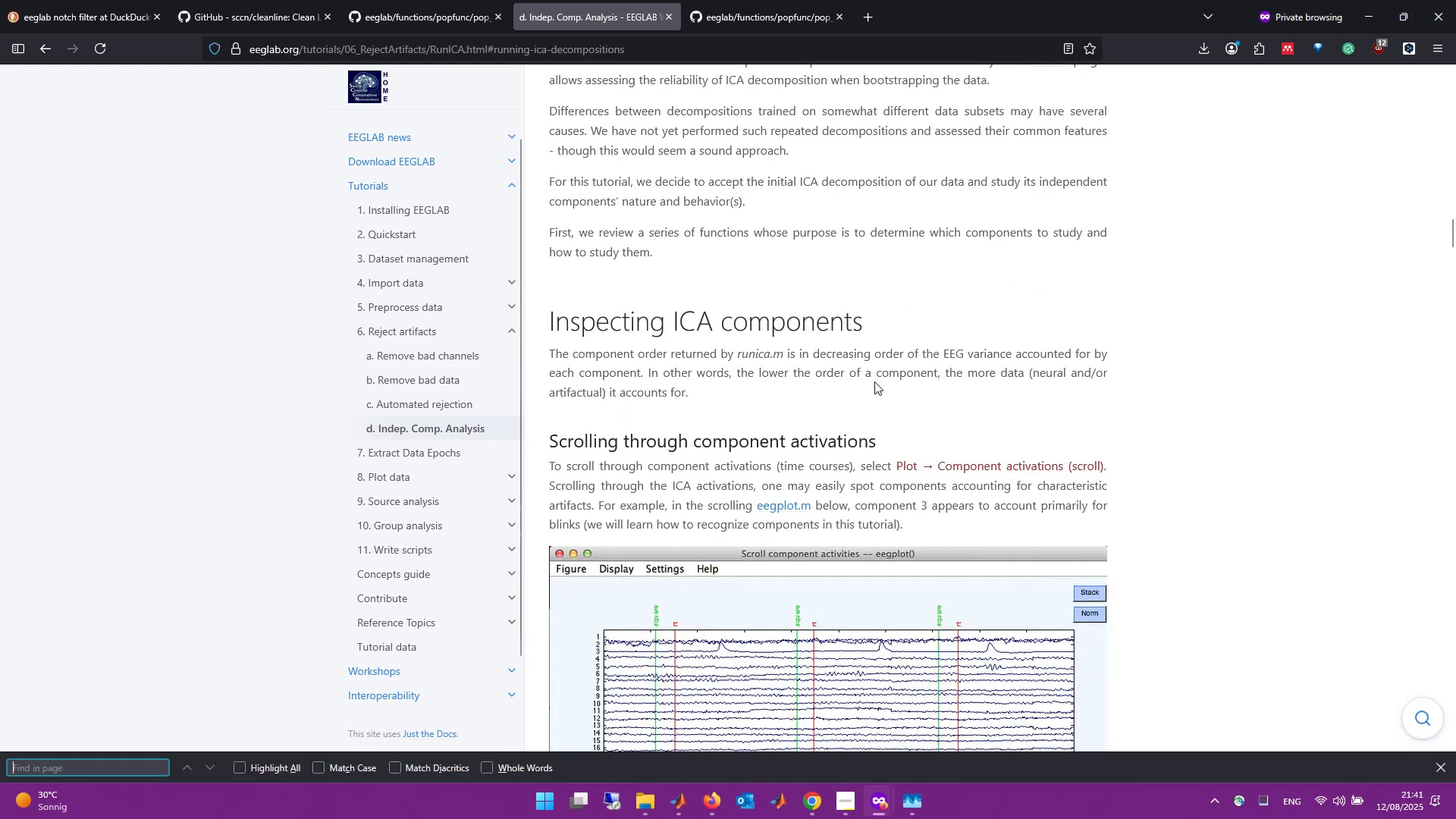 
type(fast)
 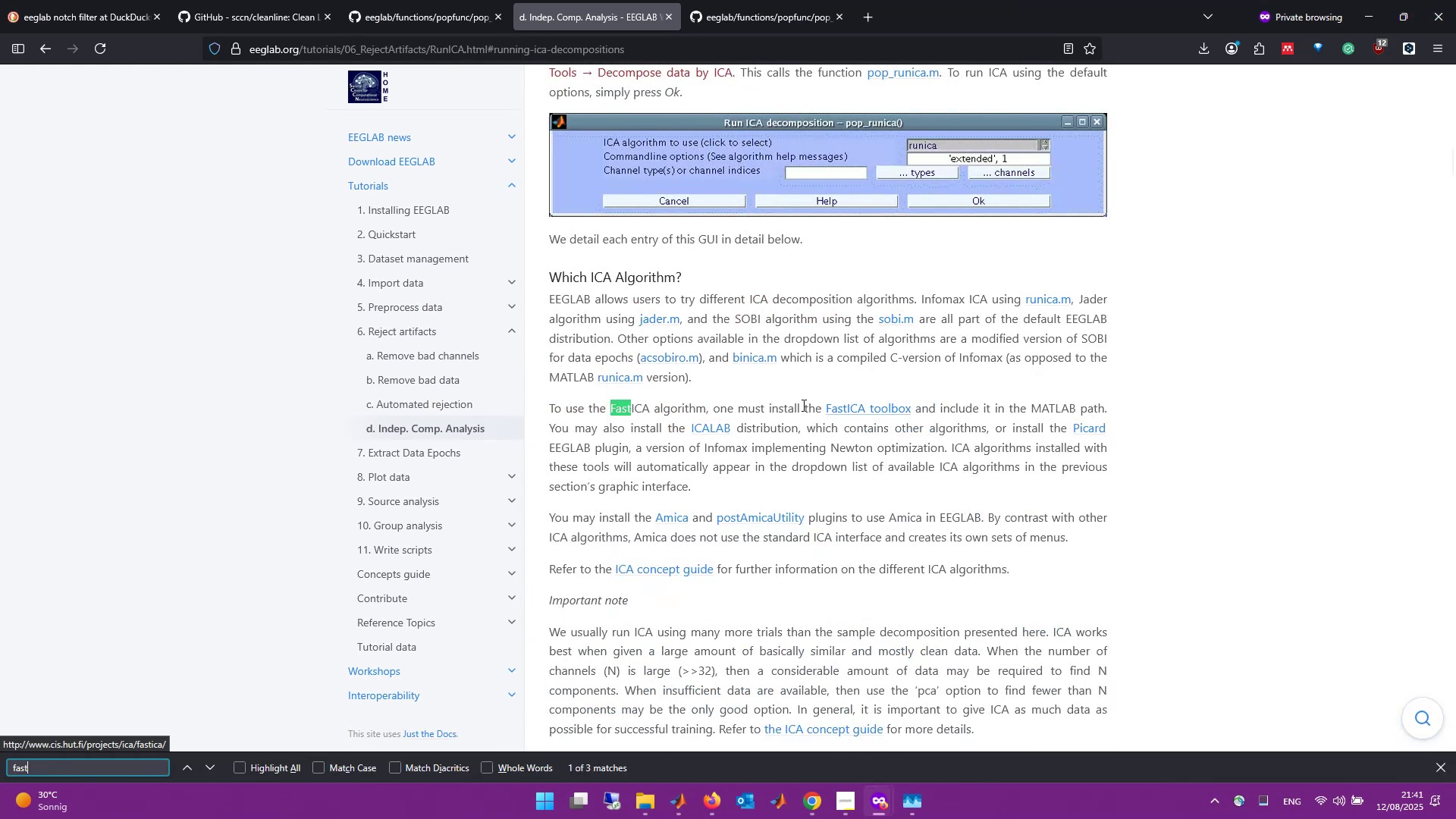 
wait(9.76)
 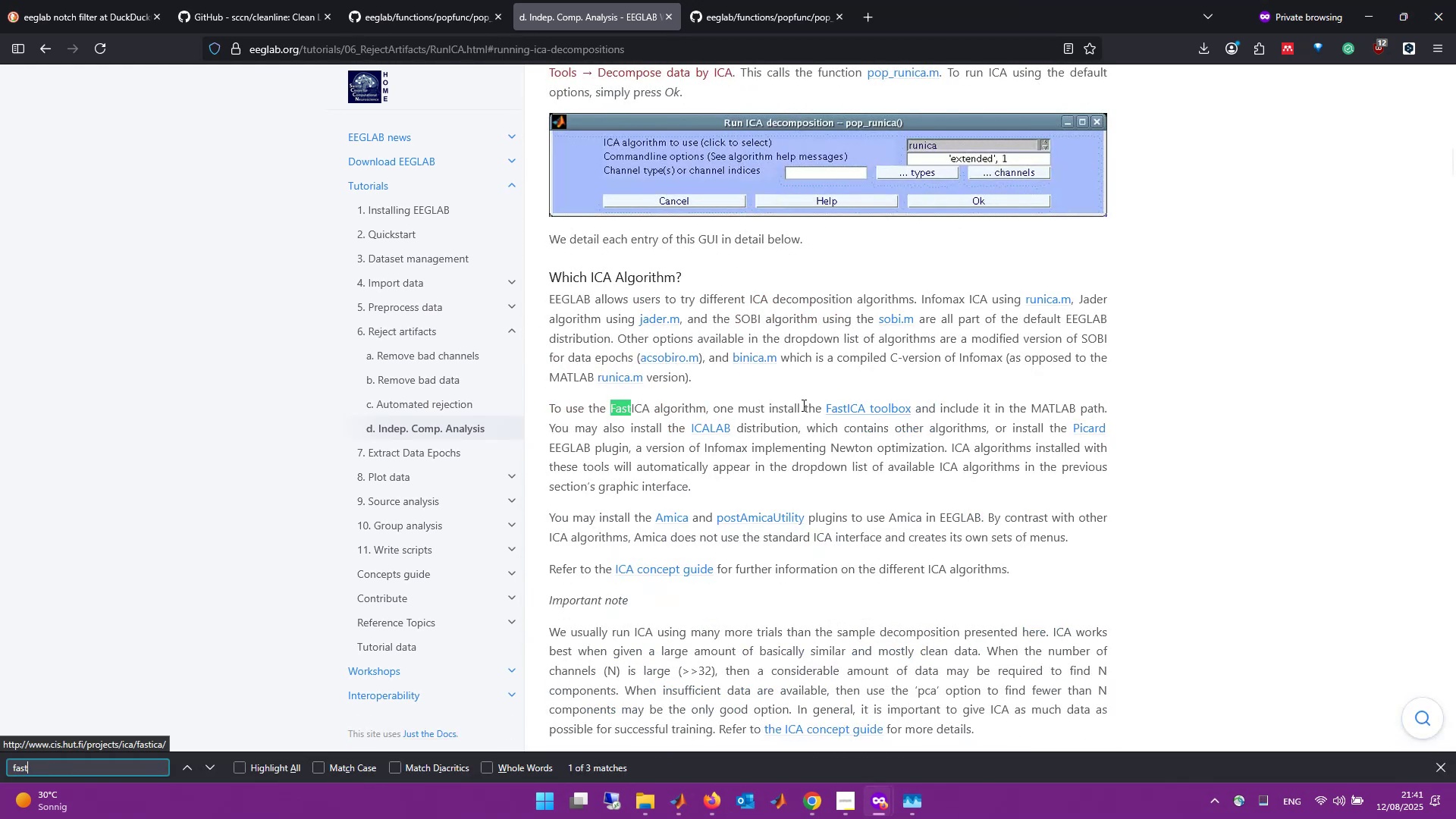 
left_click([902, 406])
 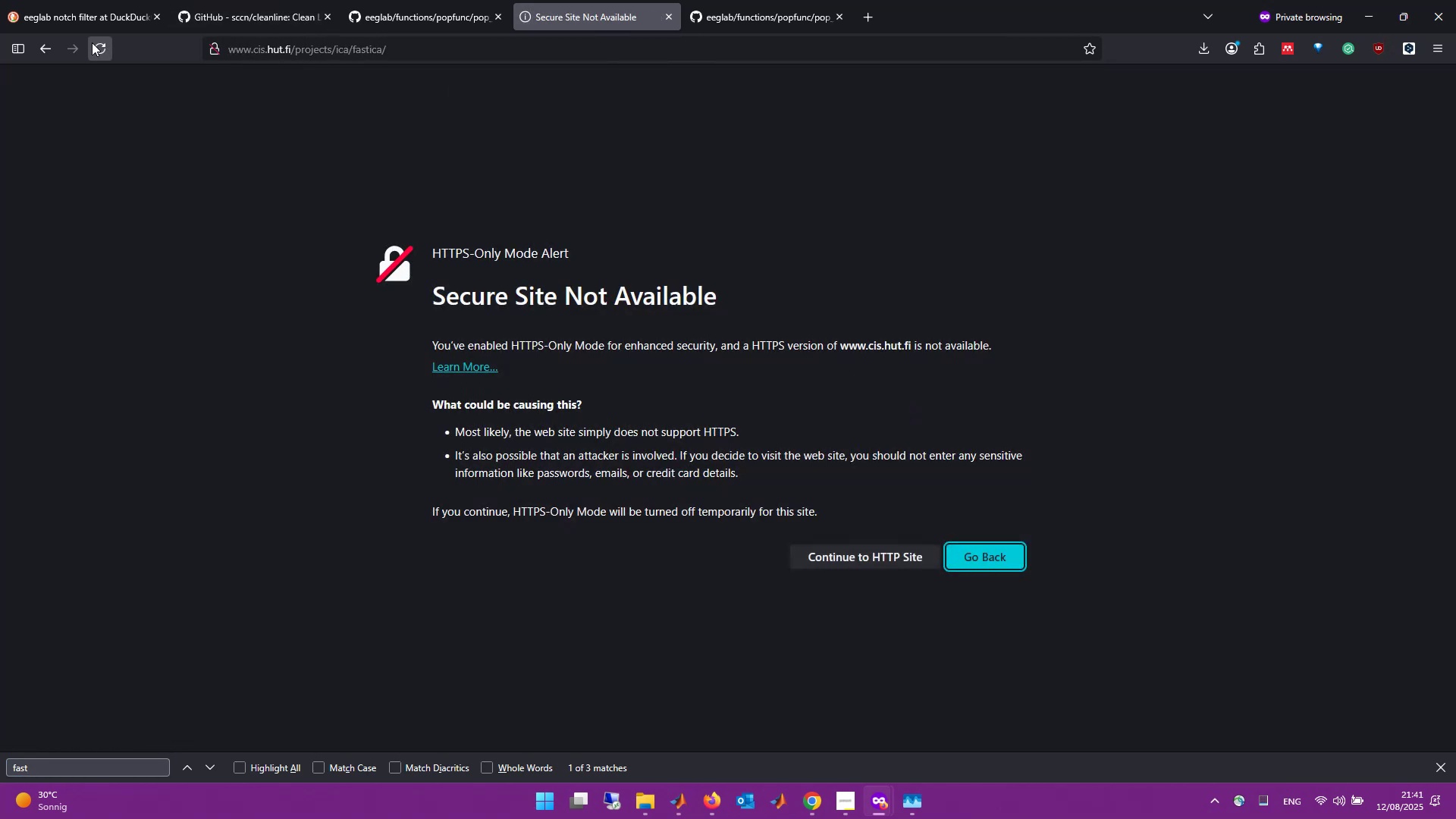 
left_click([54, 49])
 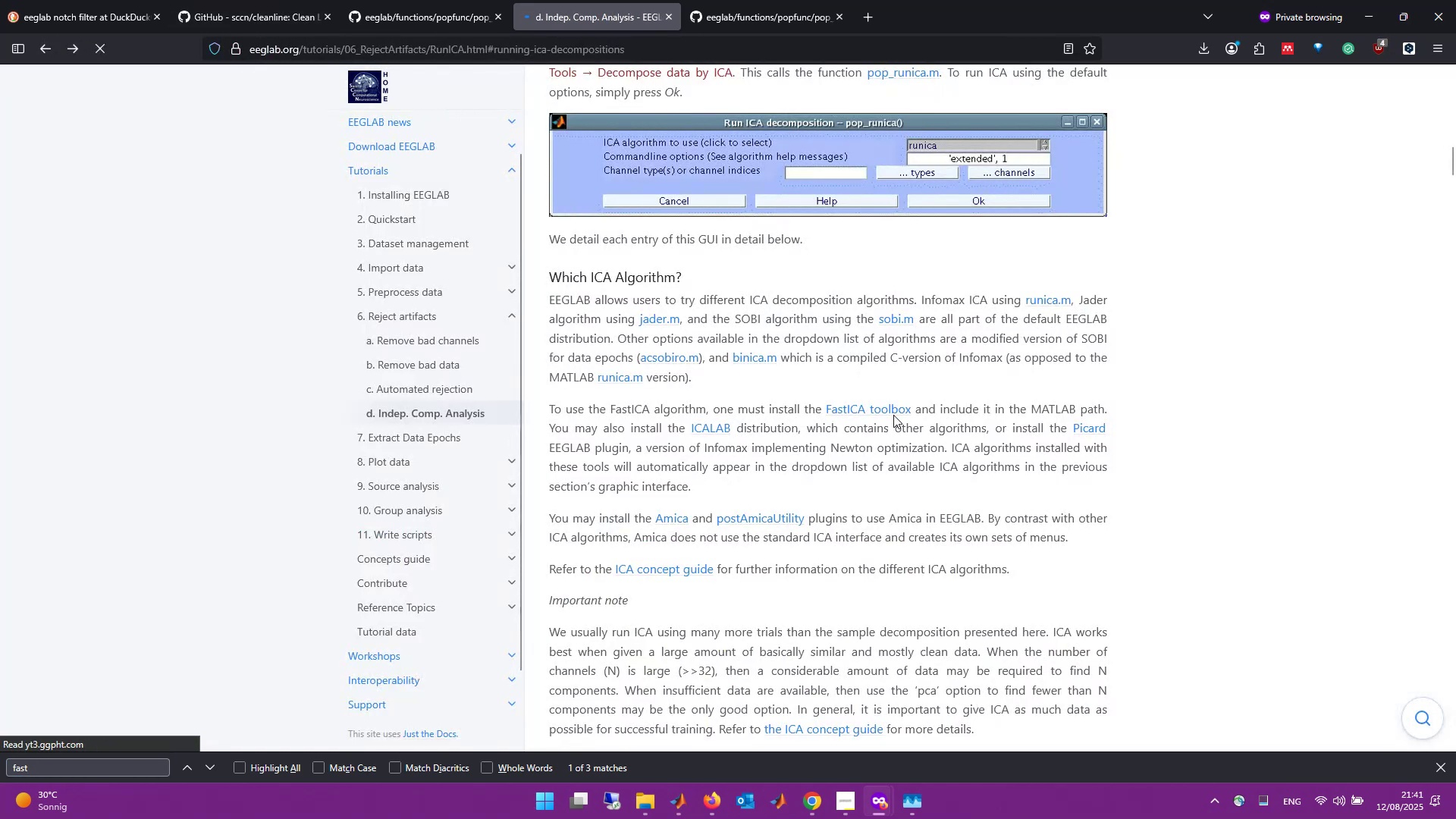 
middle_click([892, 410])
 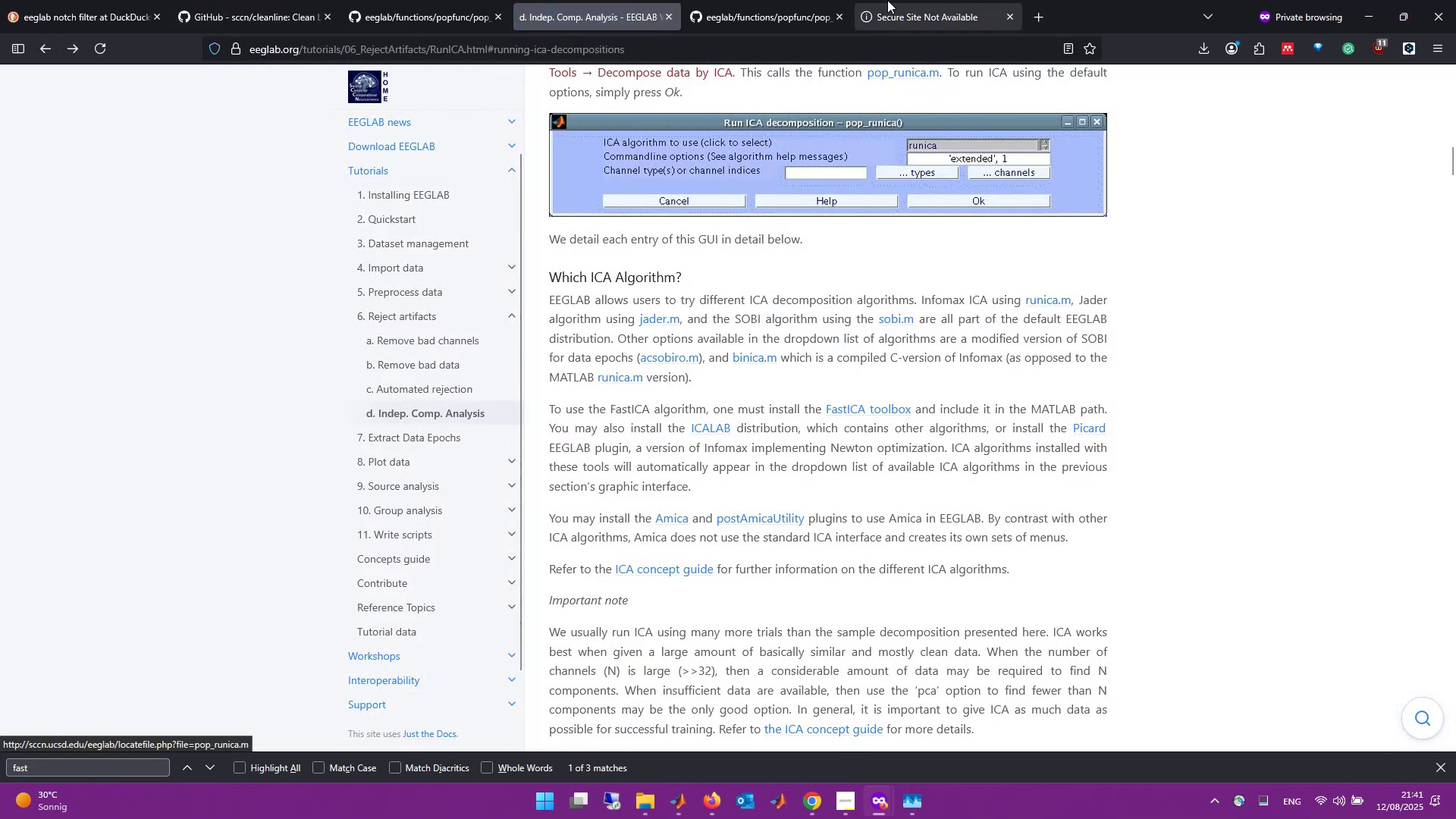 
left_click([909, 0])
 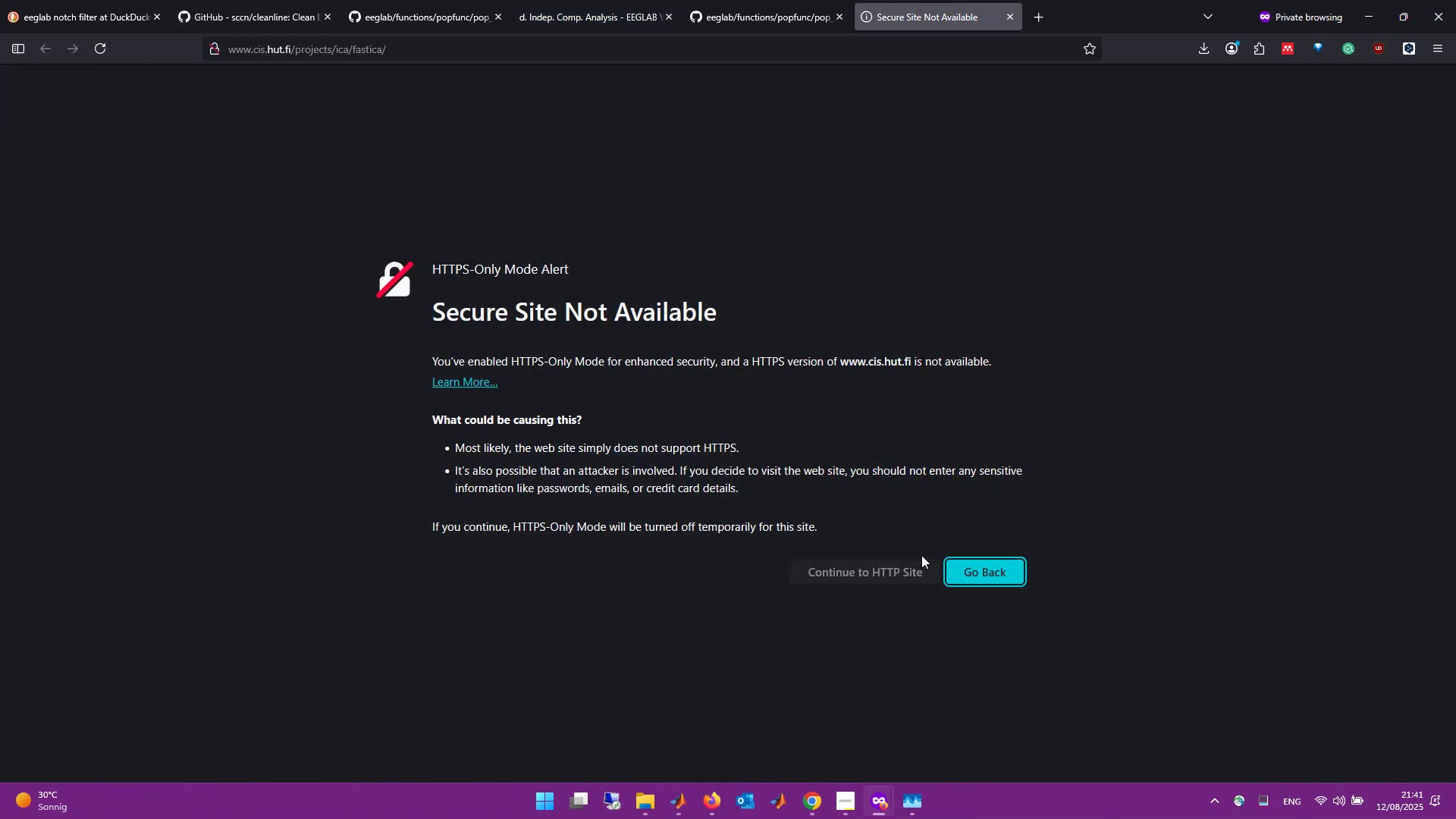 
left_click([921, 574])
 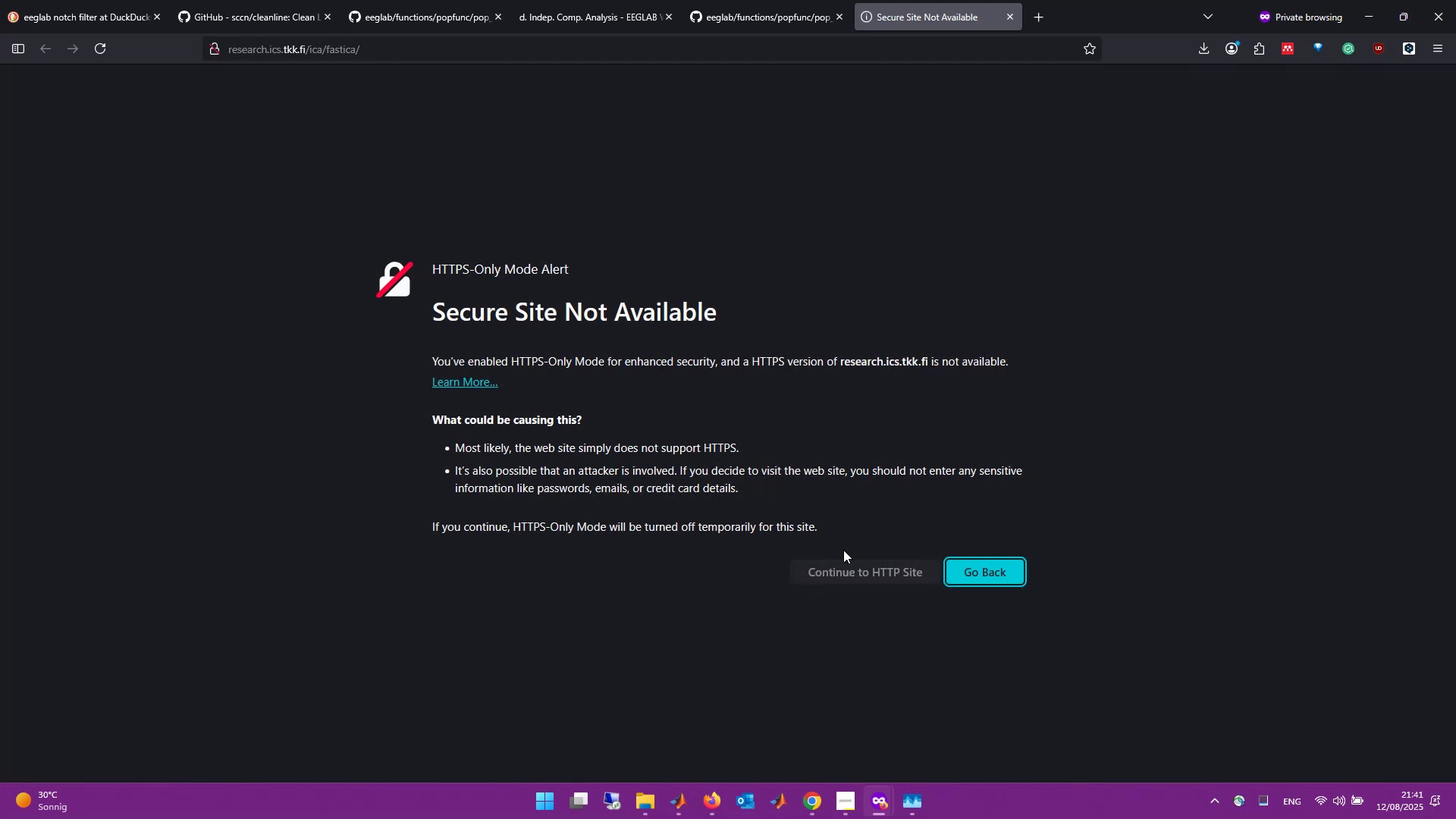 
left_click([854, 568])
 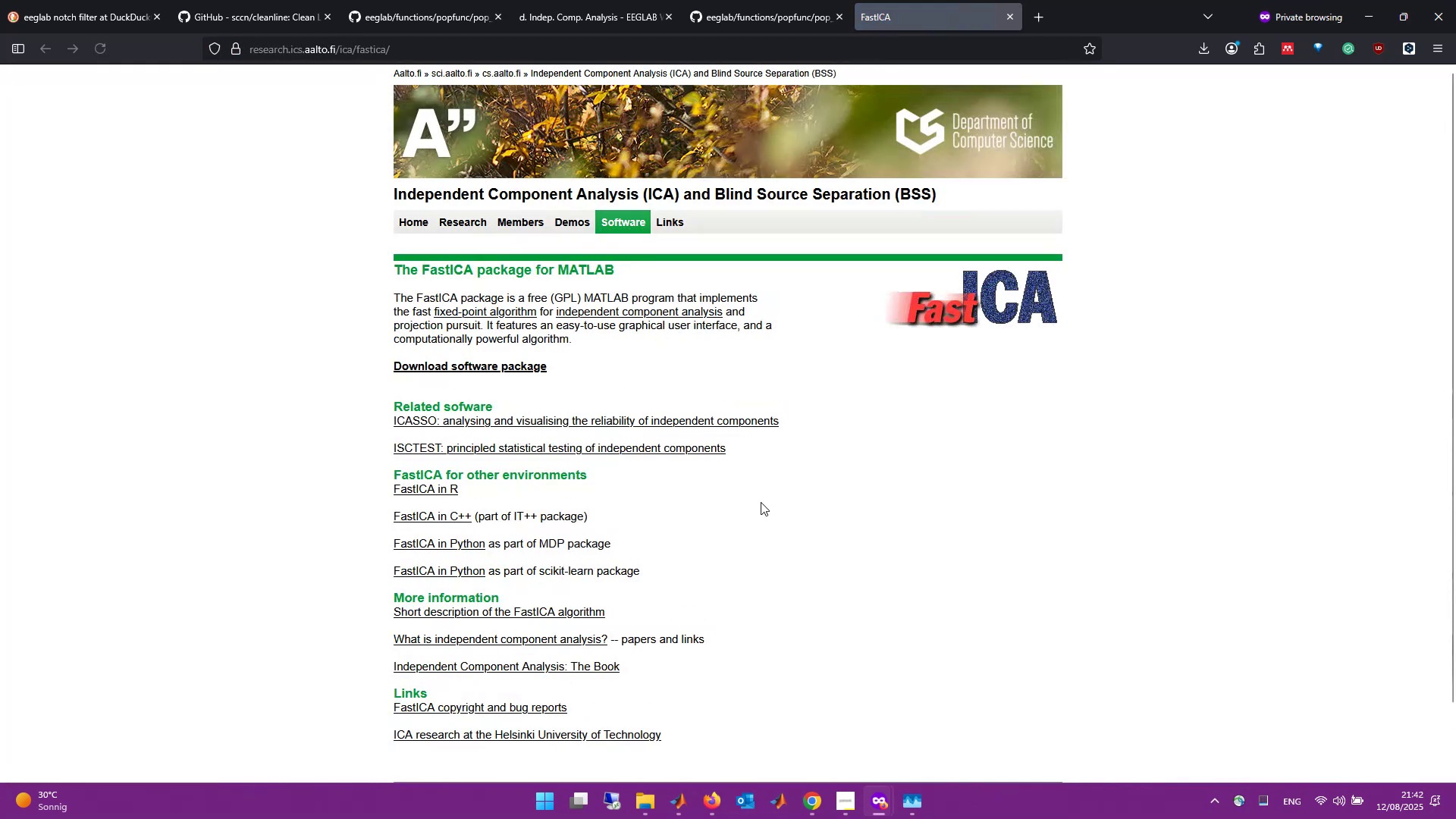 
scroll: coordinate [684, 382], scroll_direction: up, amount: 3.0
 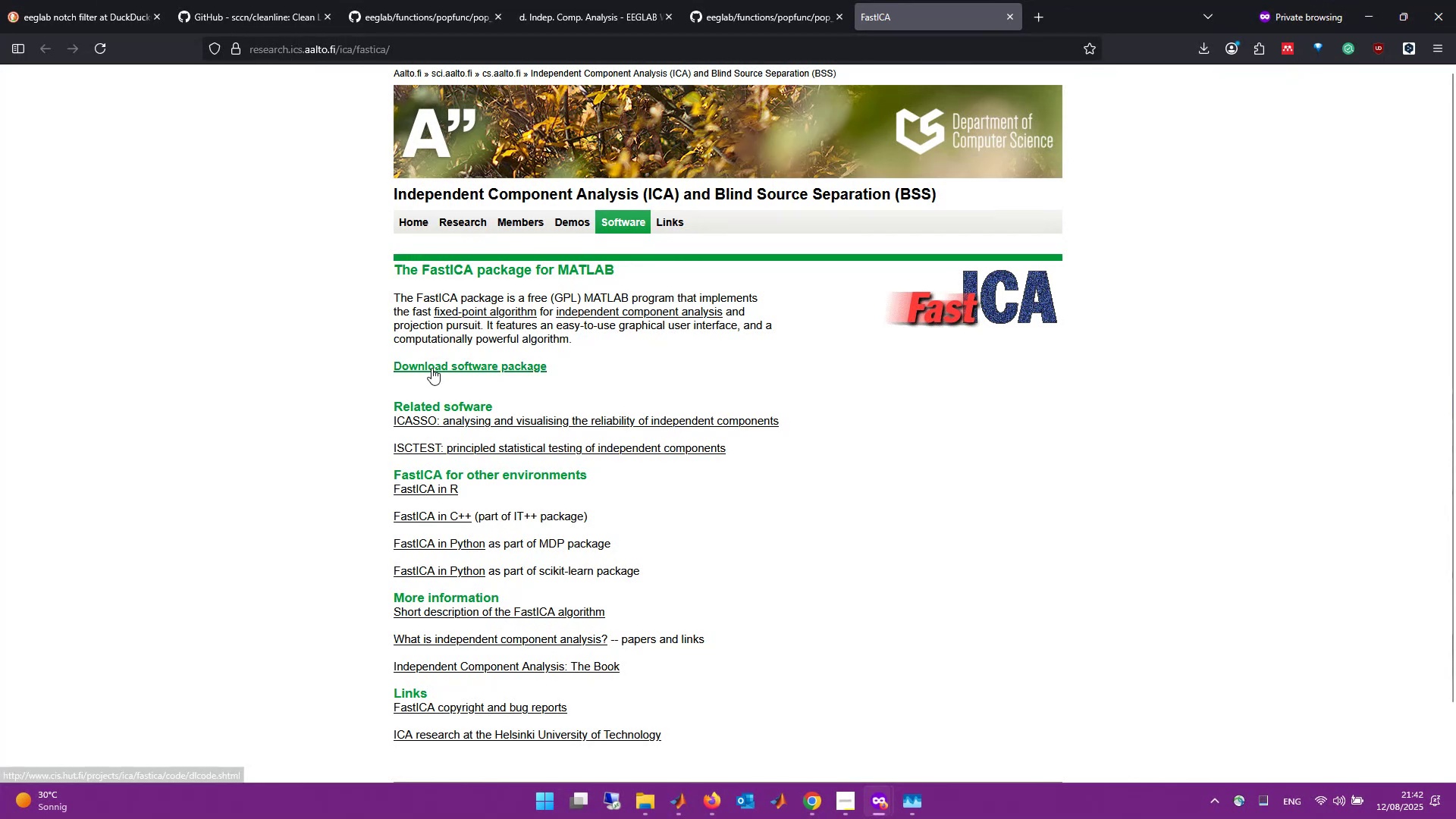 
wait(12.4)
 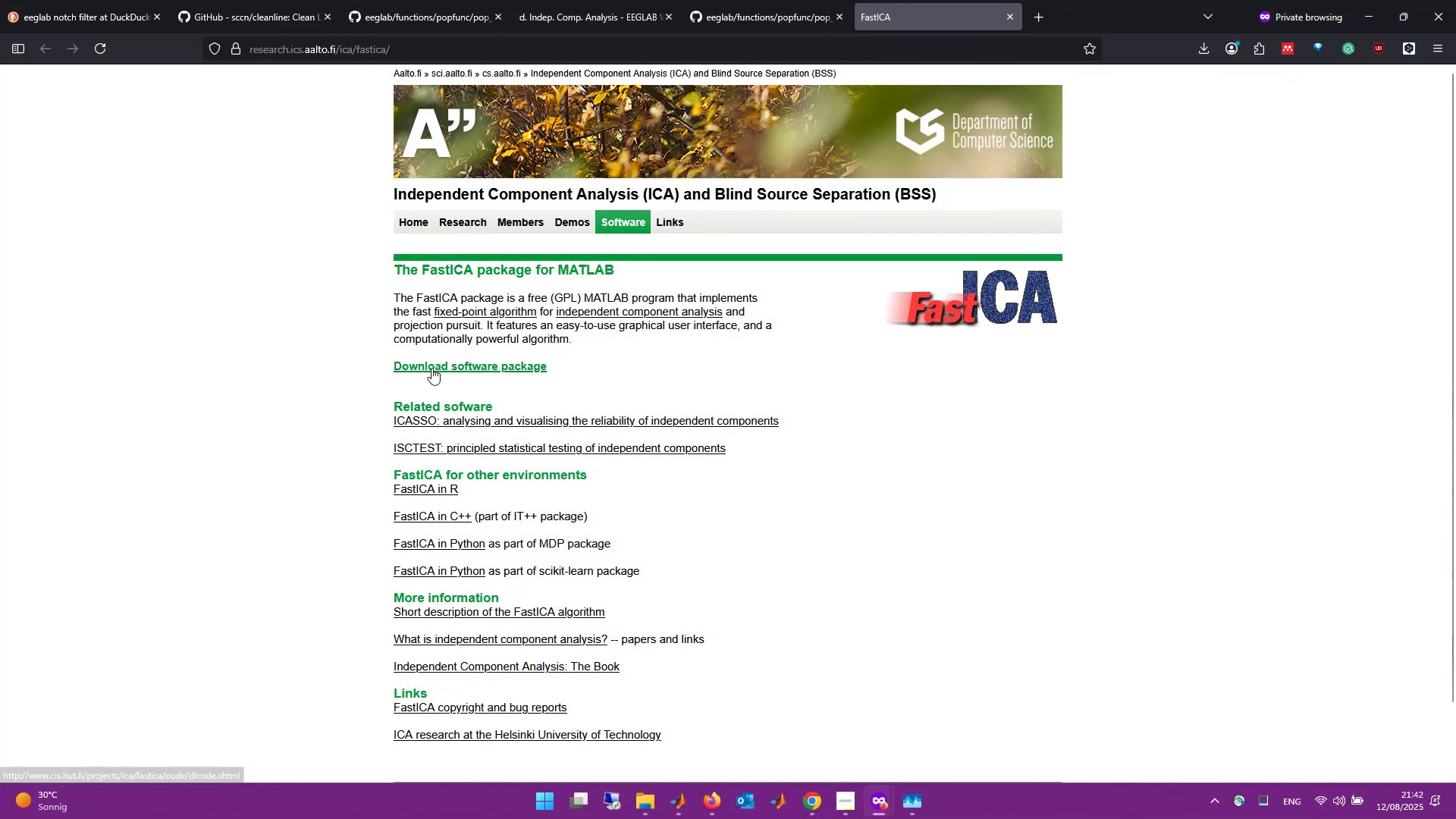 
left_click([503, 367])
 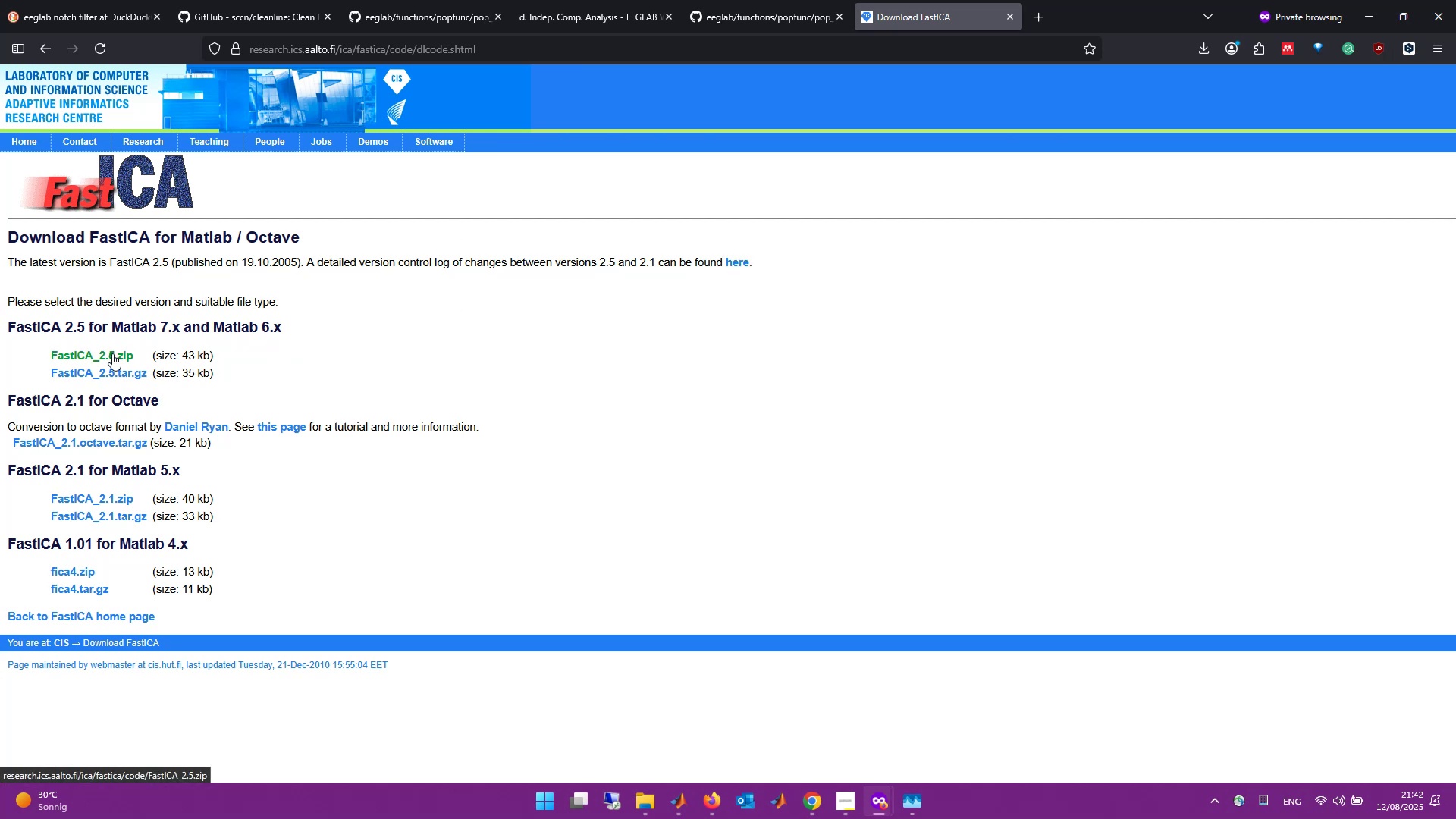 
wait(23.78)
 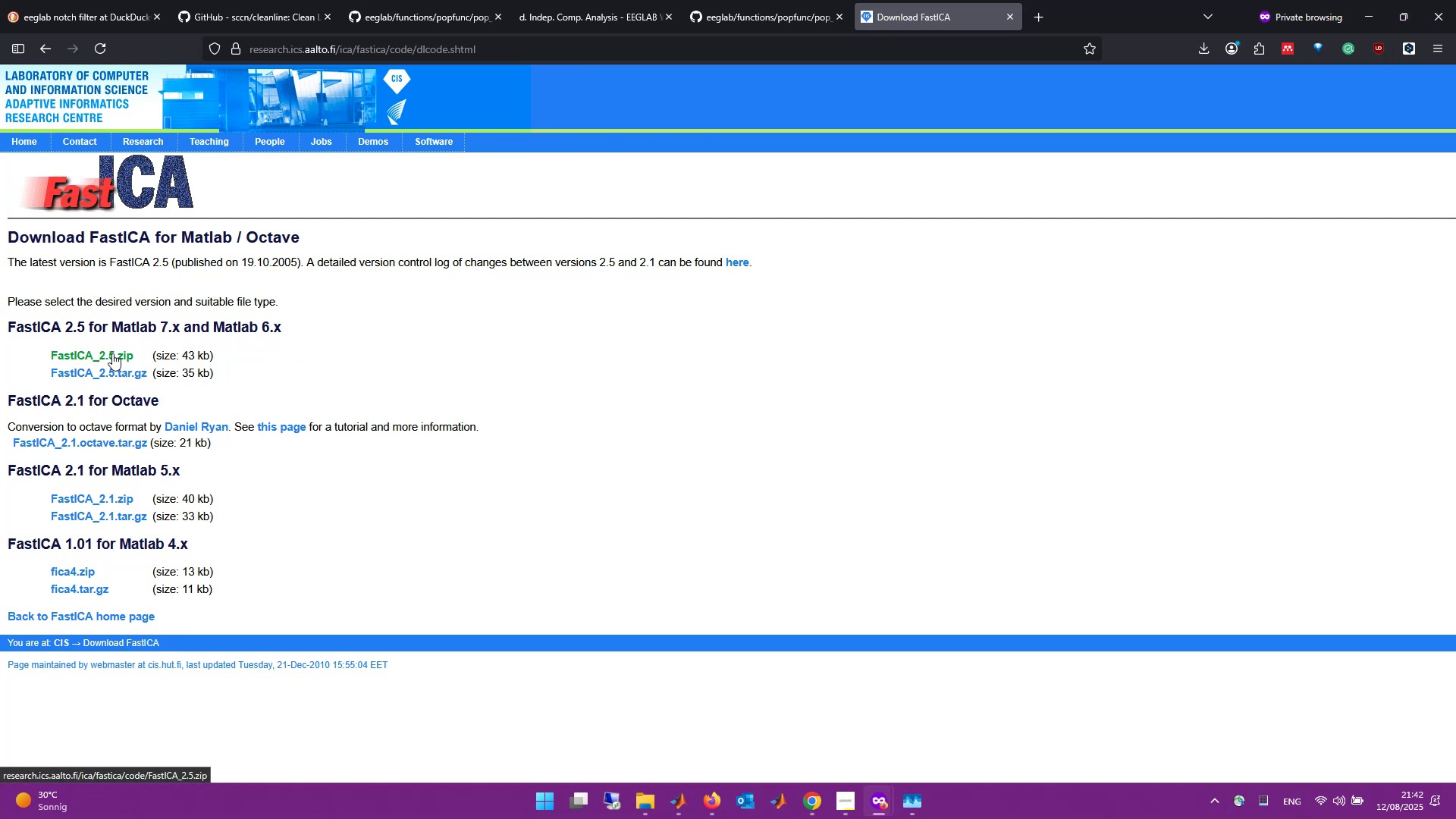 
left_click([115, 352])
 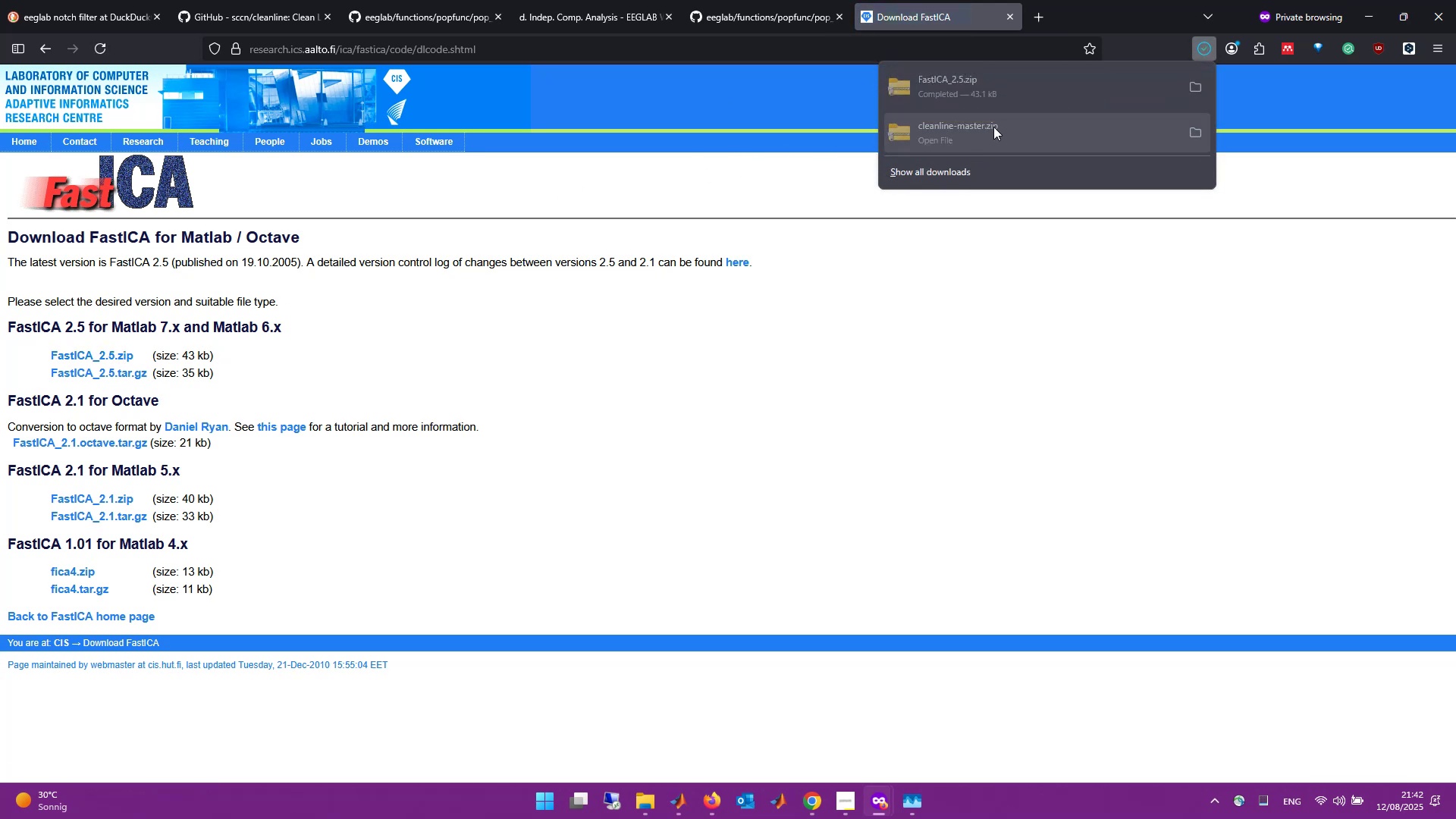 
left_click([1004, 79])
 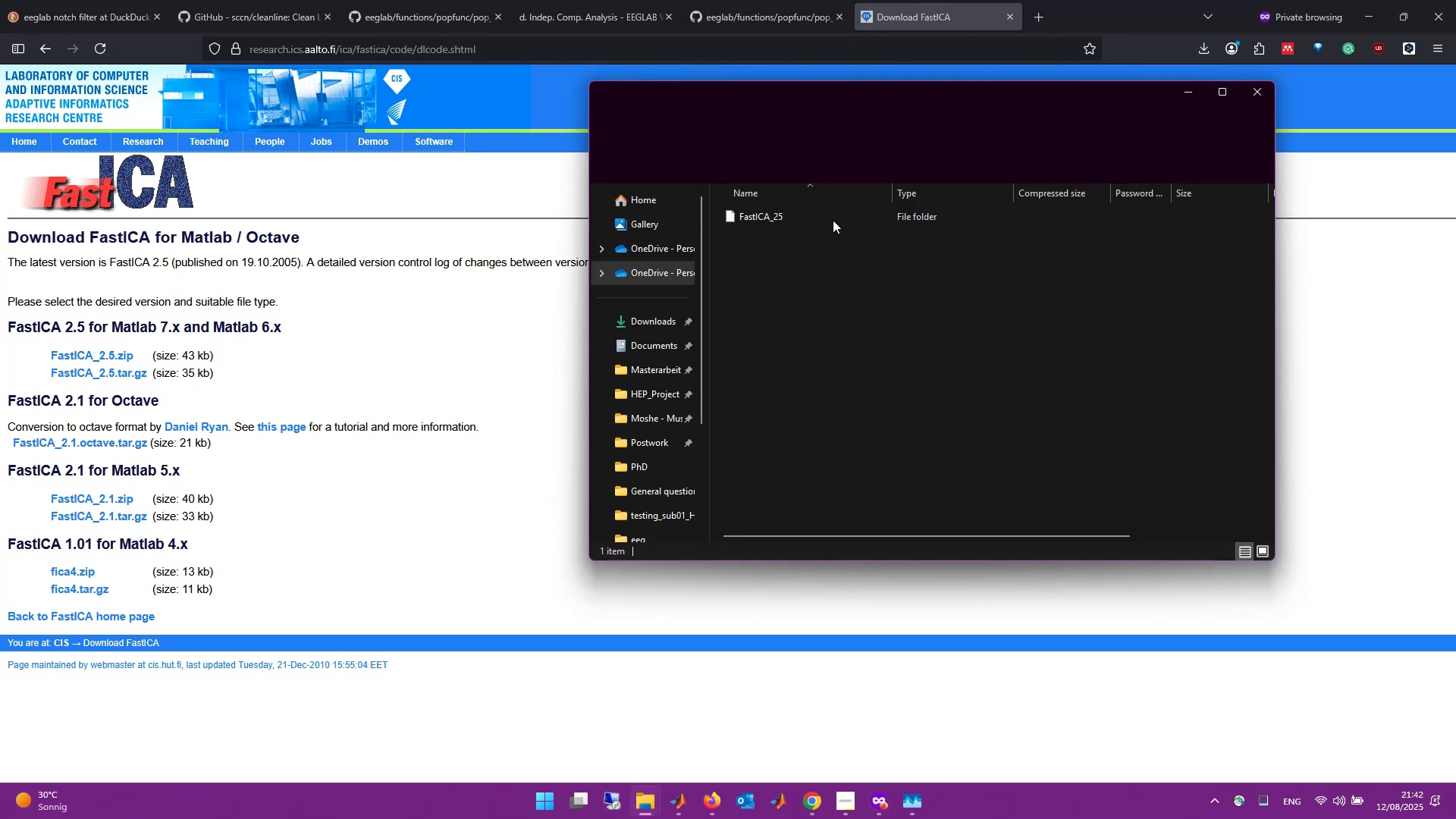 
double_click([804, 220])
 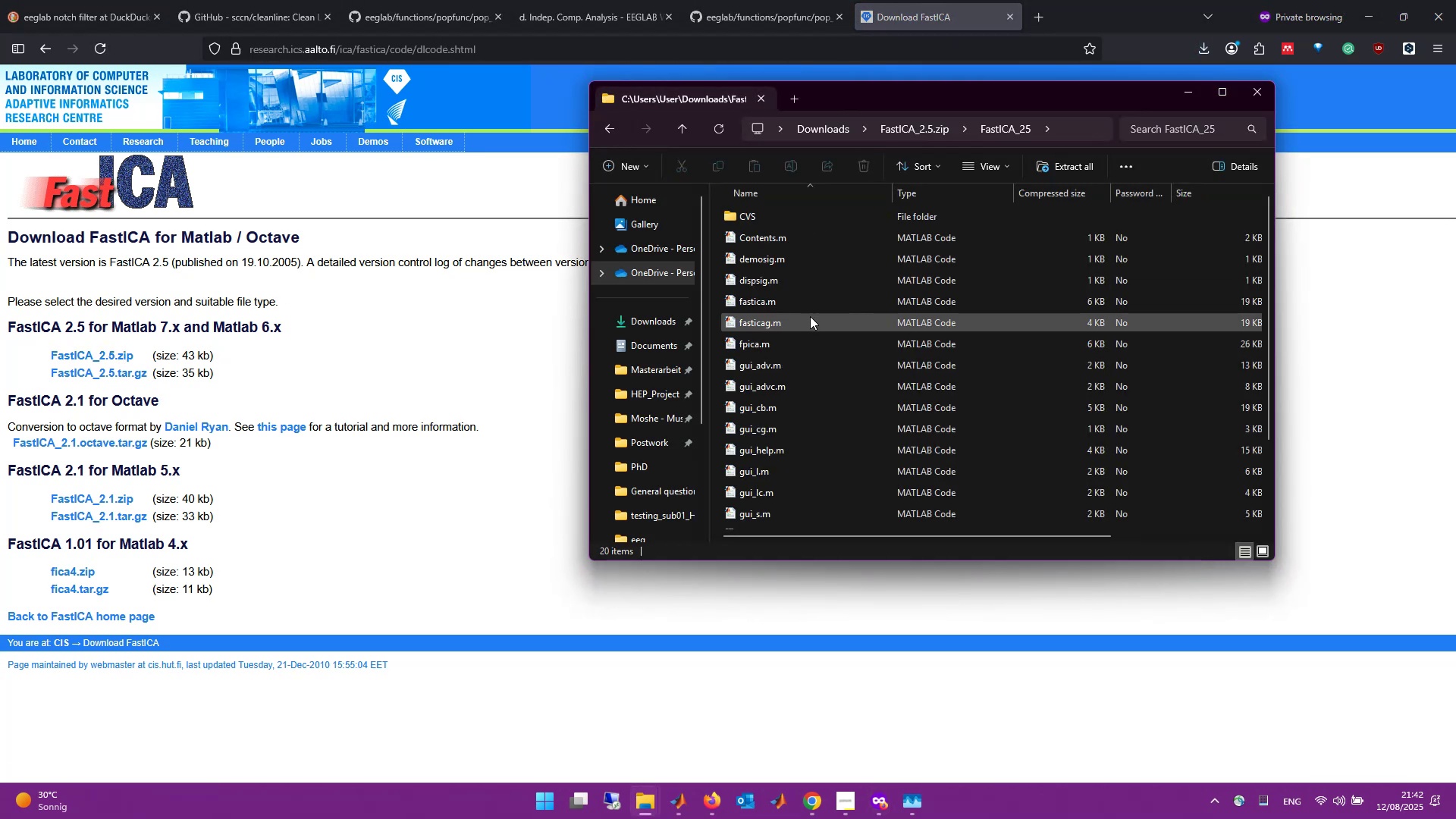 
scroll: coordinate [810, 316], scroll_direction: down, amount: 8.0
 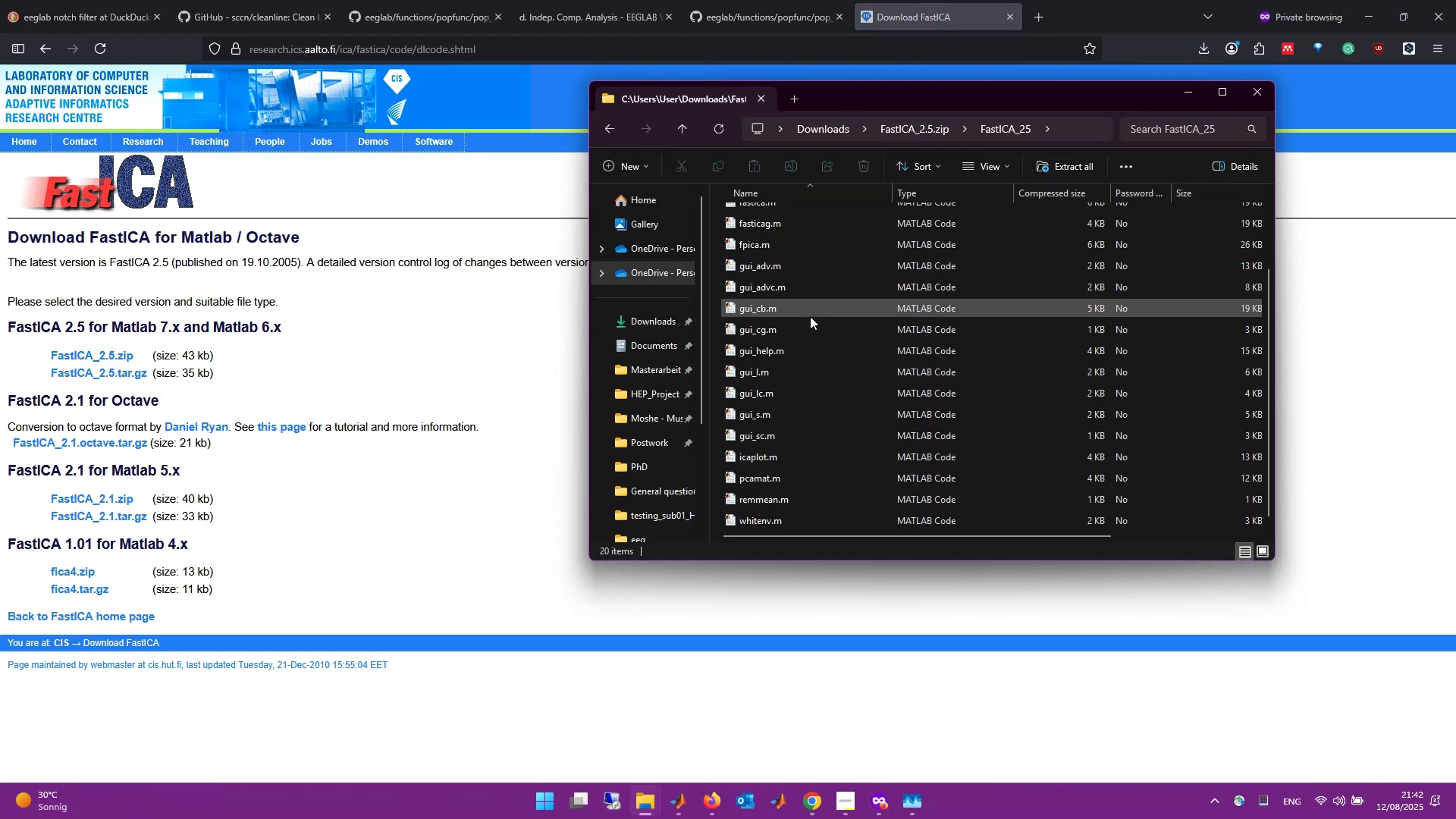 
scroll: coordinate [810, 316], scroll_direction: up, amount: 9.0
 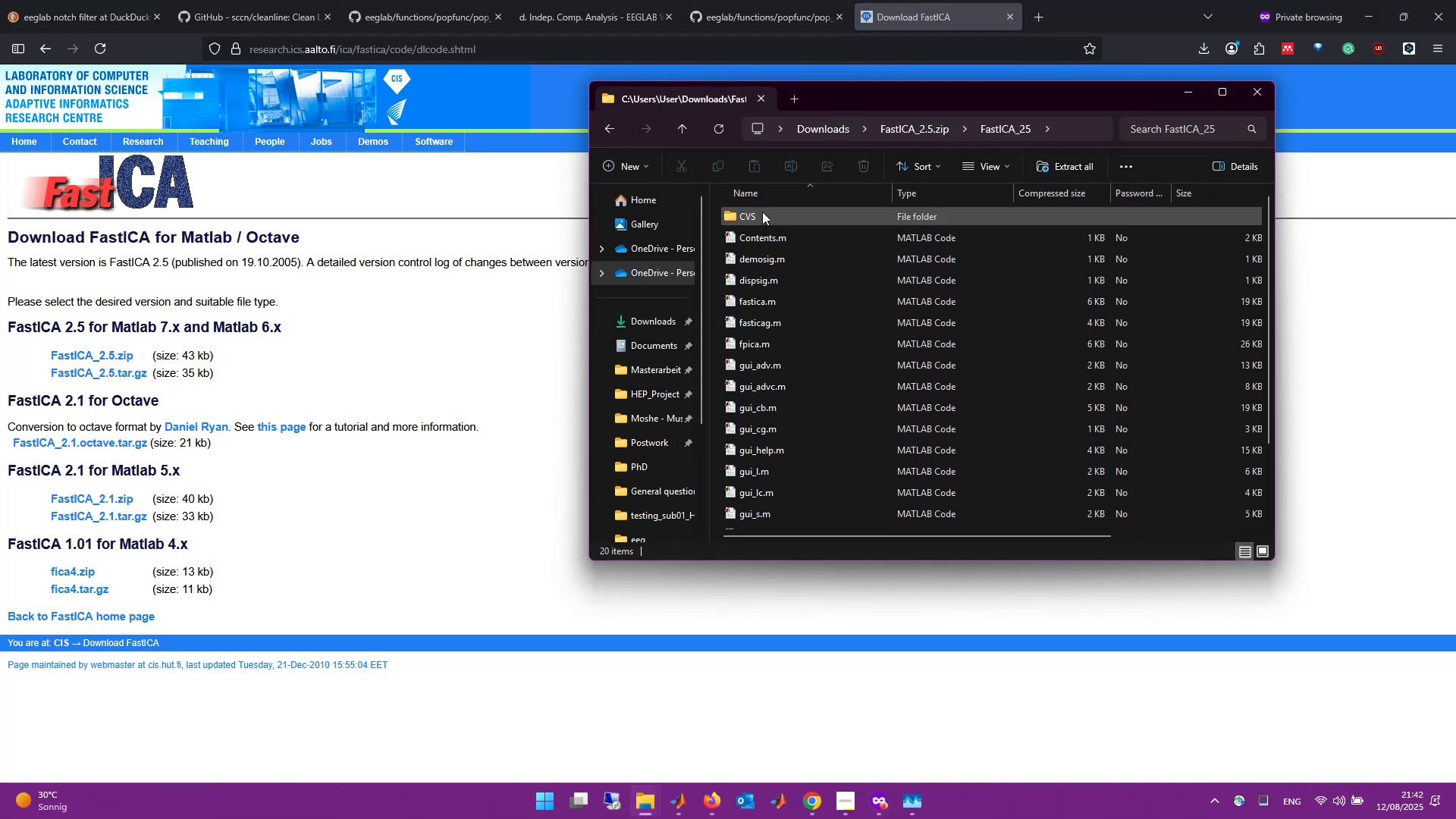 
double_click([762, 212])
 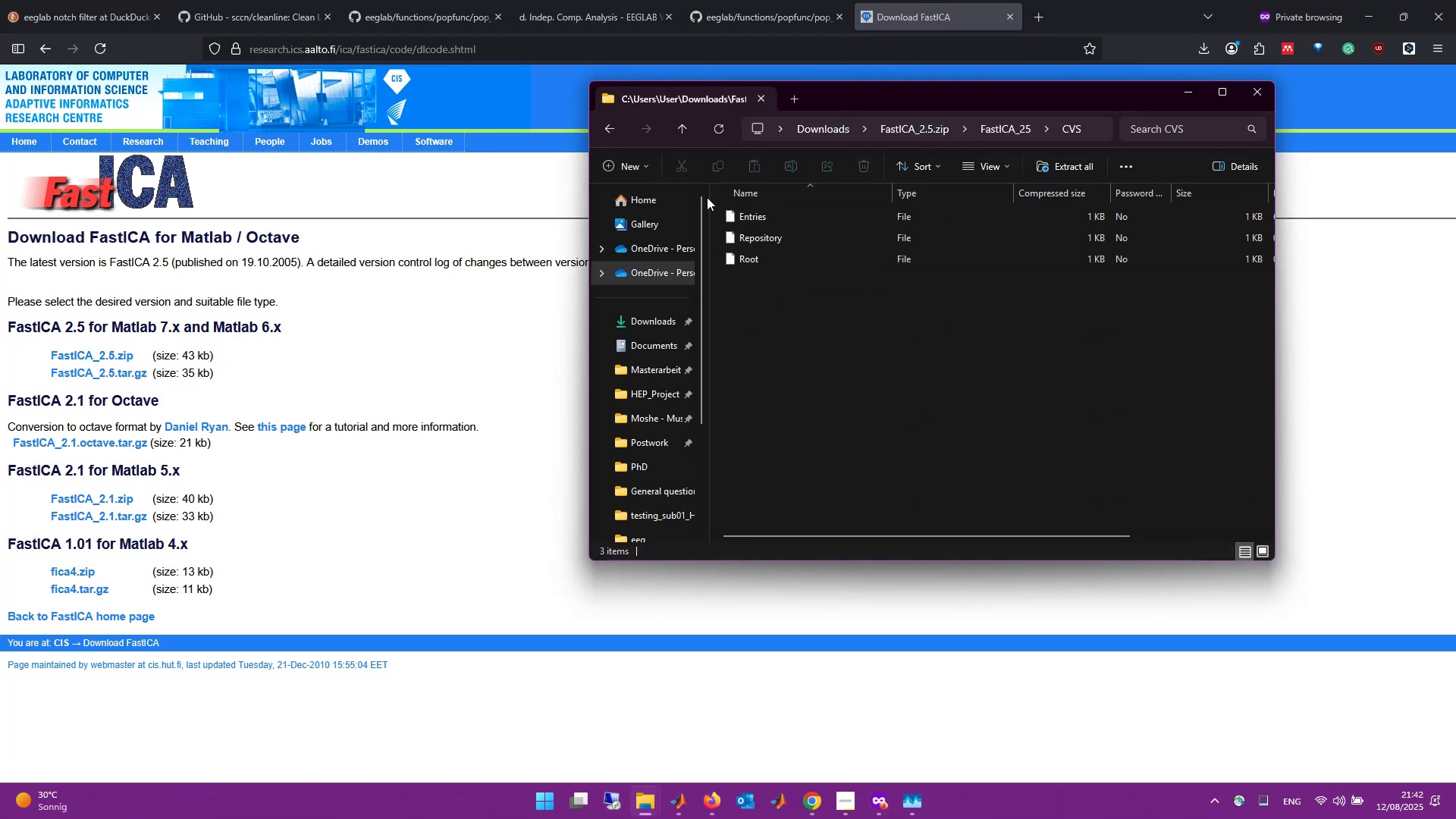 
left_click([610, 130])
 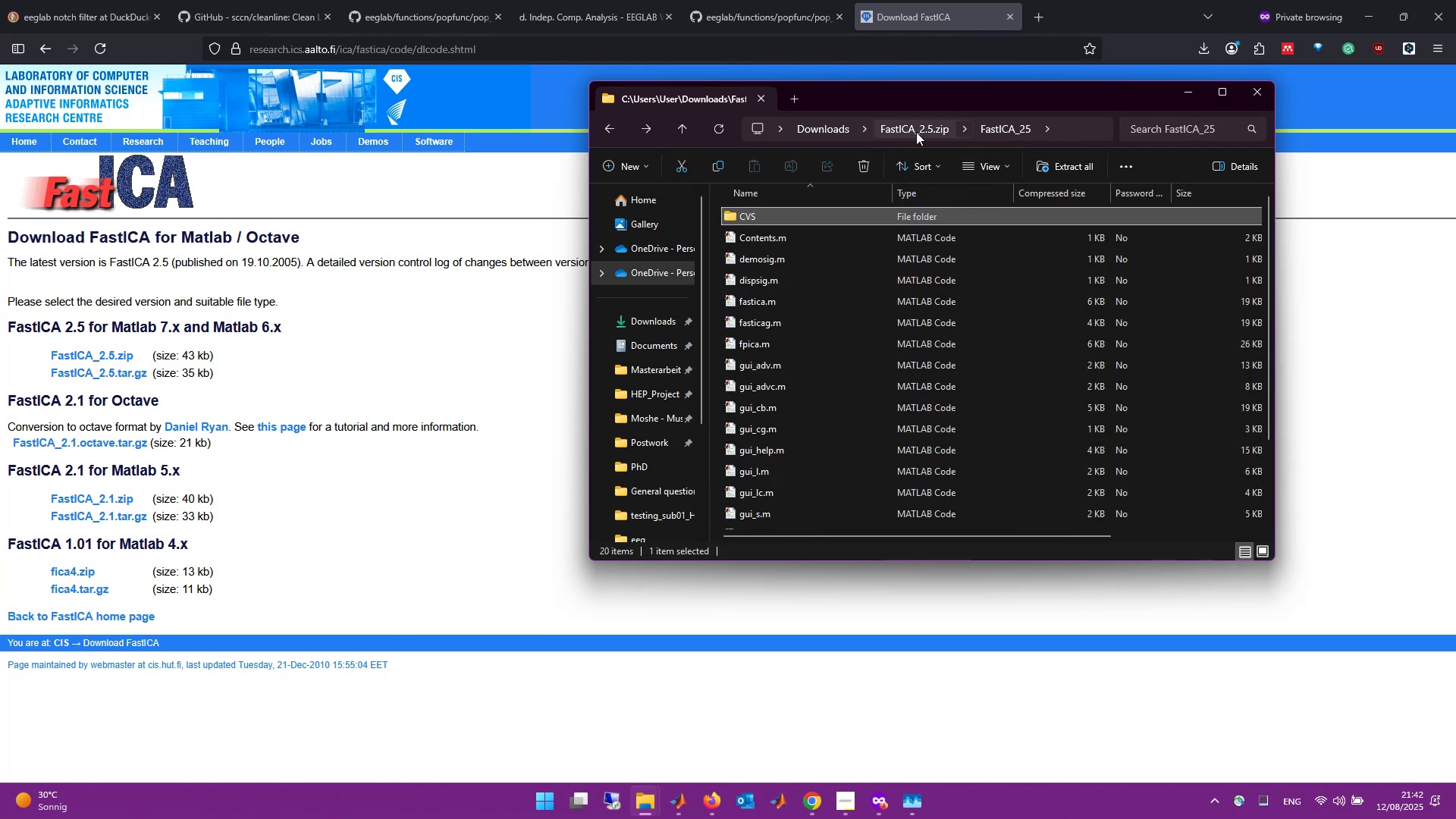 
left_click([916, 132])
 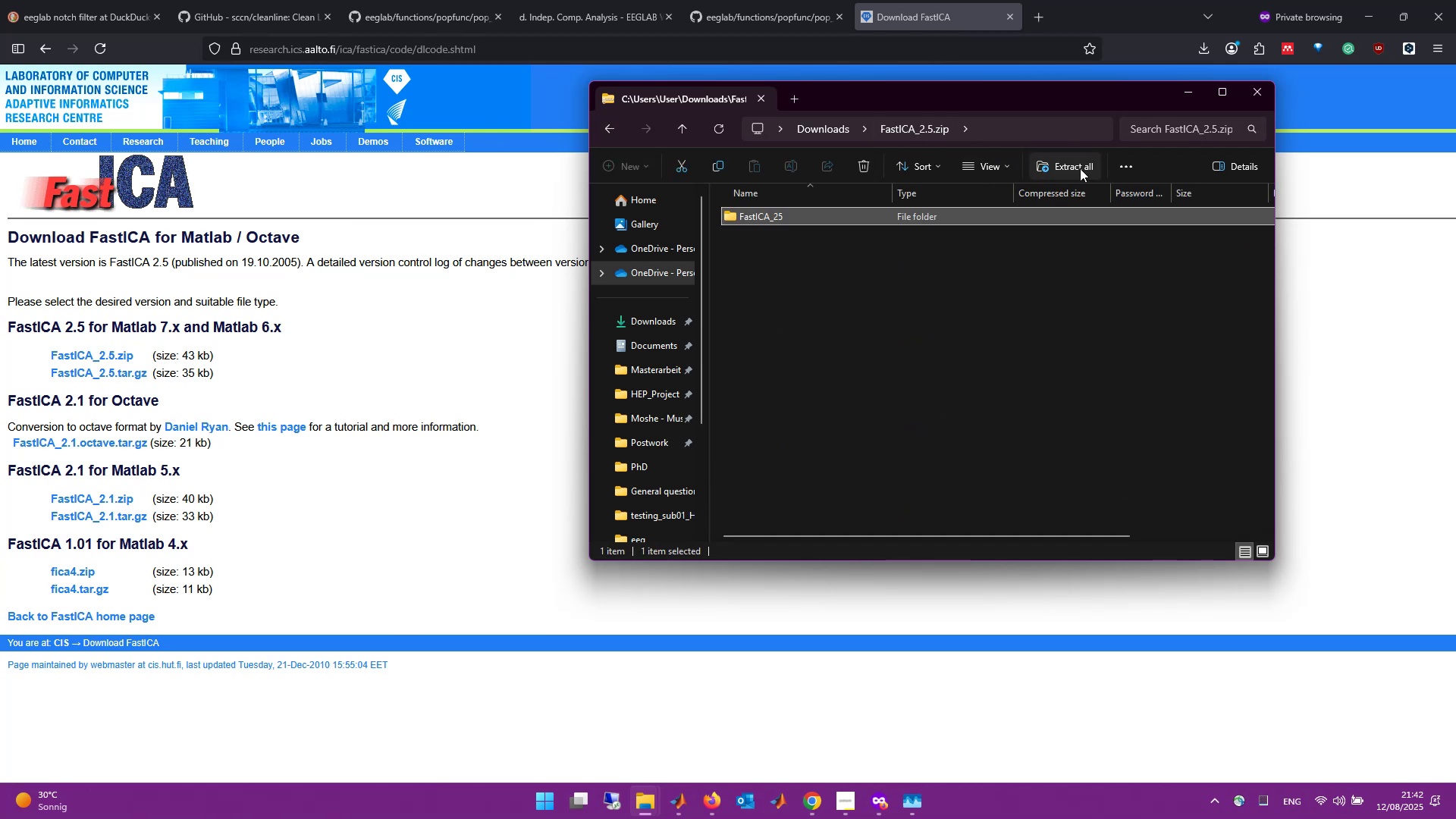 
left_click([1080, 168])
 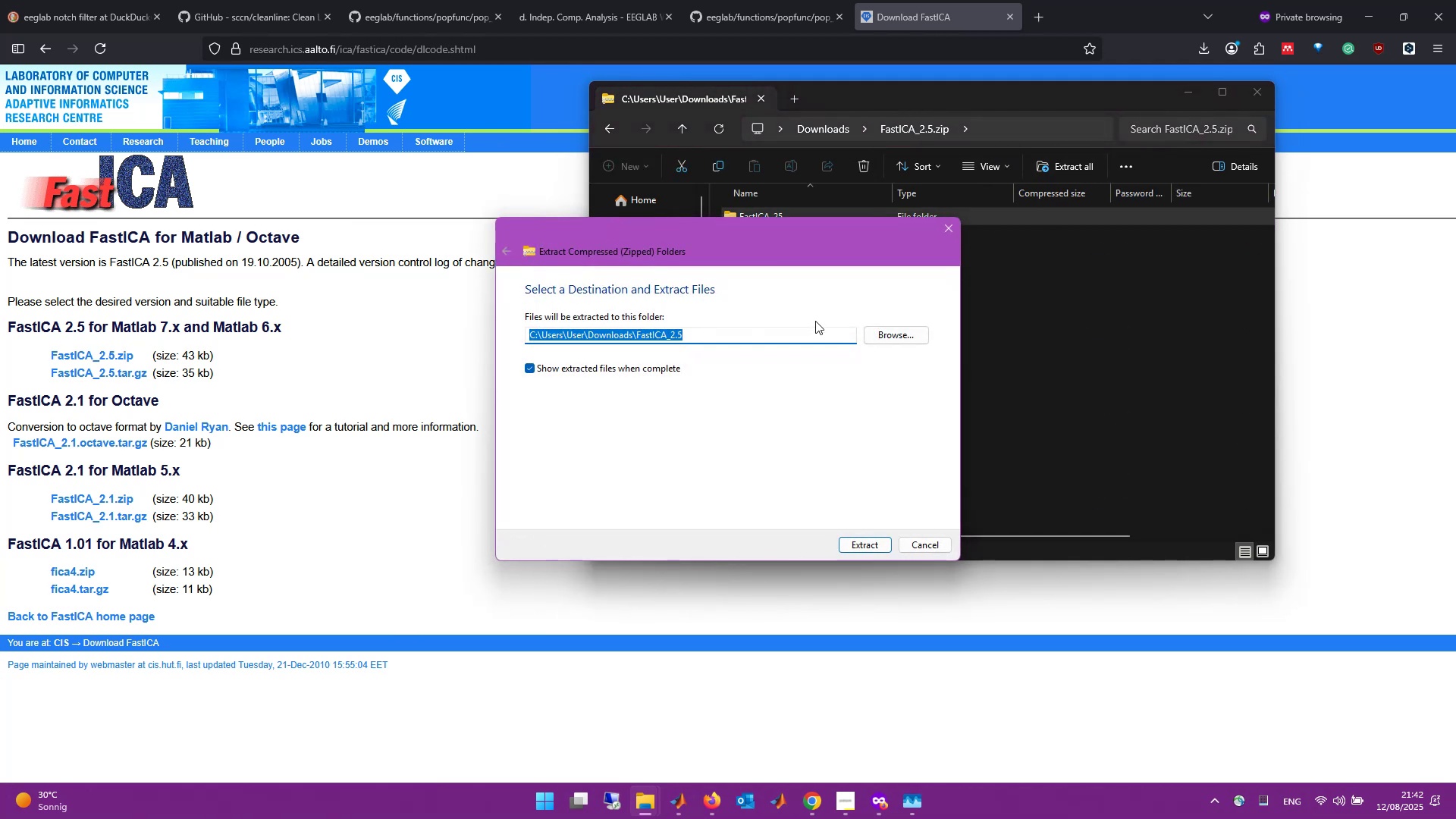 
left_click([900, 334])
 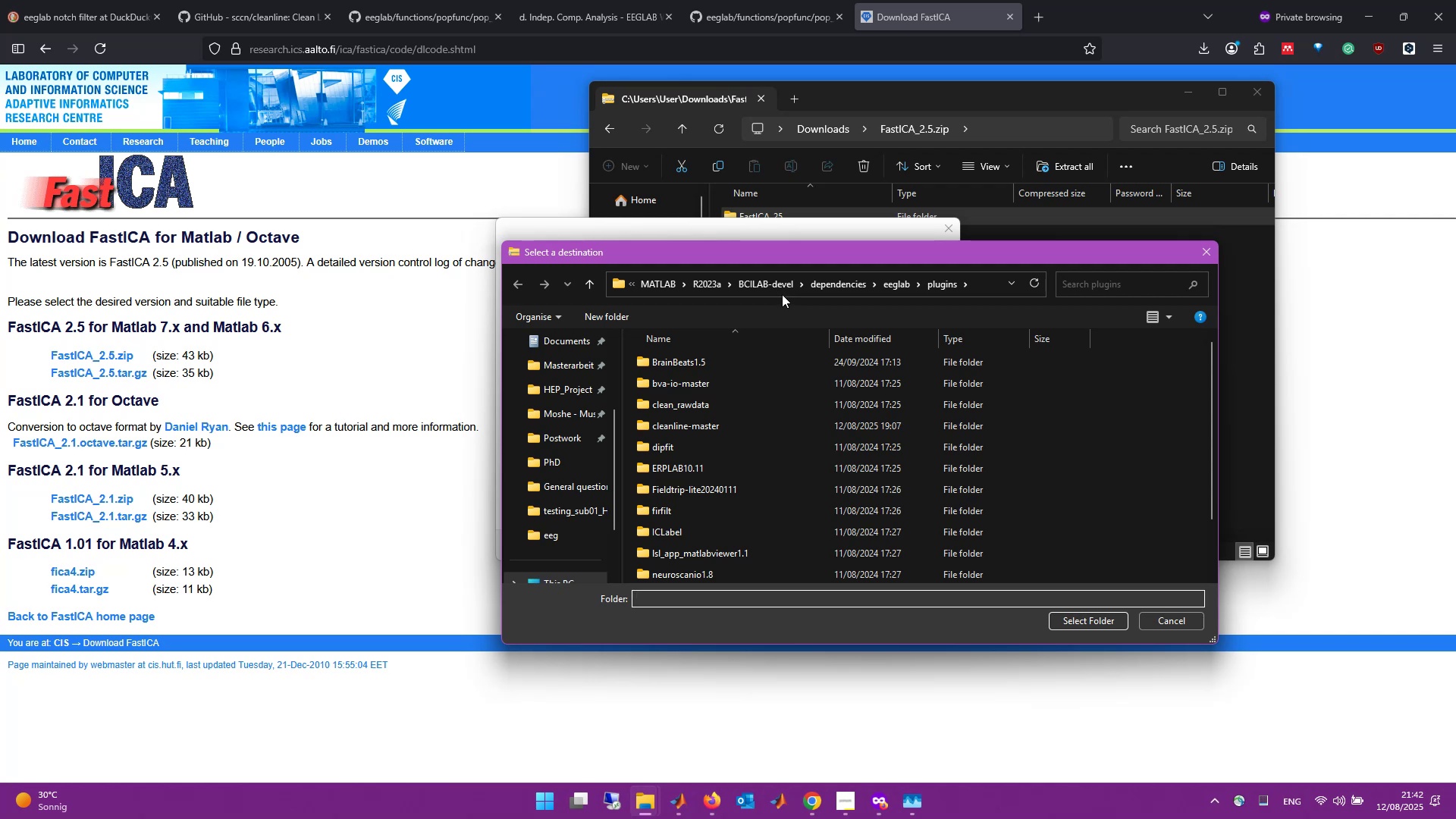 
scroll: coordinate [725, 434], scroll_direction: none, amount: 0.0
 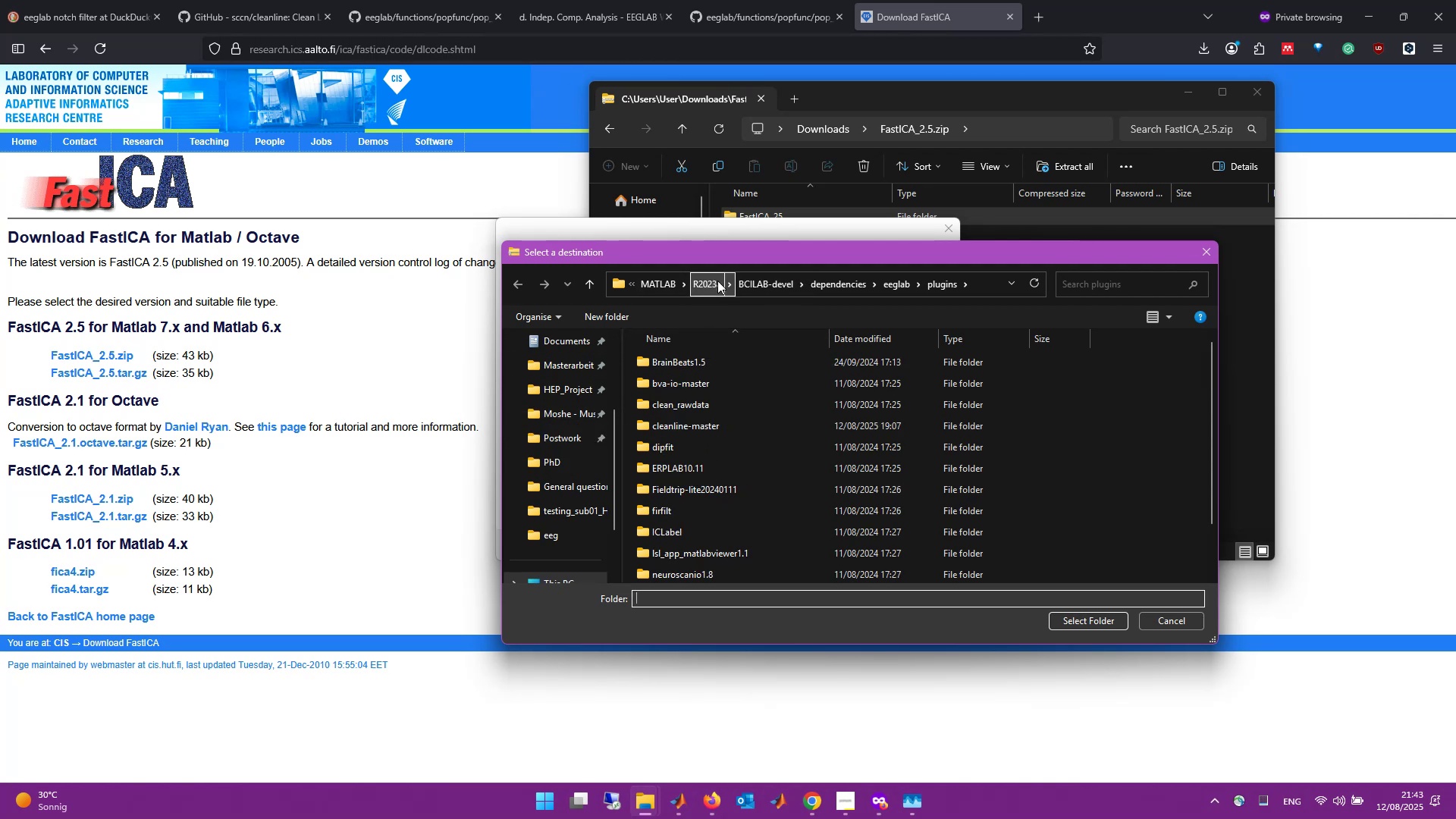 
left_click([715, 281])
 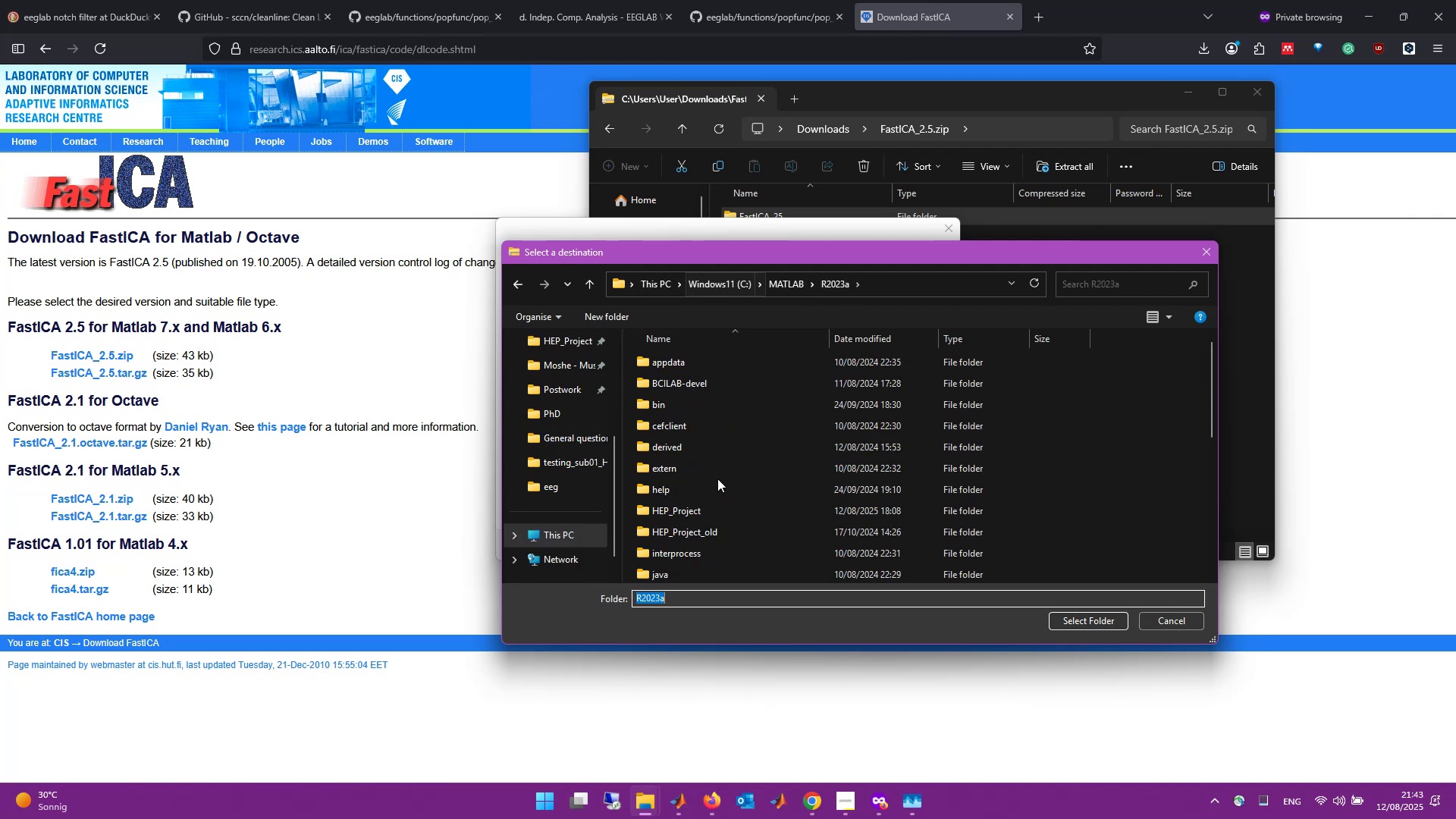 
scroll: coordinate [717, 513], scroll_direction: down, amount: 7.0
 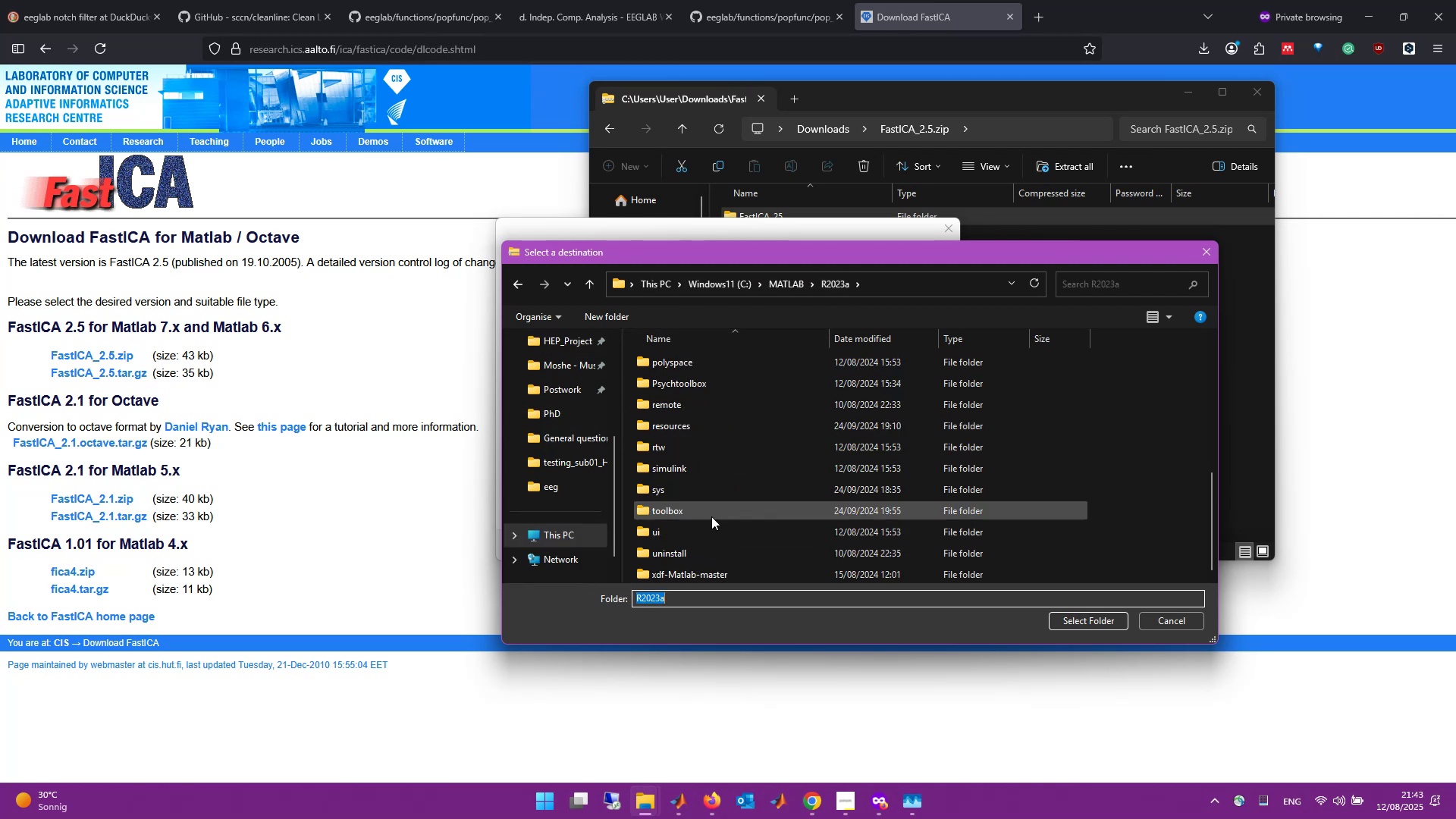 
double_click([711, 510])
 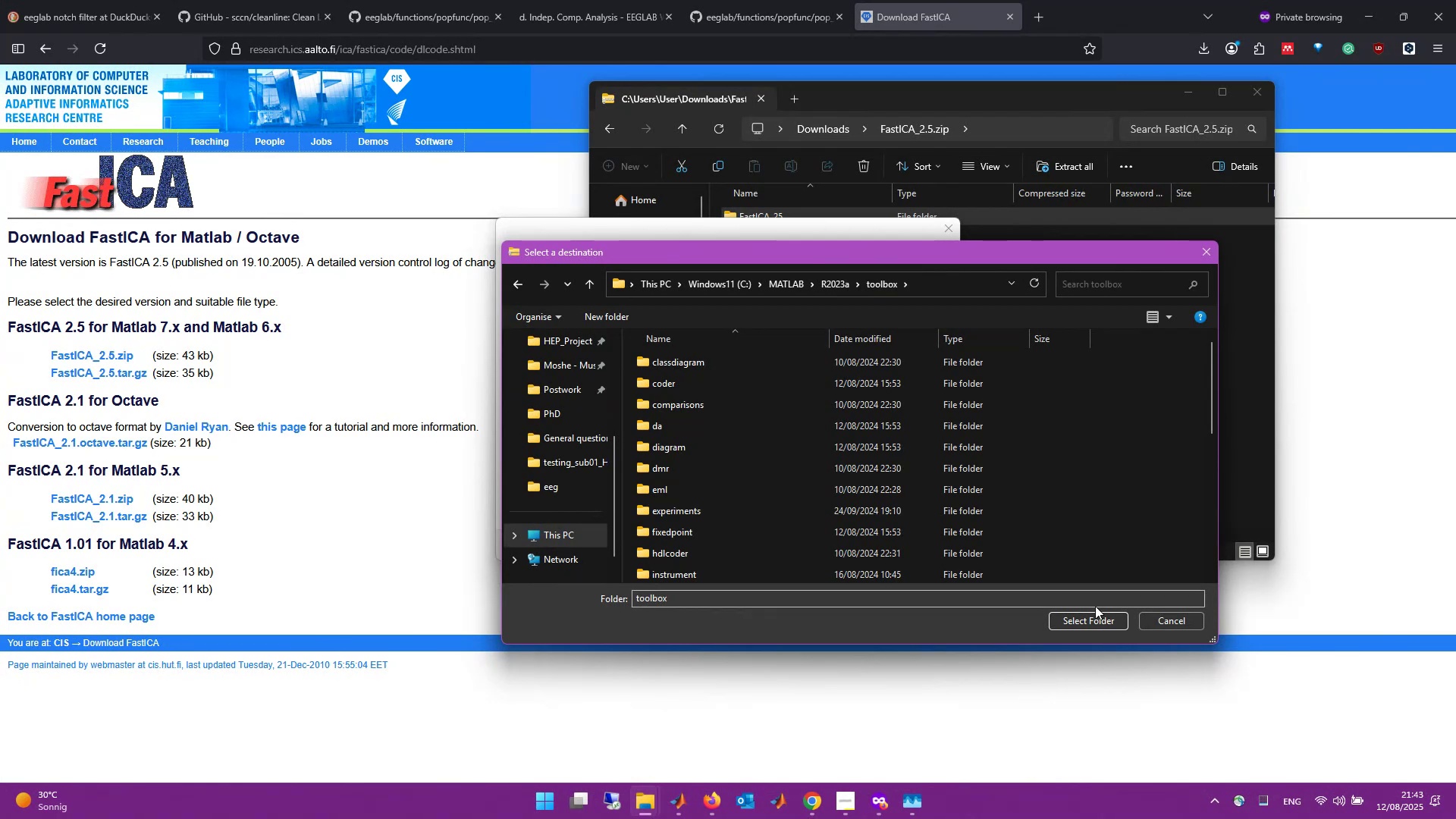 
left_click([1097, 617])
 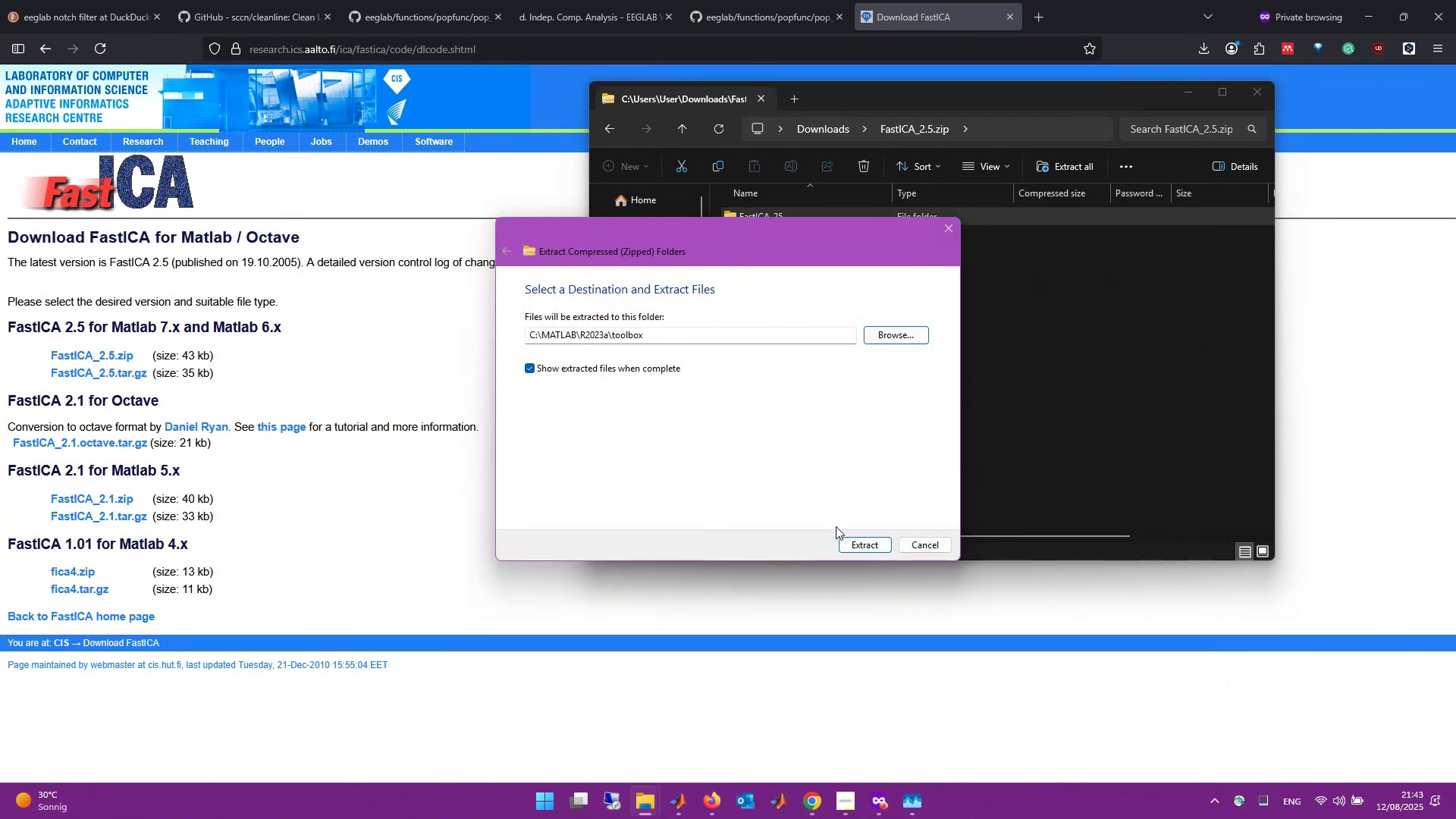 
left_click([854, 546])
 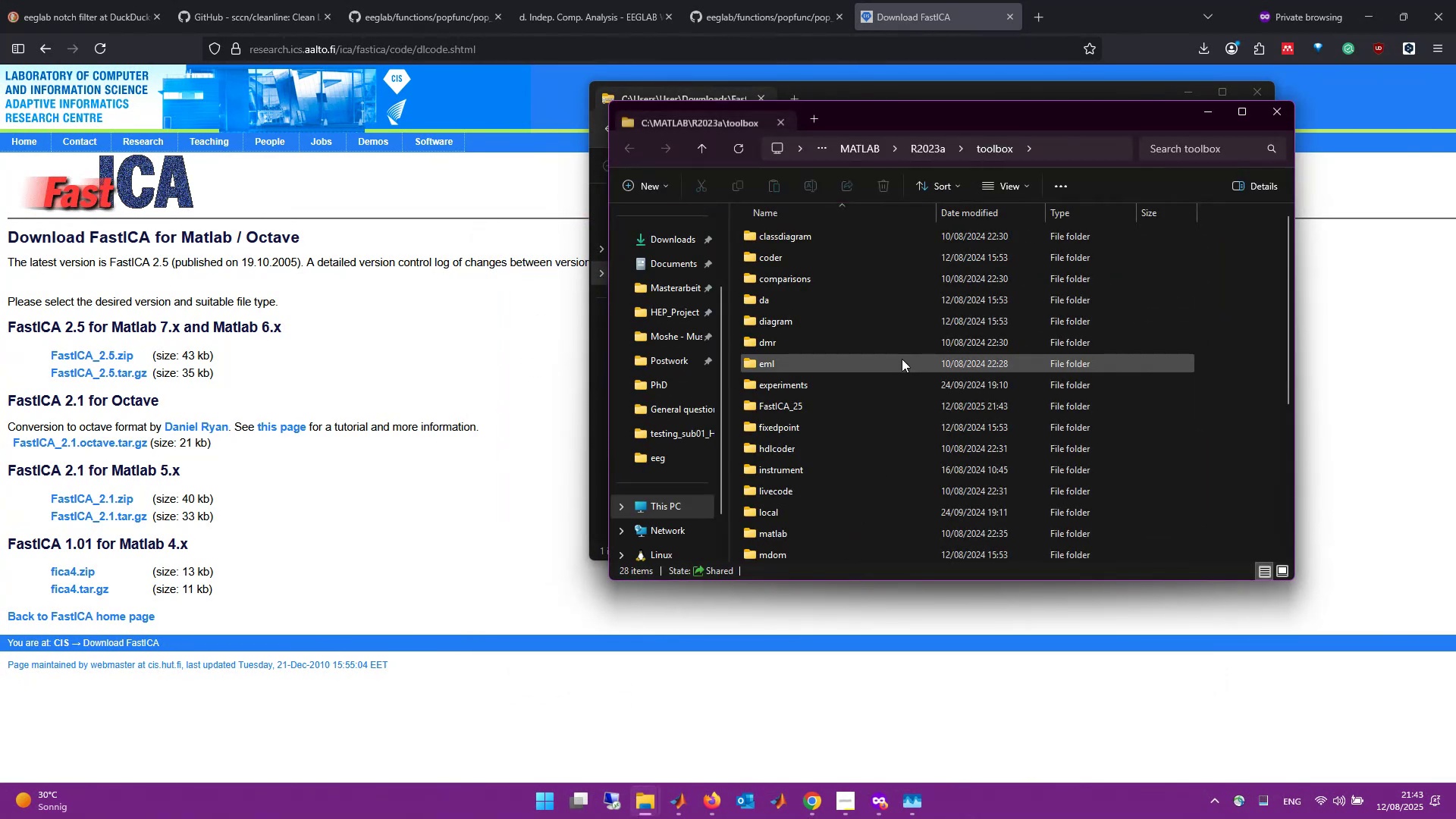 
scroll: coordinate [902, 358], scroll_direction: down, amount: 8.0
 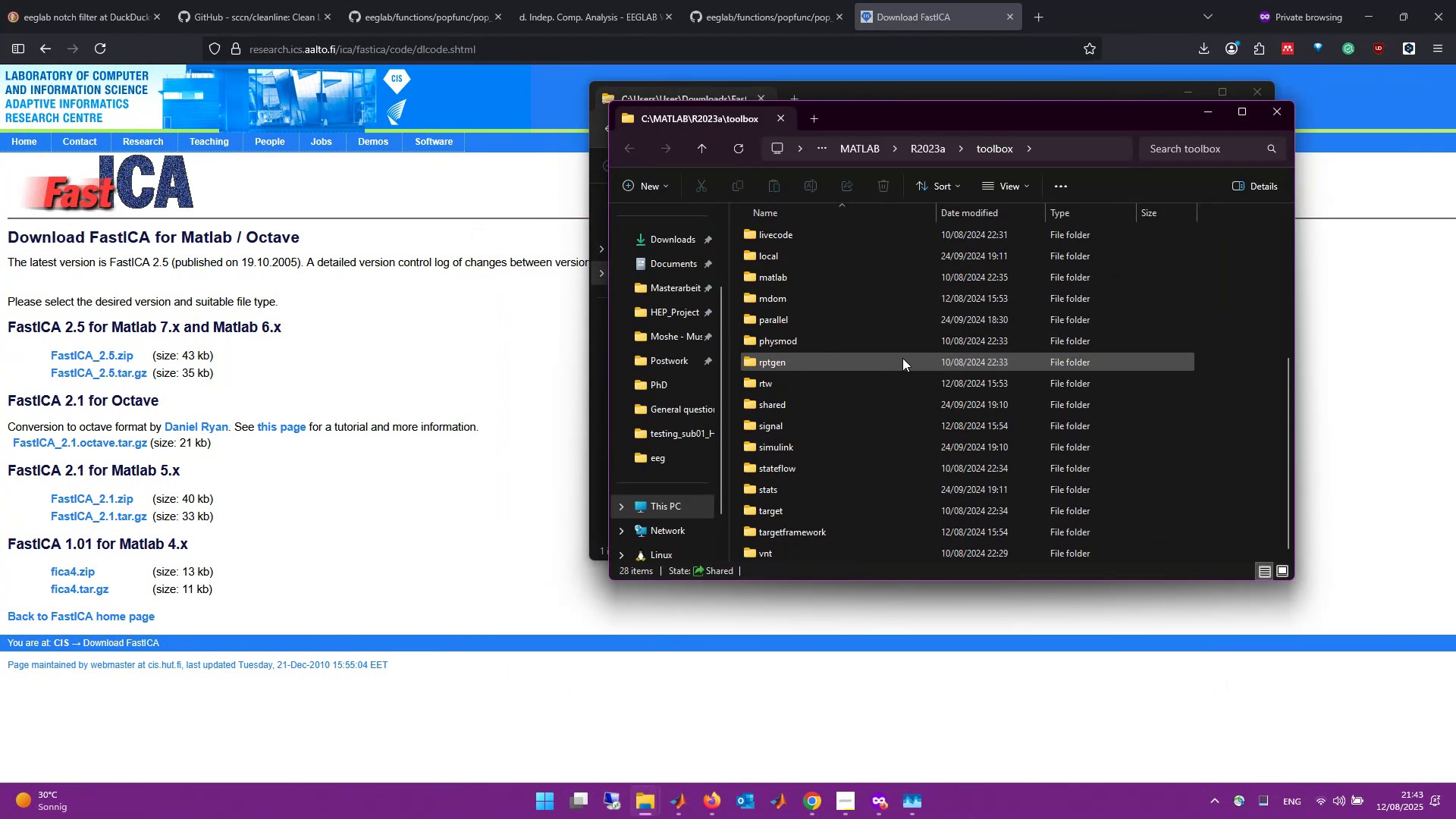 
scroll: coordinate [902, 358], scroll_direction: up, amount: 2.0
 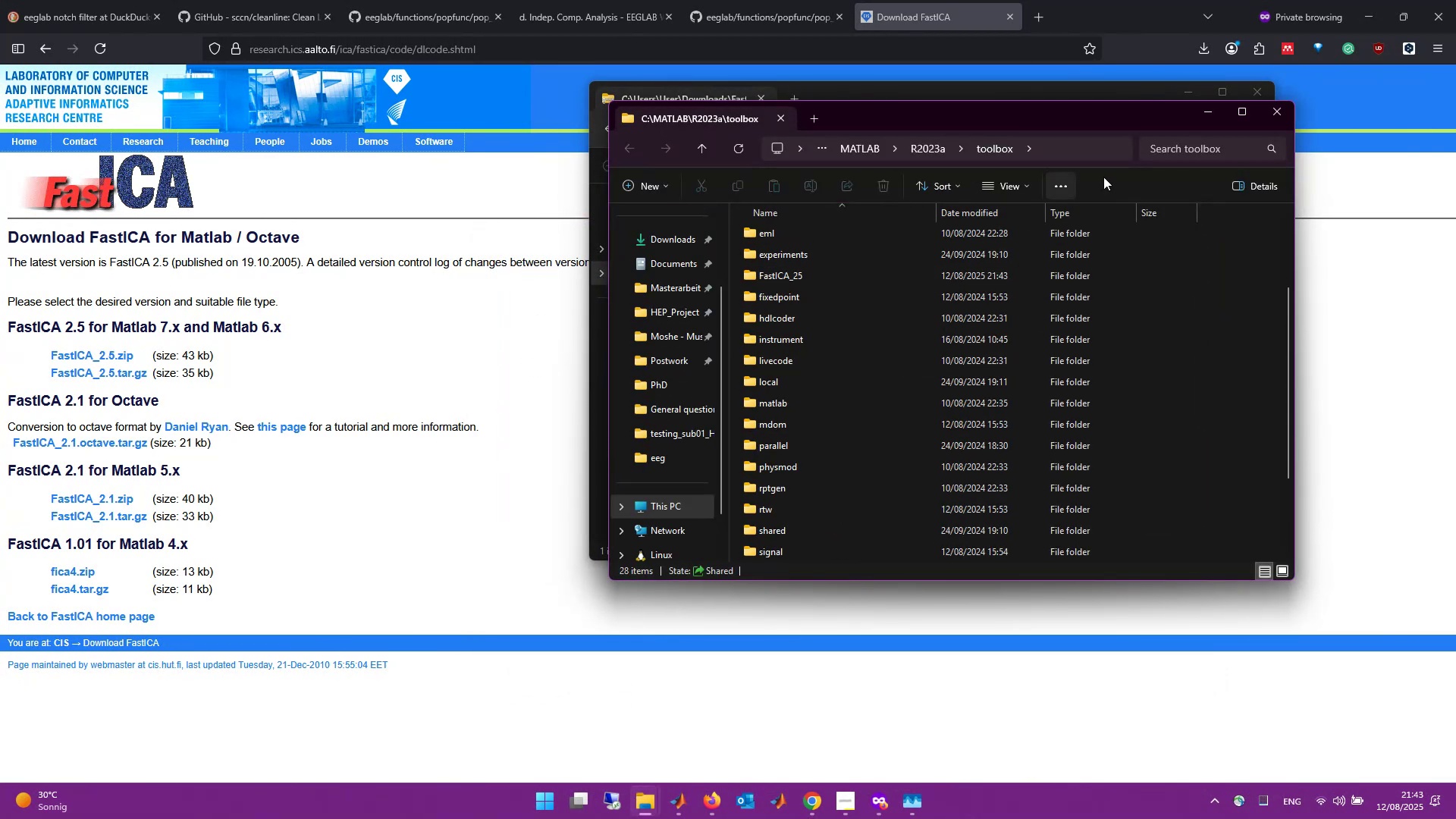 
left_click([1280, 106])
 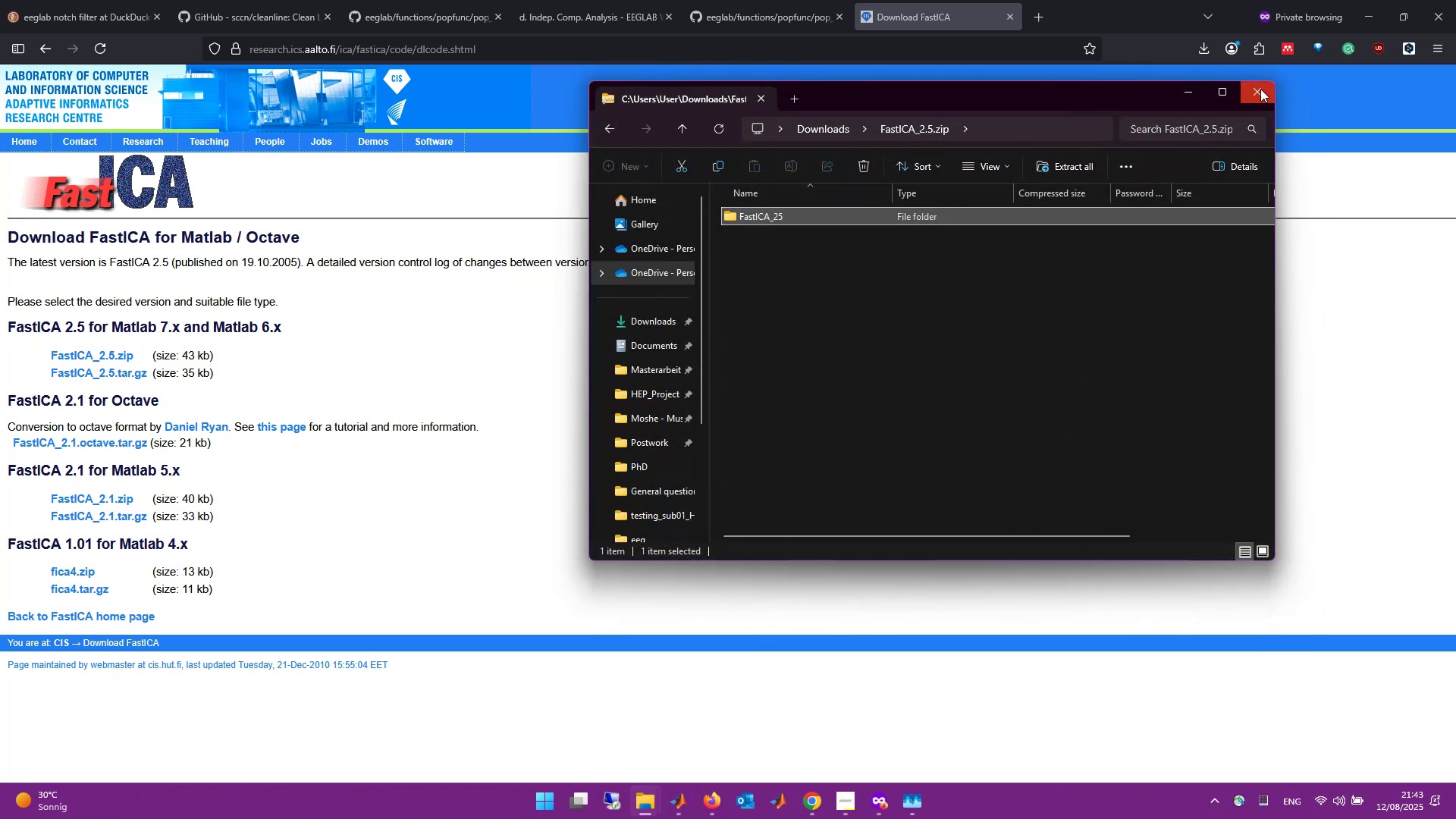 
left_click([1260, 89])
 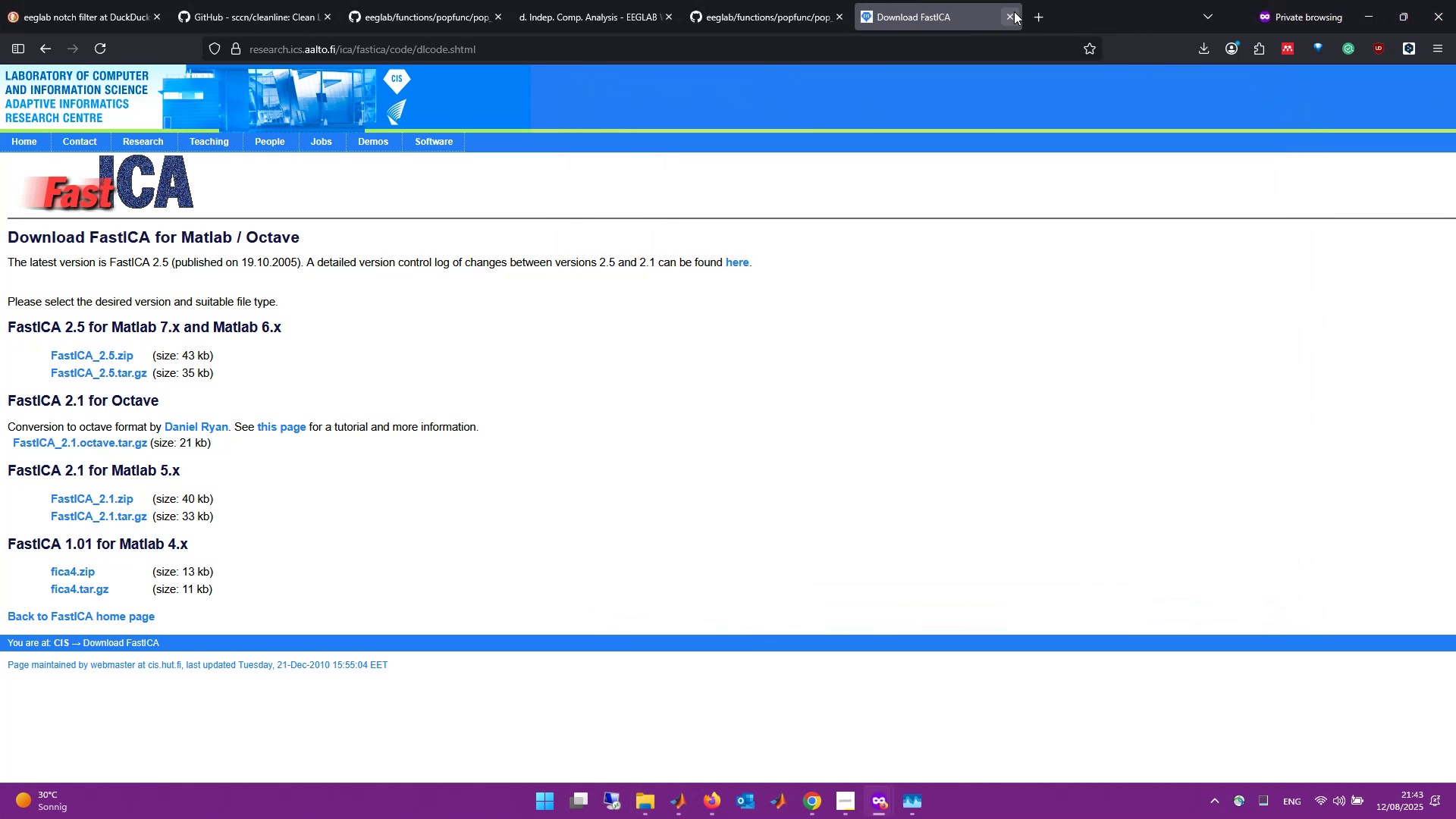 
left_click([1014, 14])
 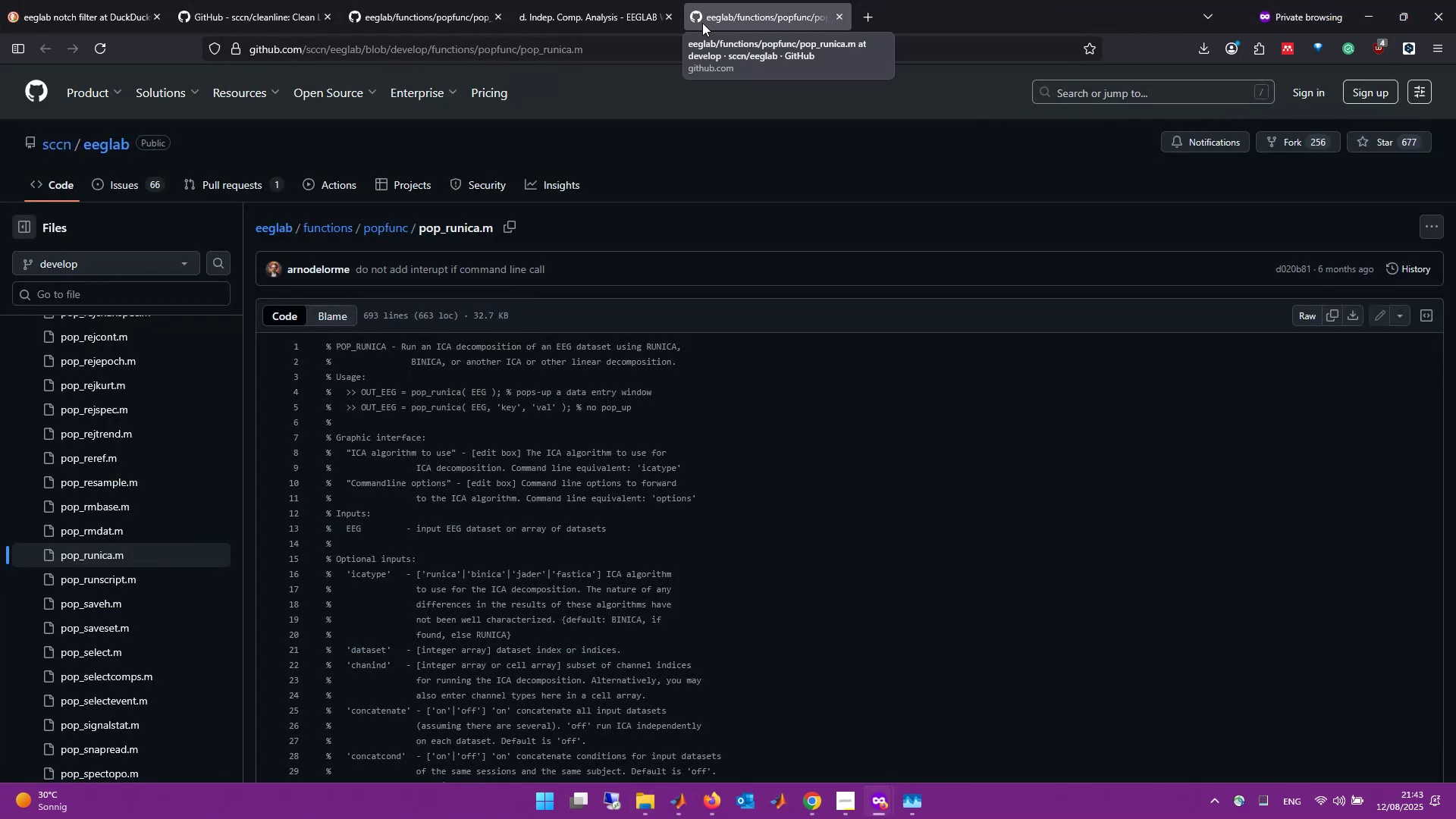 
left_click([610, 2])
 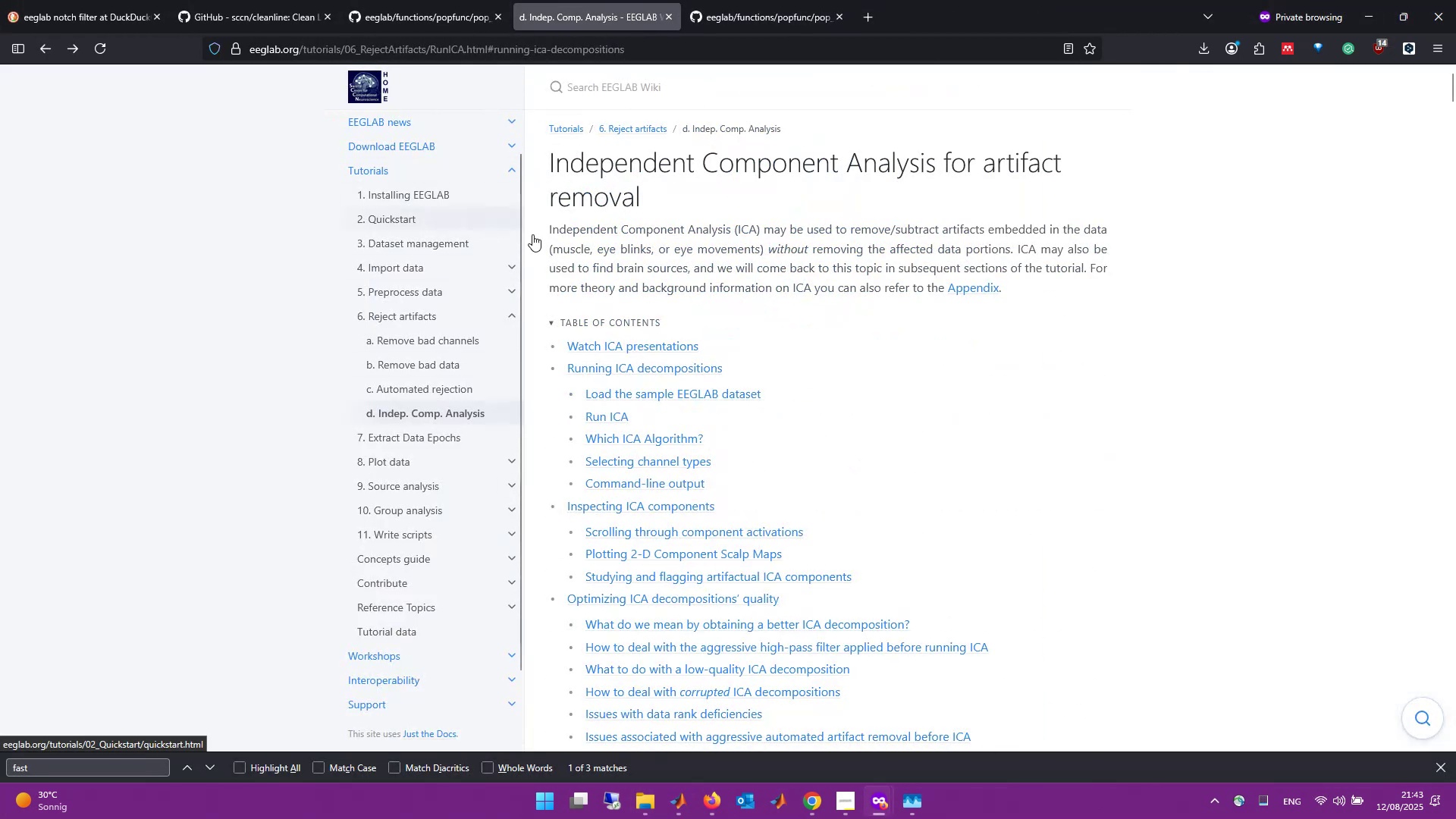 
wait(7.45)
 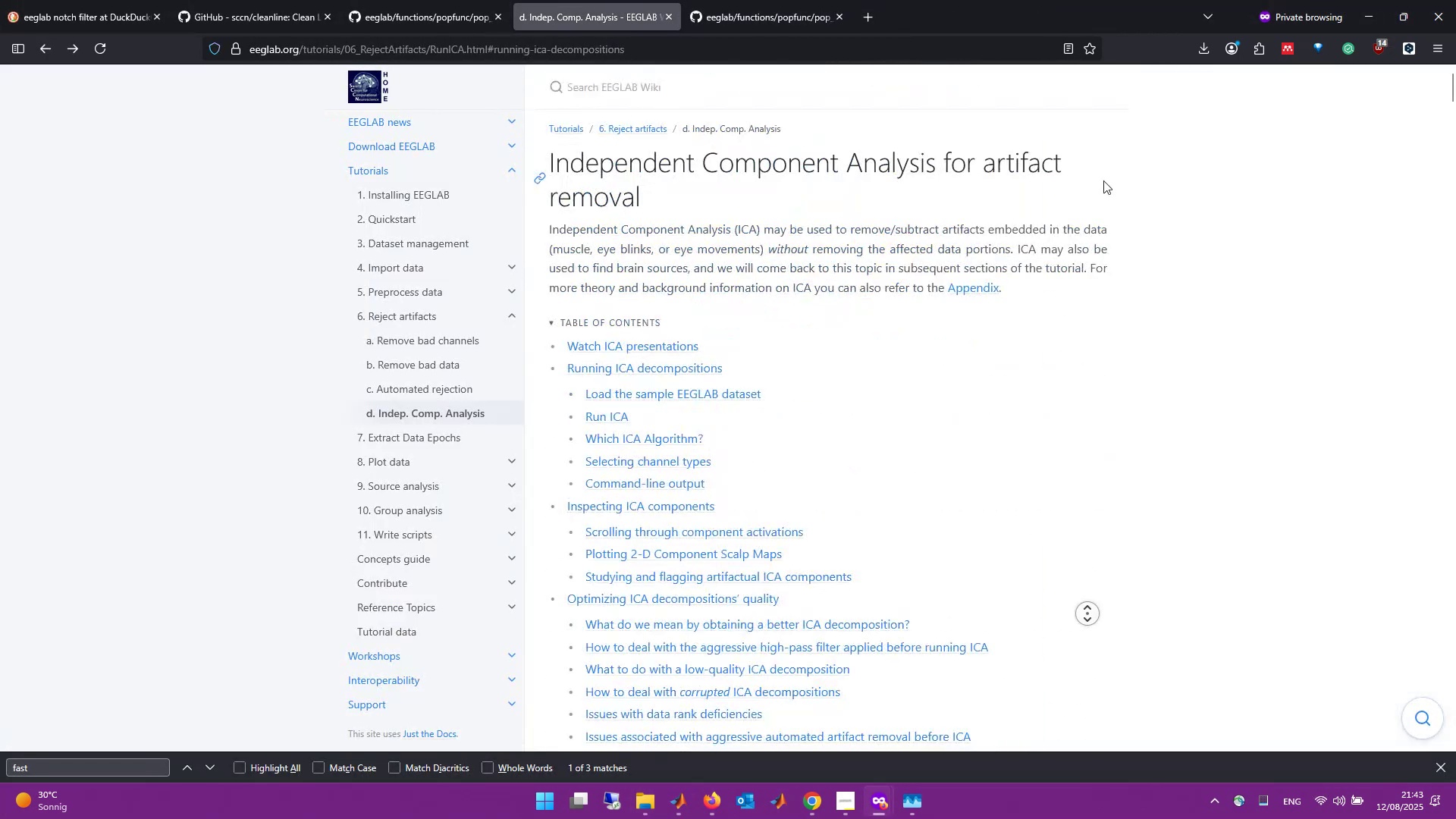 
left_click([675, 485])
 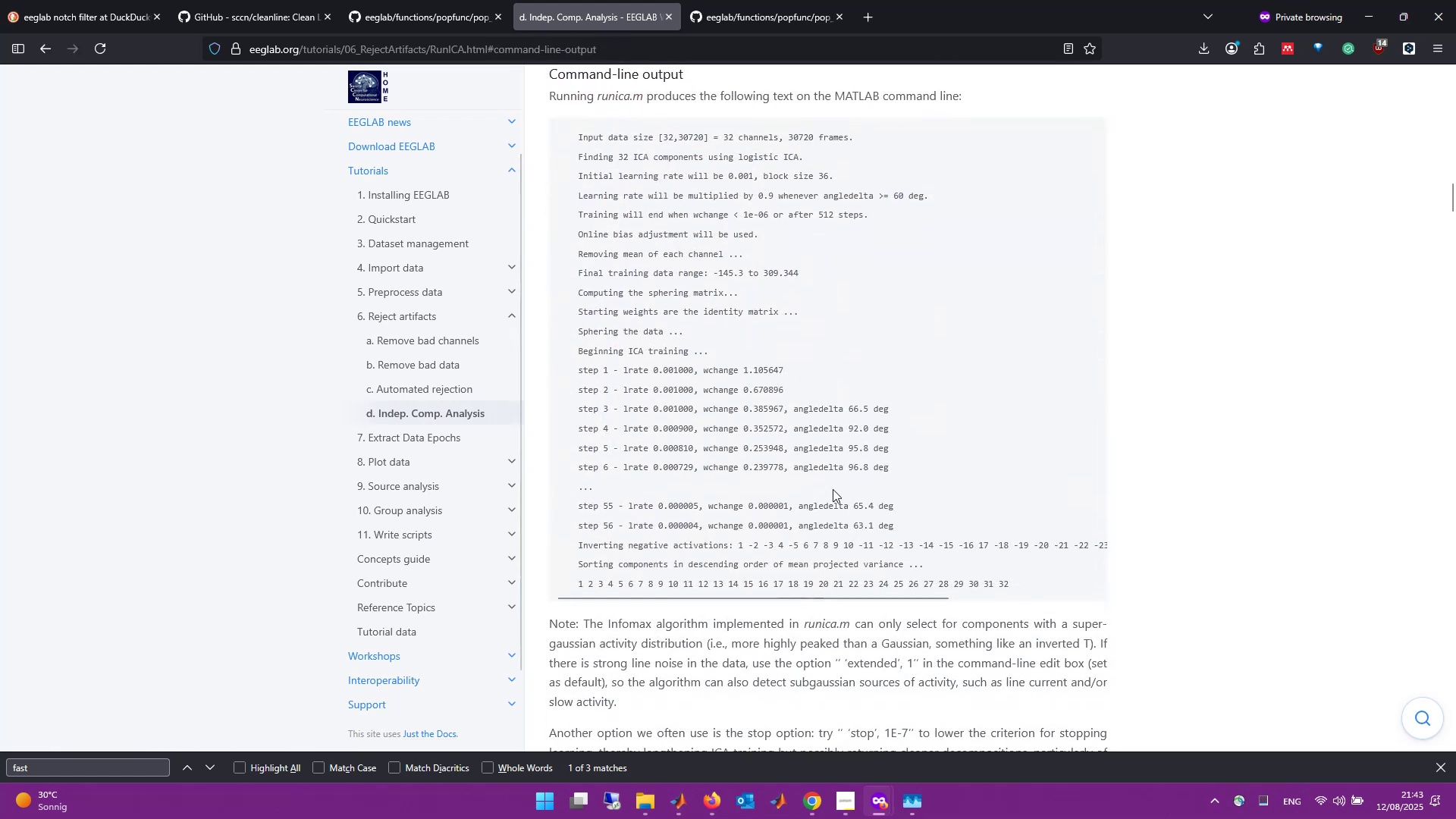 
scroll: coordinate [833, 489], scroll_direction: down, amount: 3.0
 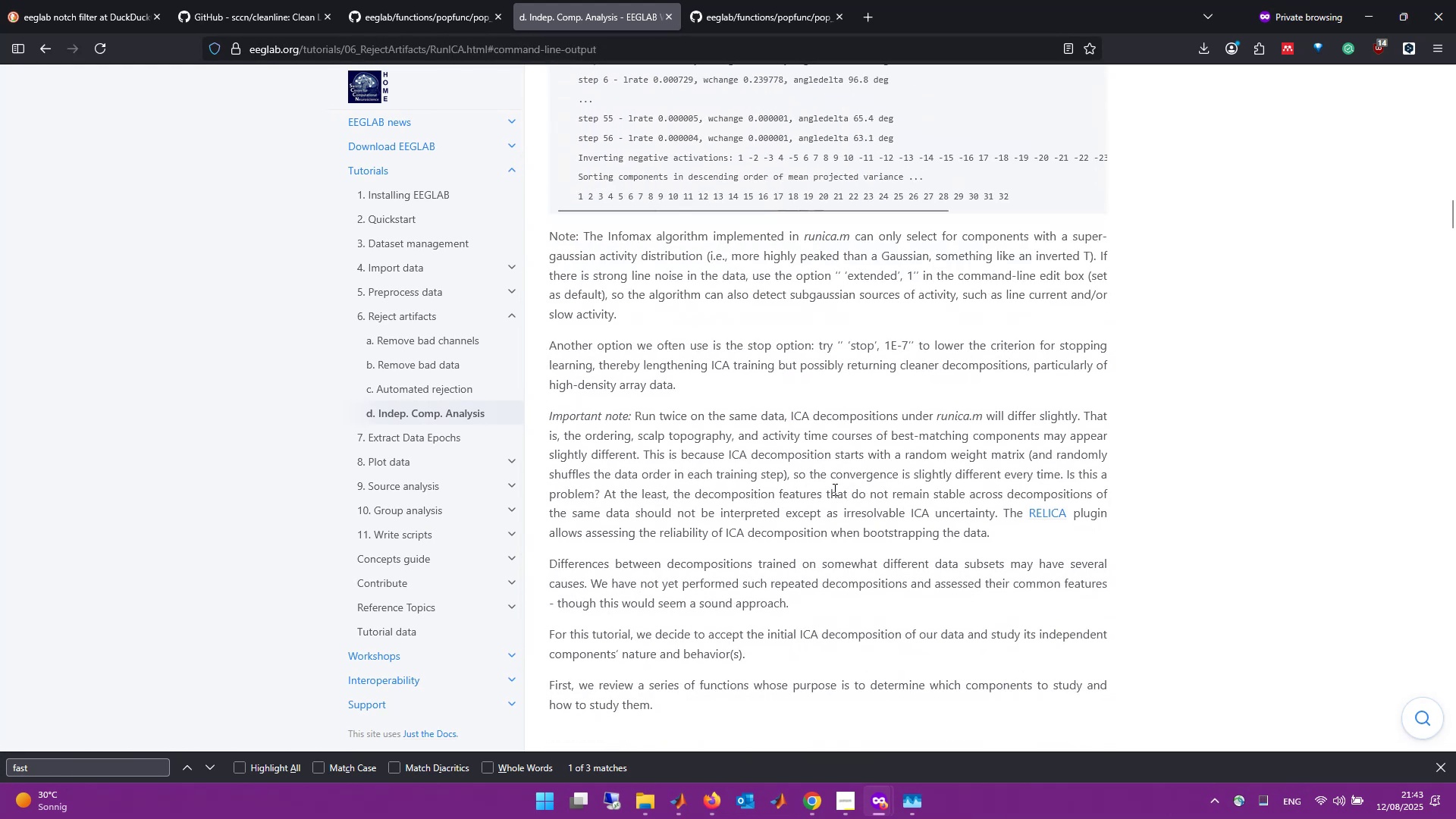 
scroll: coordinate [833, 489], scroll_direction: up, amount: 13.0
 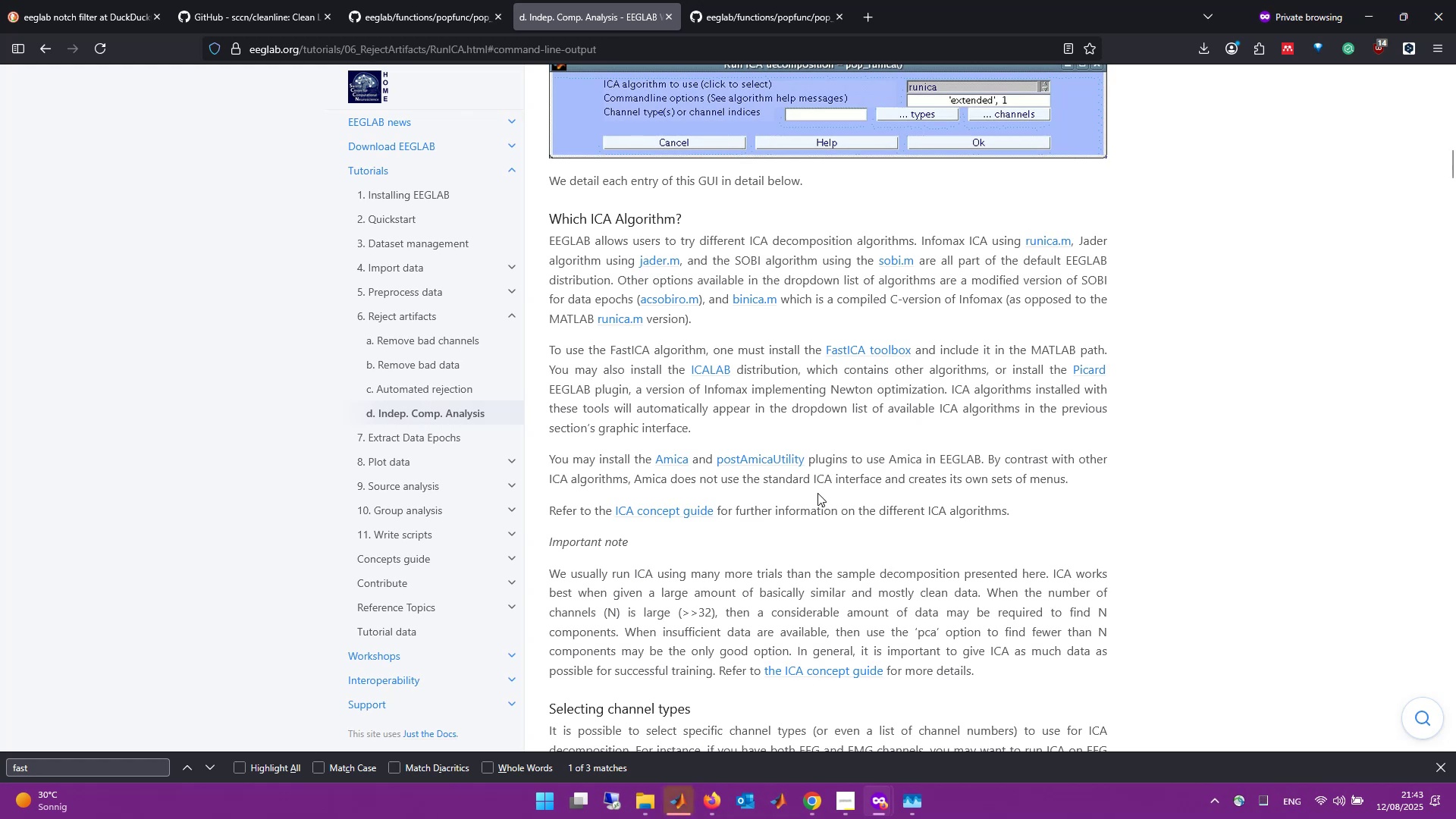 
key(Alt+Tab)
 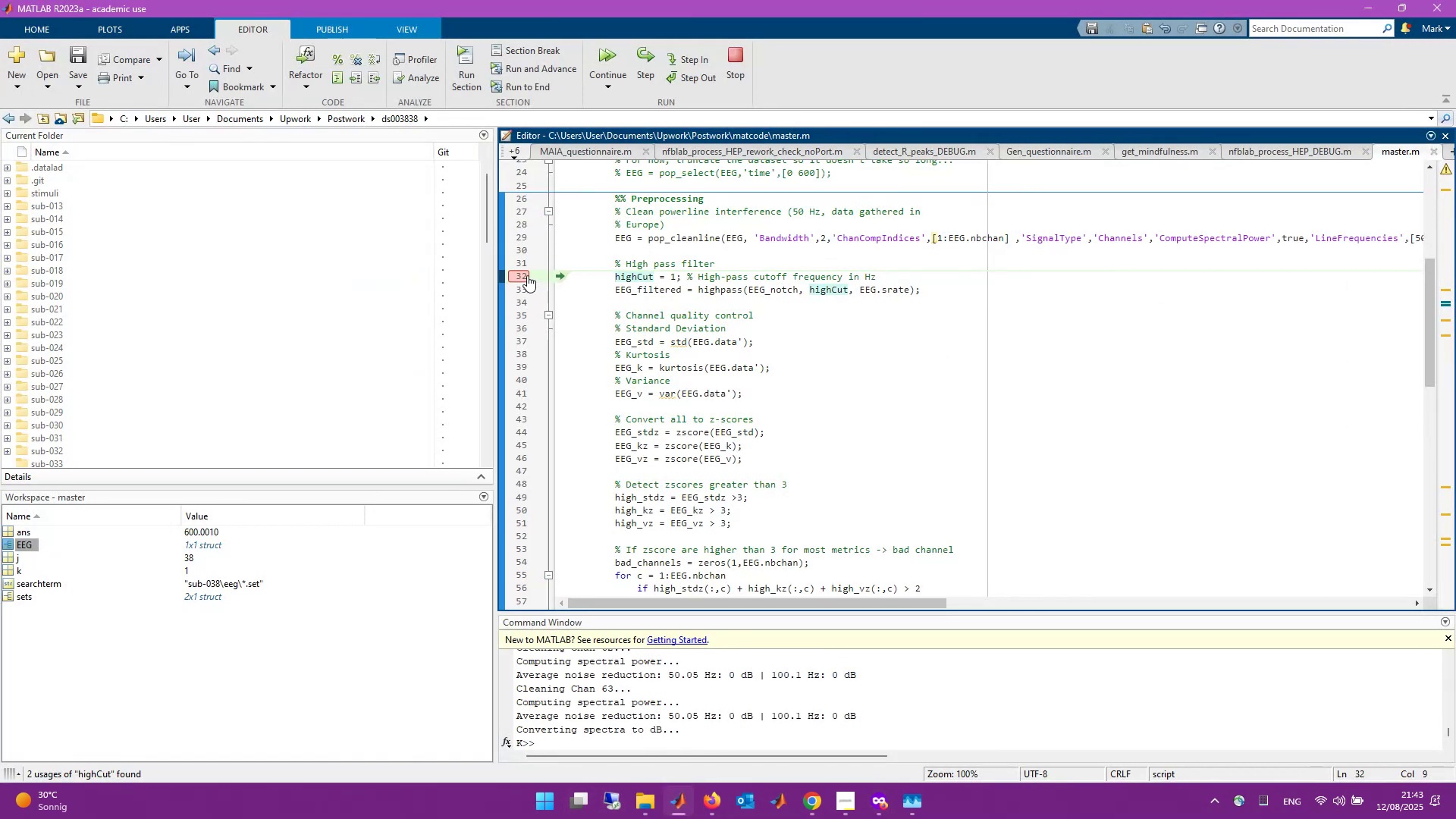 
wait(8.3)
 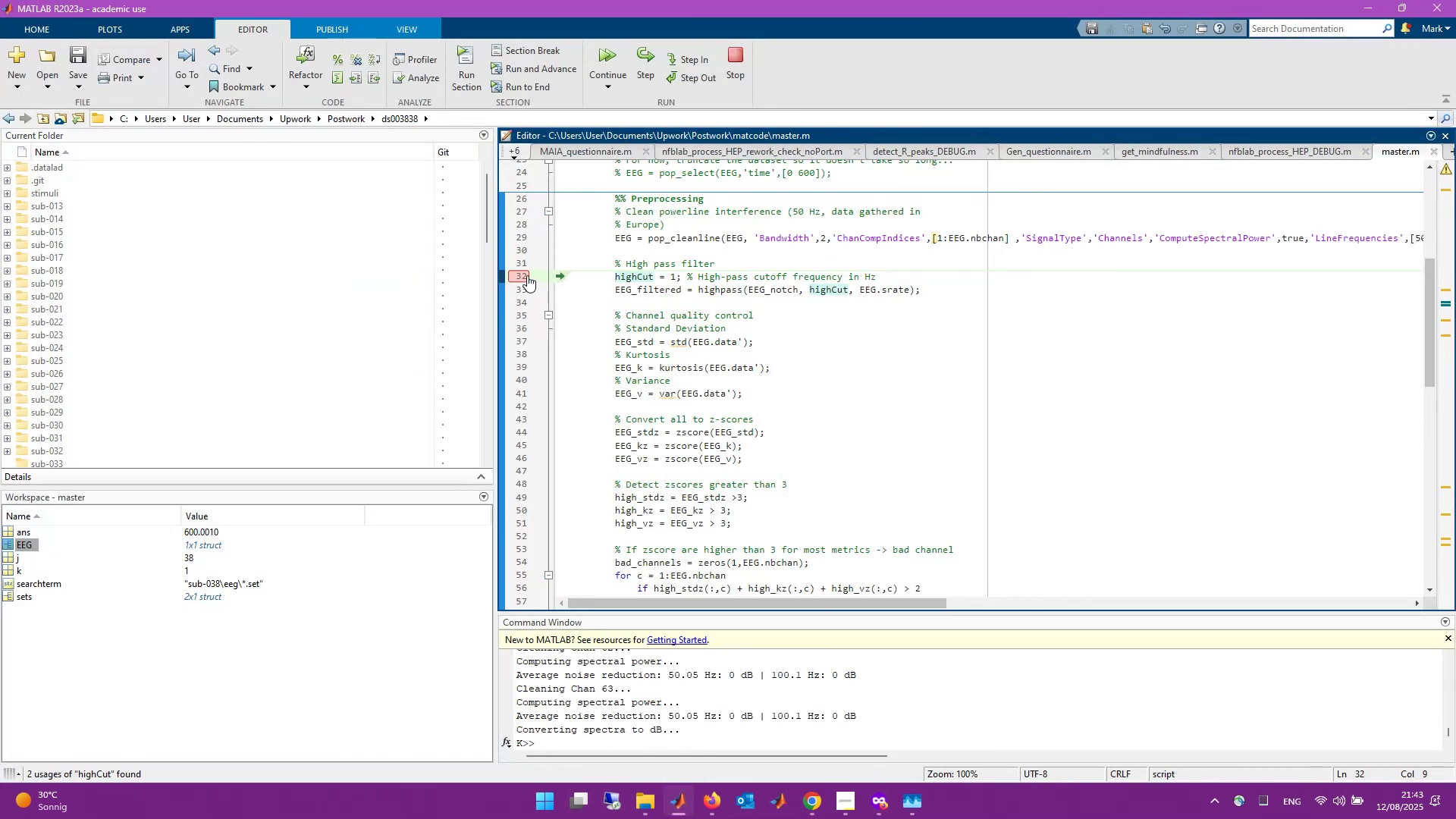 
left_click([645, 80])
 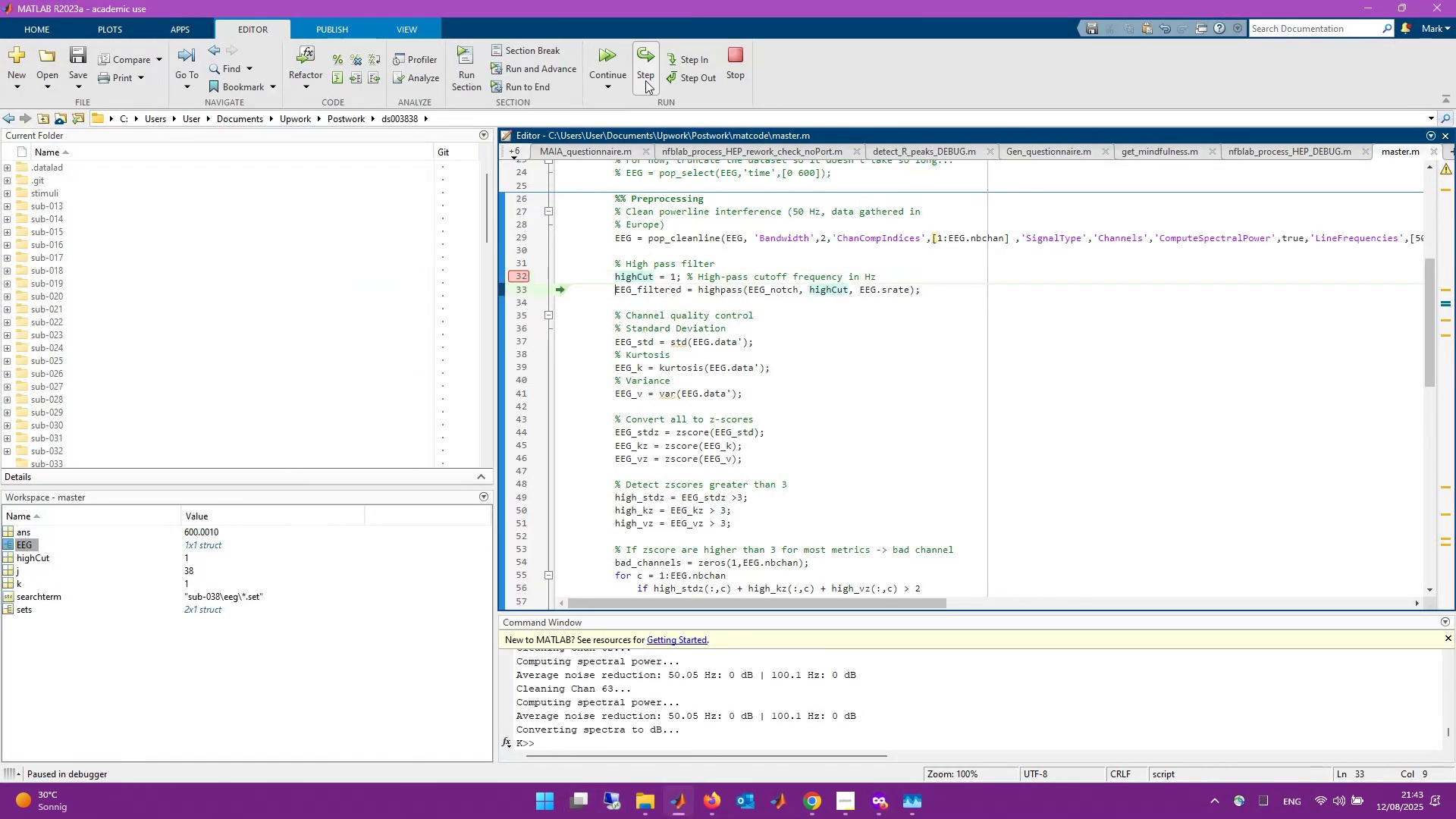 
left_click([645, 80])
 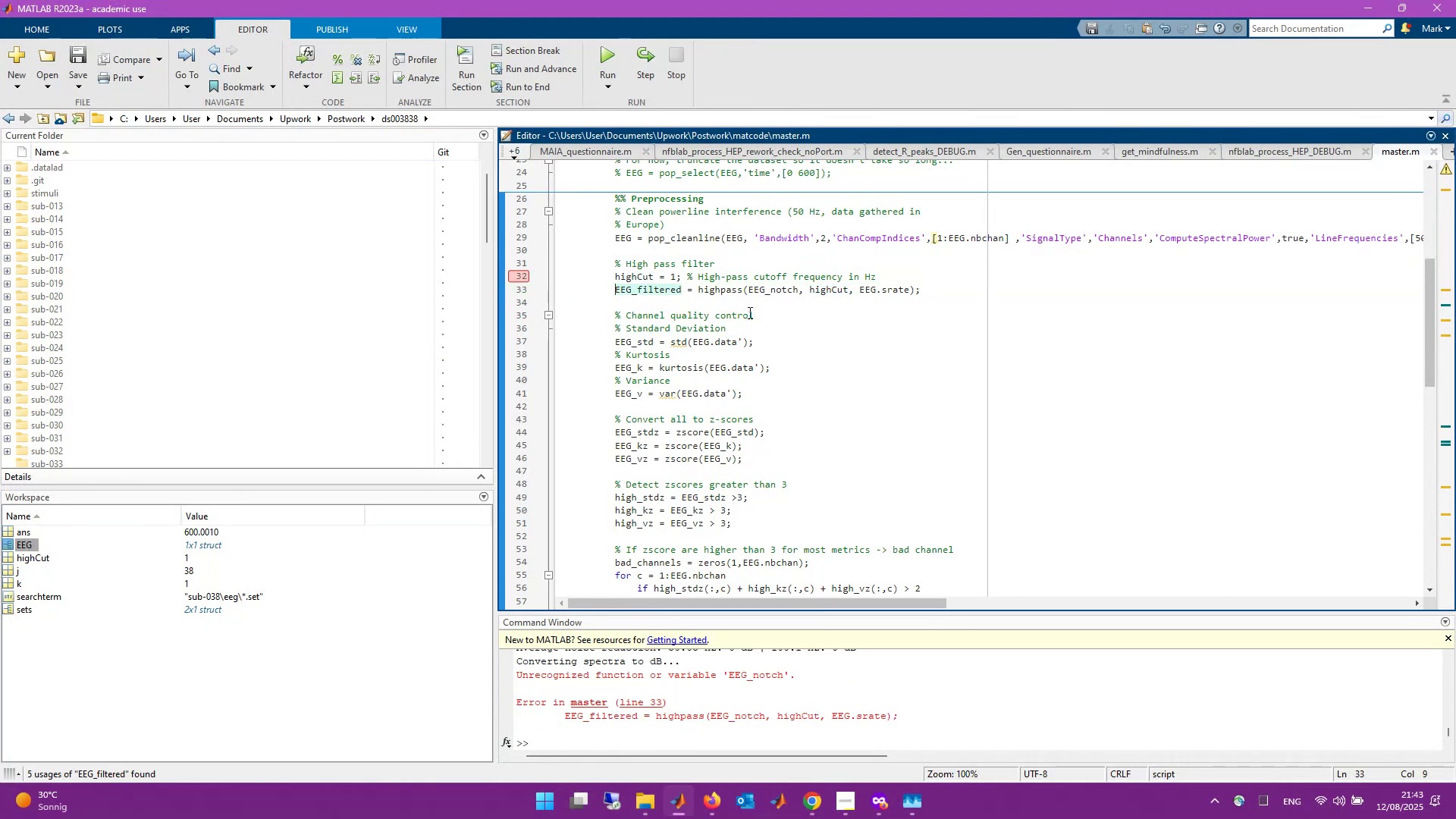 
left_click_drag(start_coordinate=[800, 291], to_coordinate=[765, 290])
 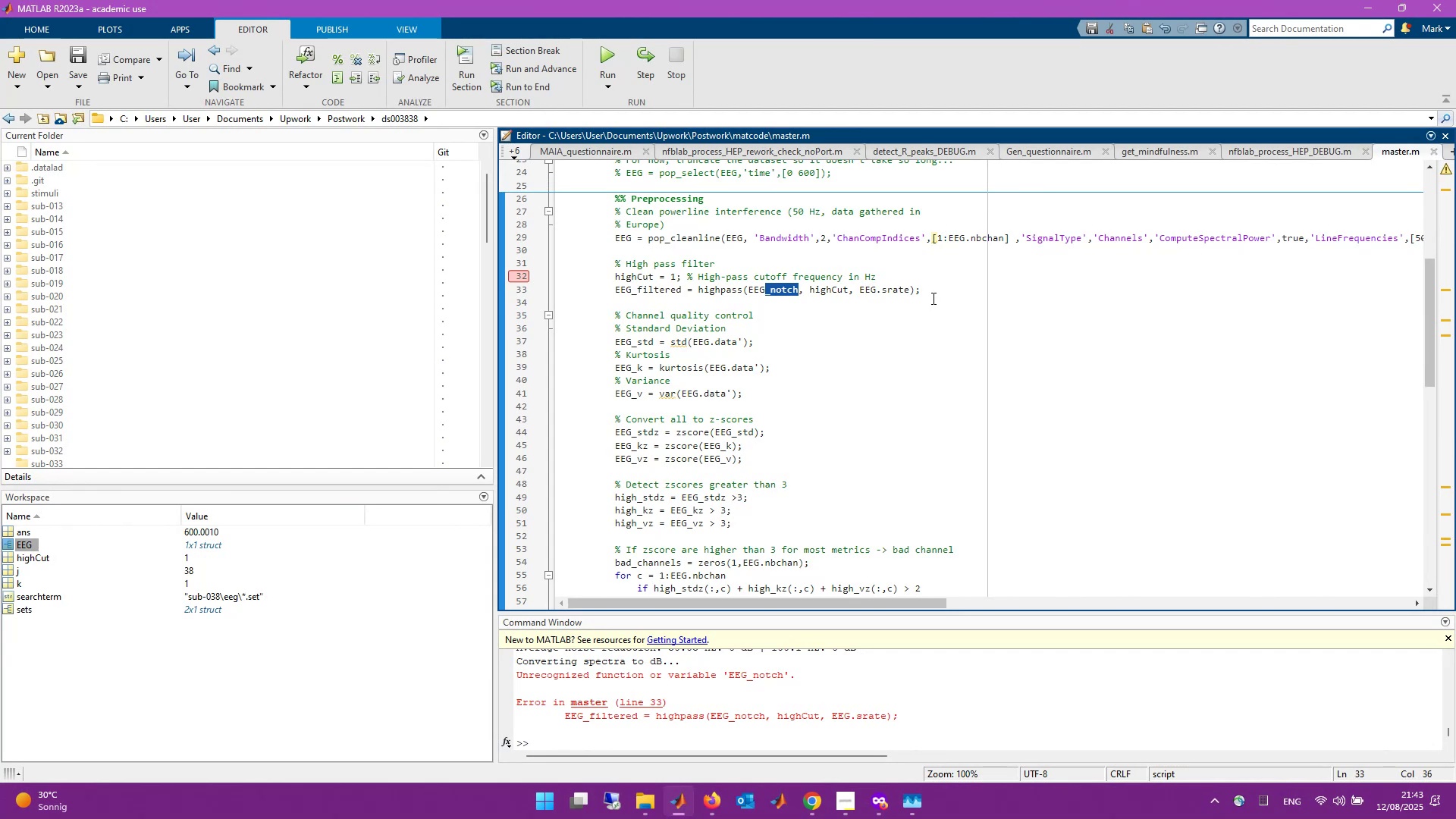 
wait(8.17)
 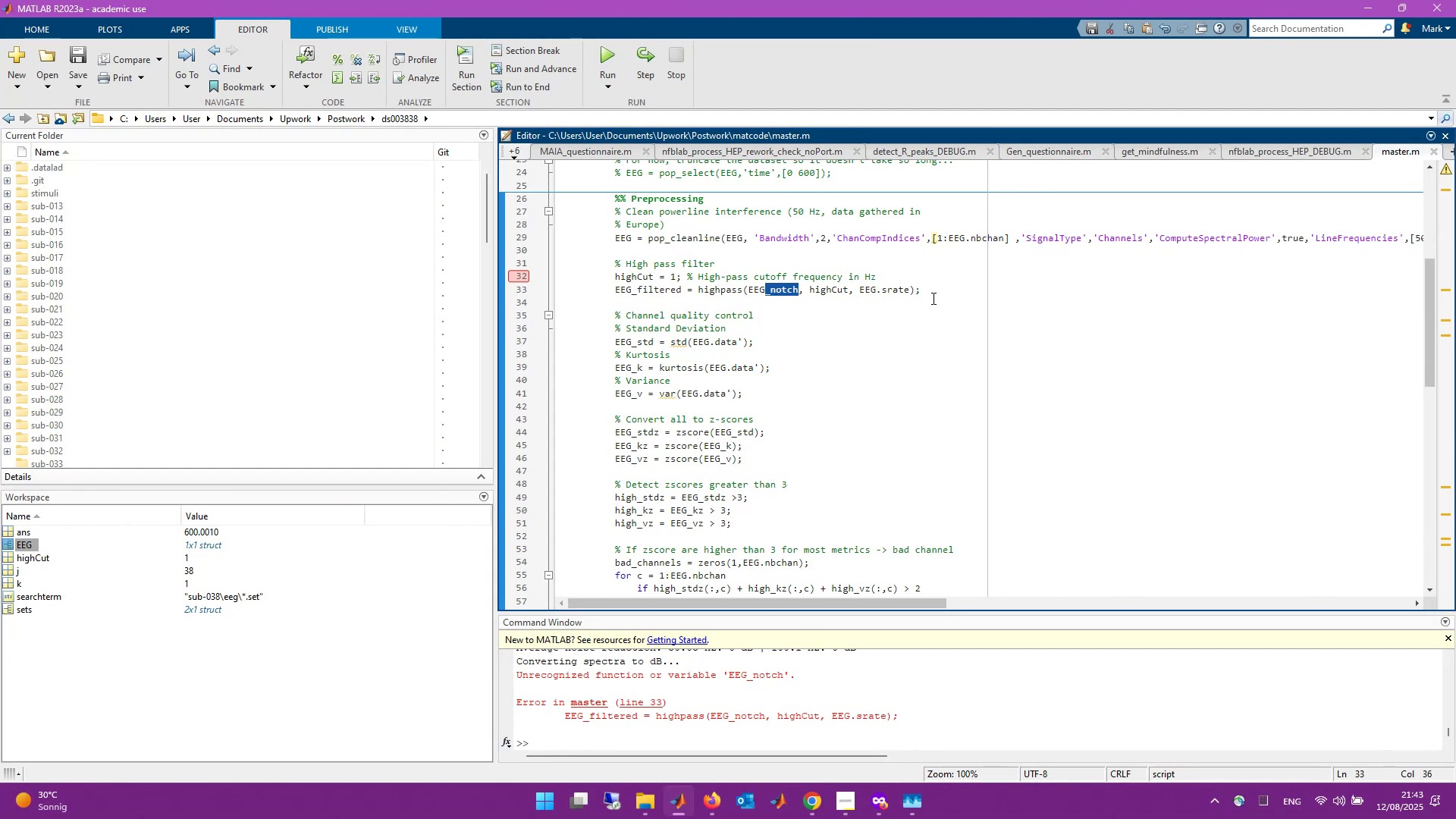 
key(Backspace)
 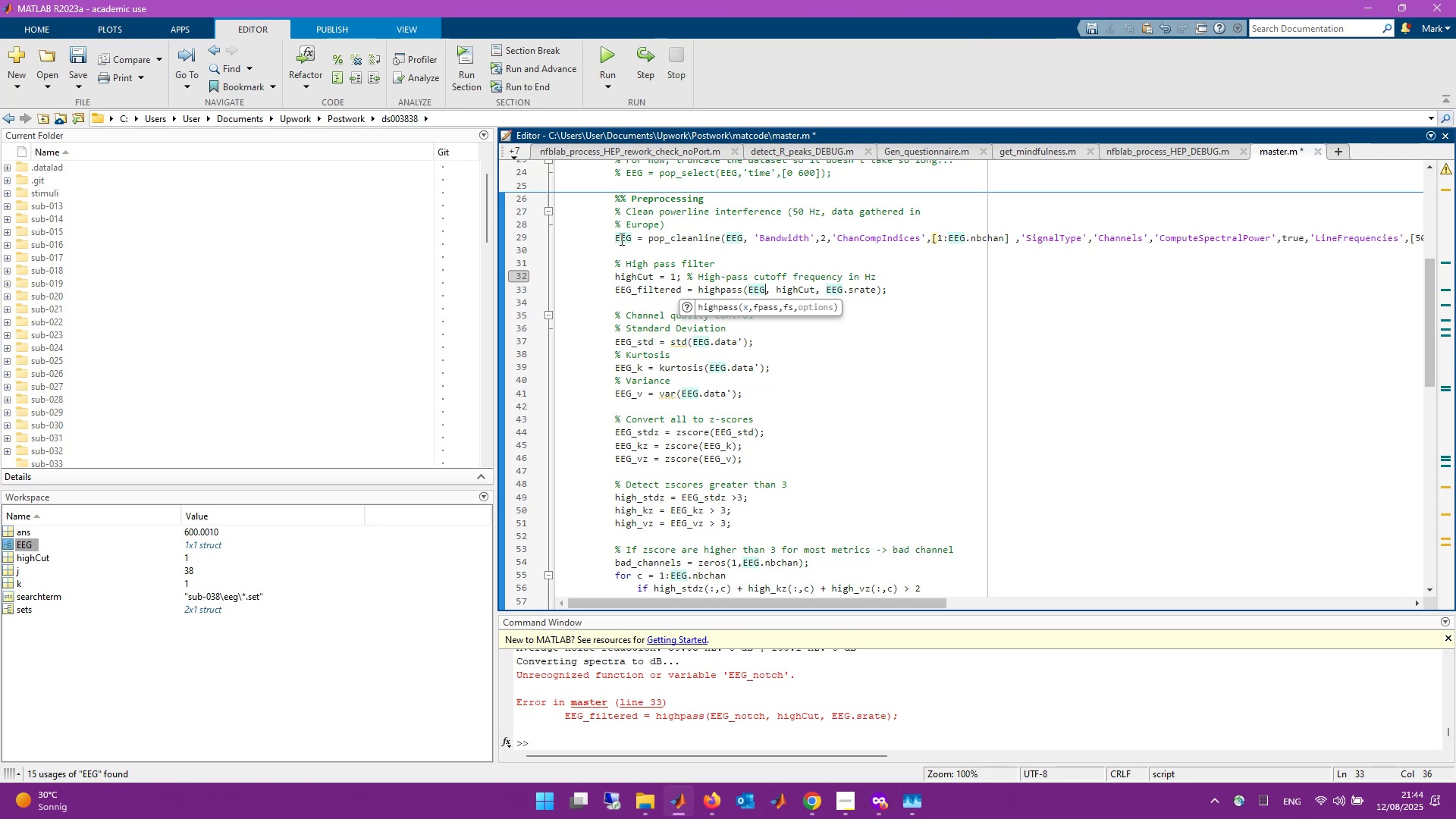 
wait(6.72)
 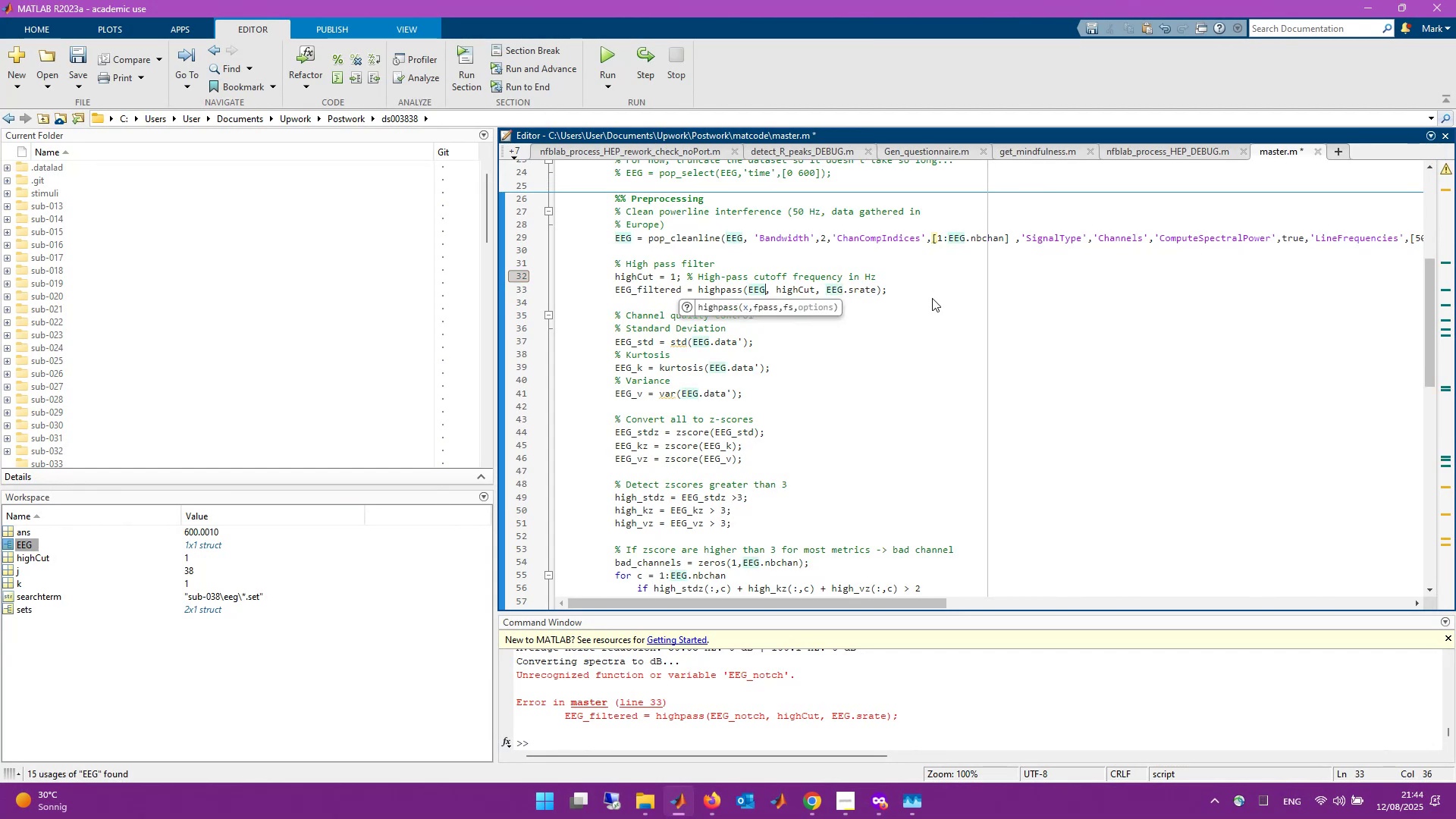 
left_click([631, 238])
 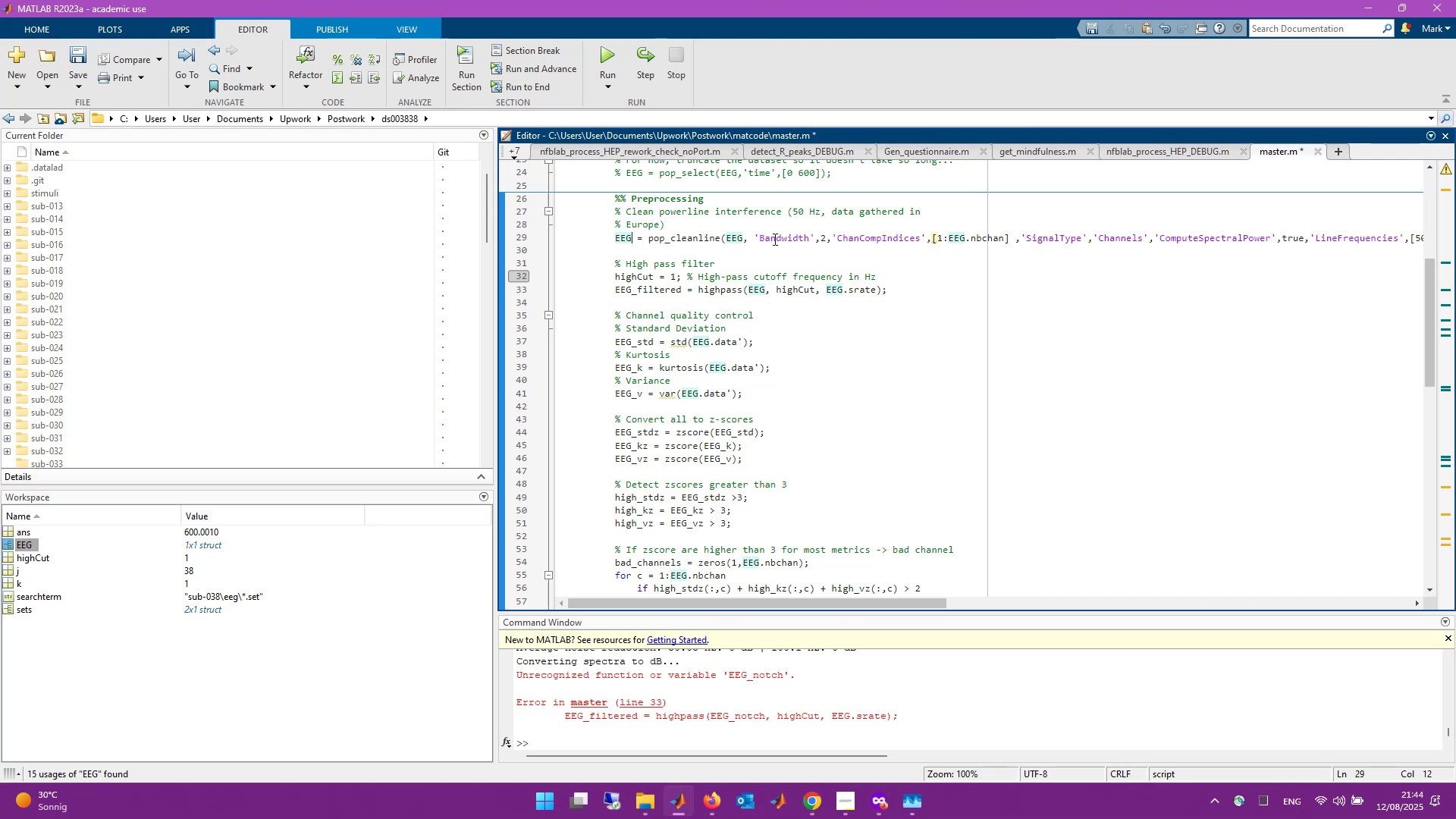 
key(Shift+Minus)
 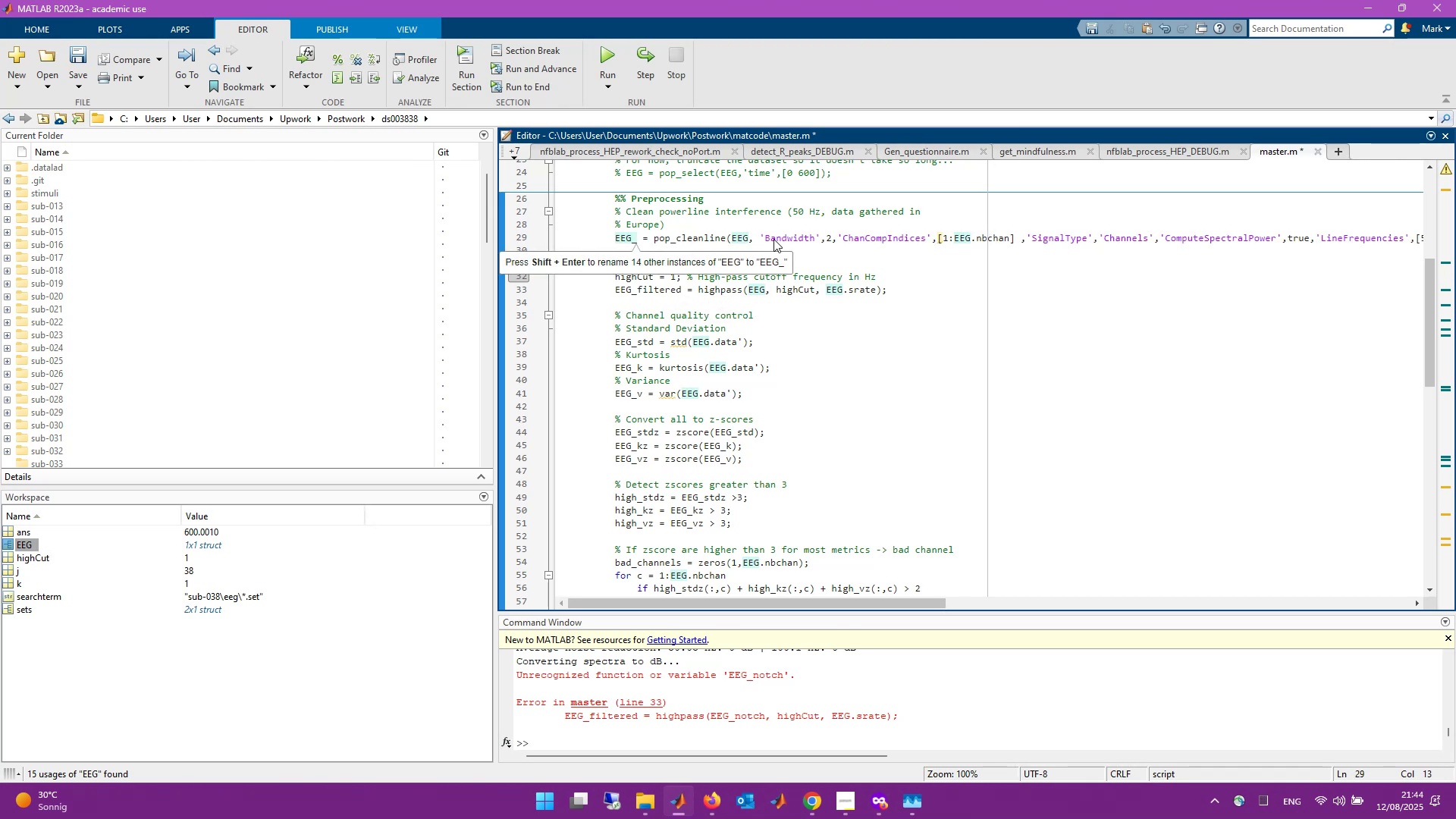 
wait(8.48)
 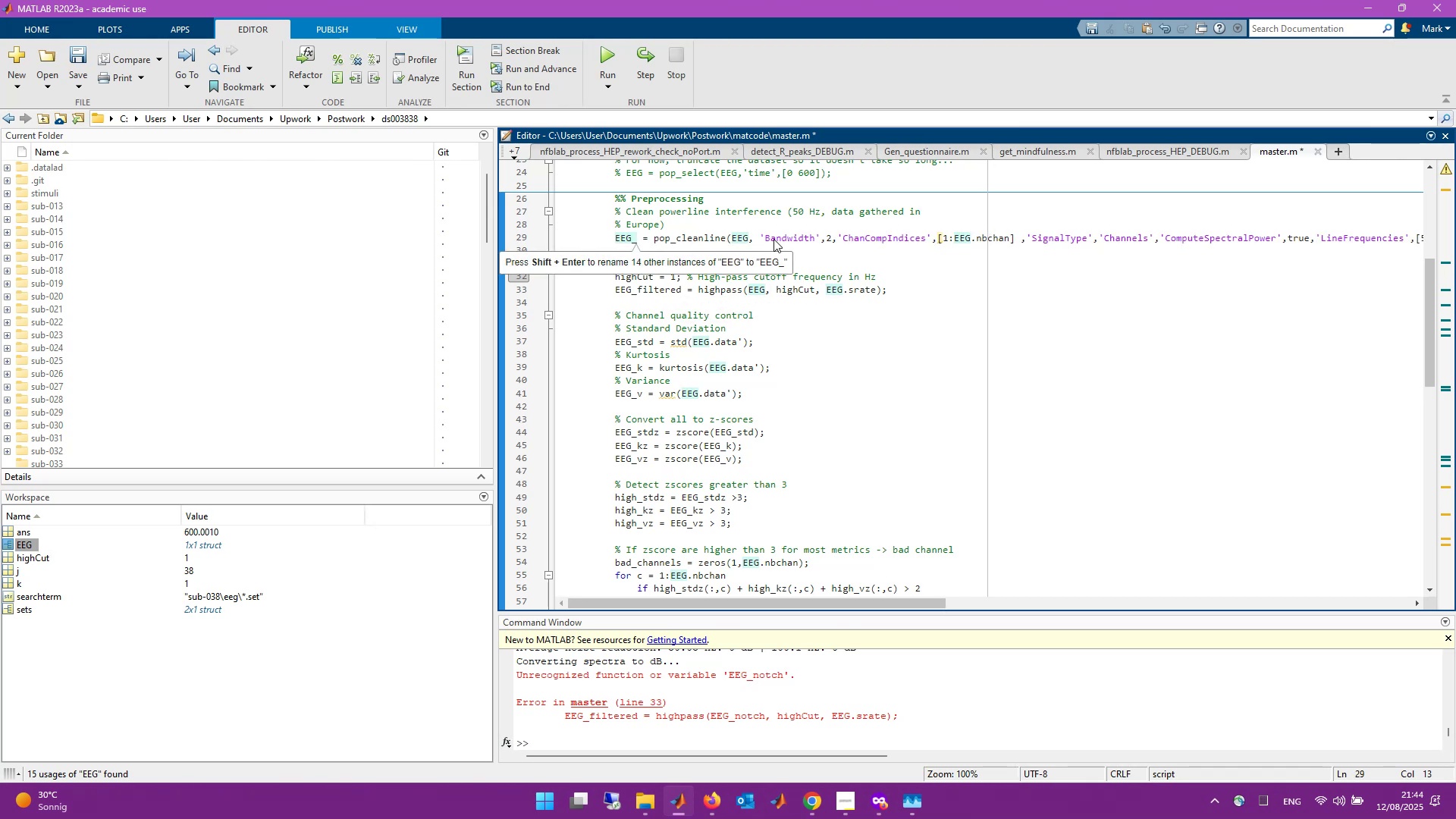 
key(Alt+Tab)
 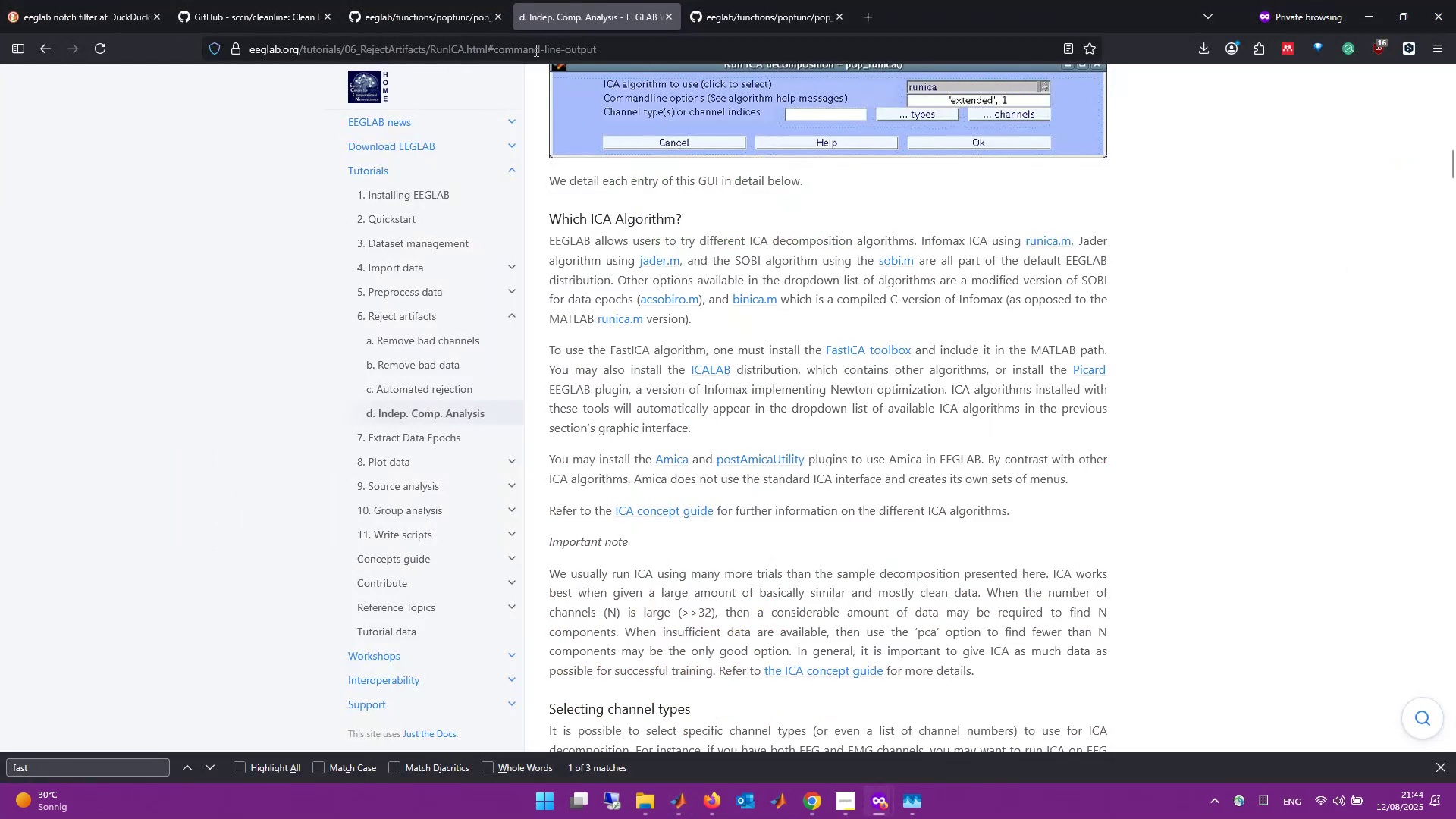 
left_click([796, 0])
 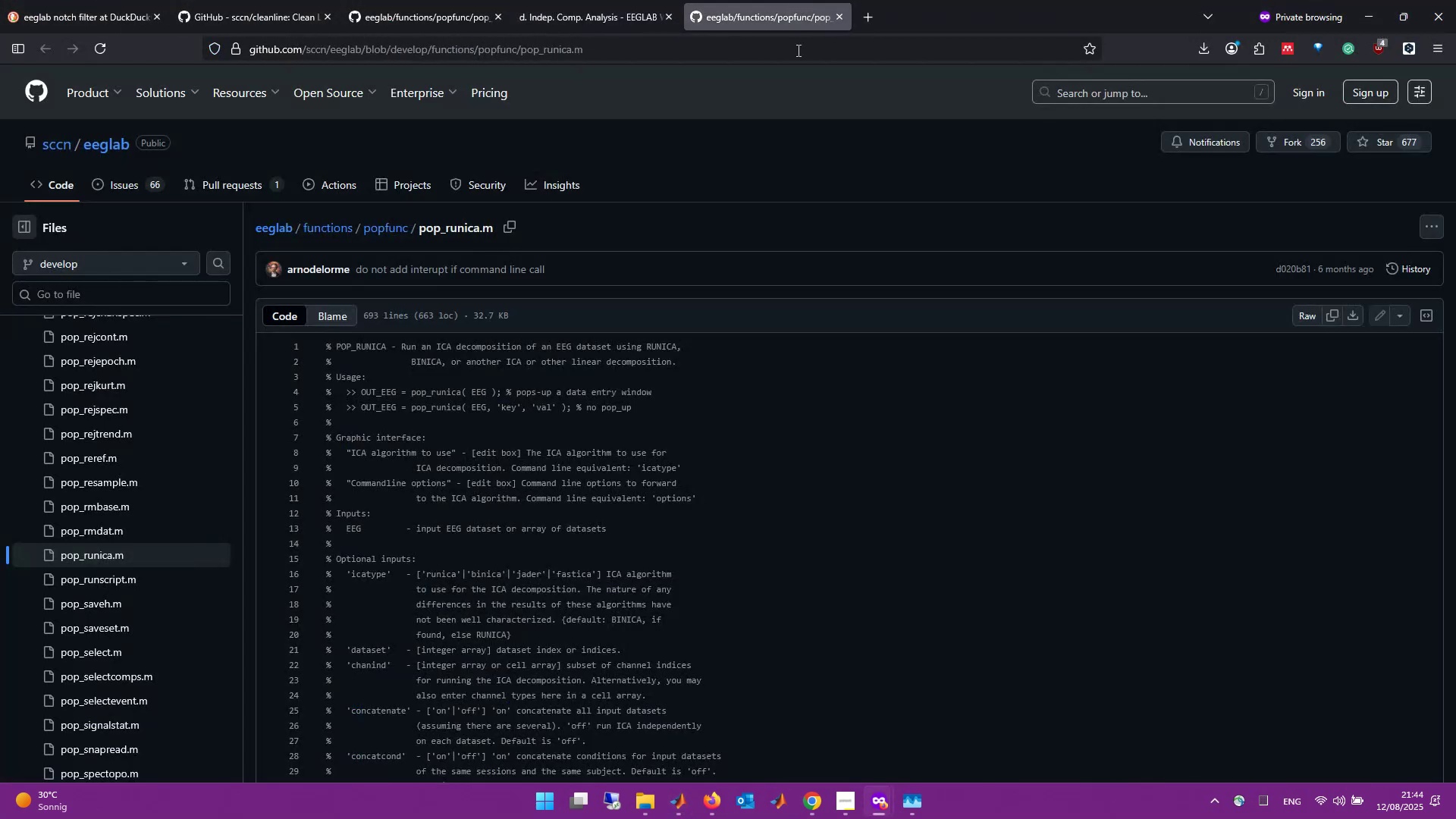 
key(Control+E)
 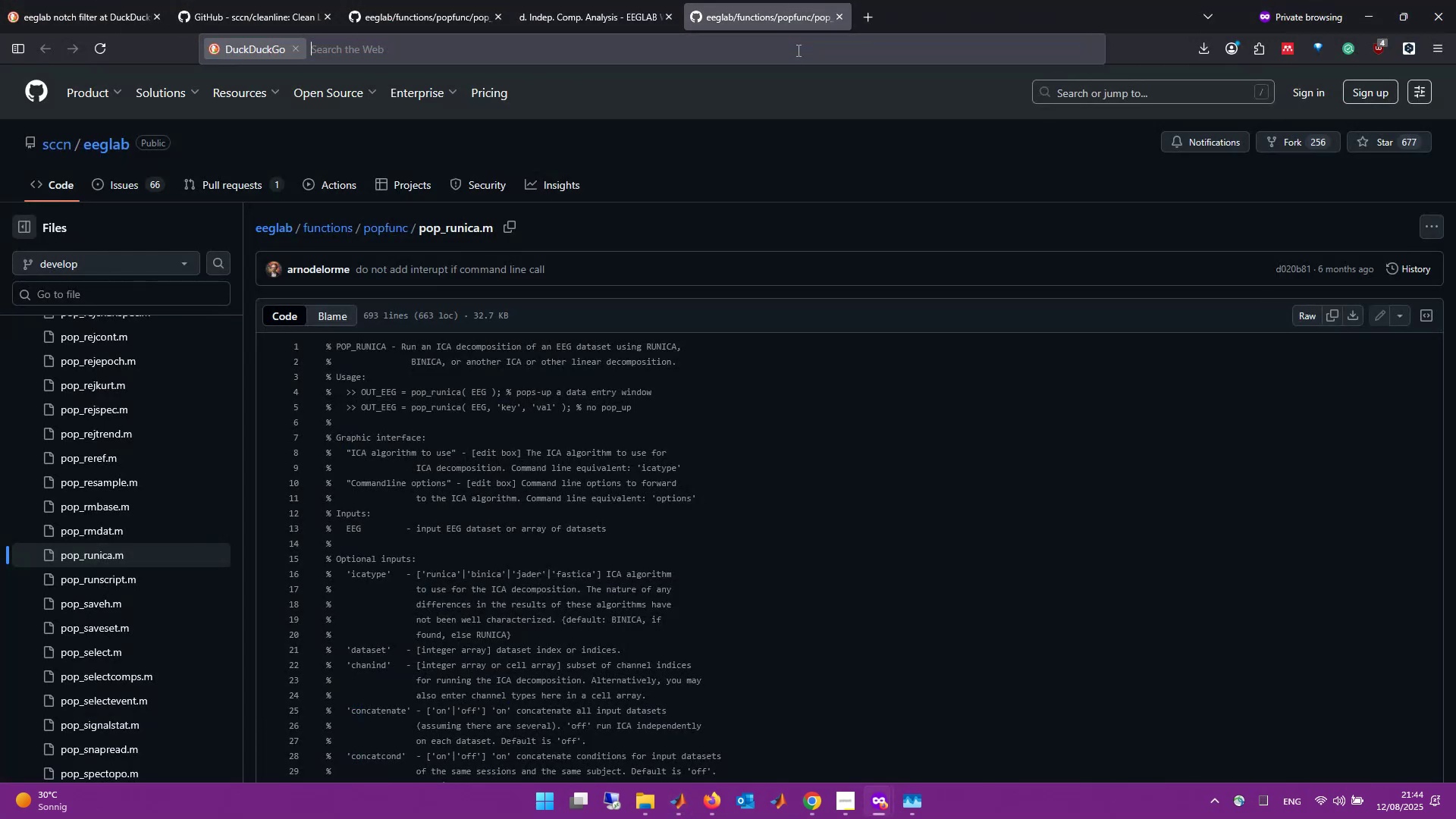 
key(Control+T)
 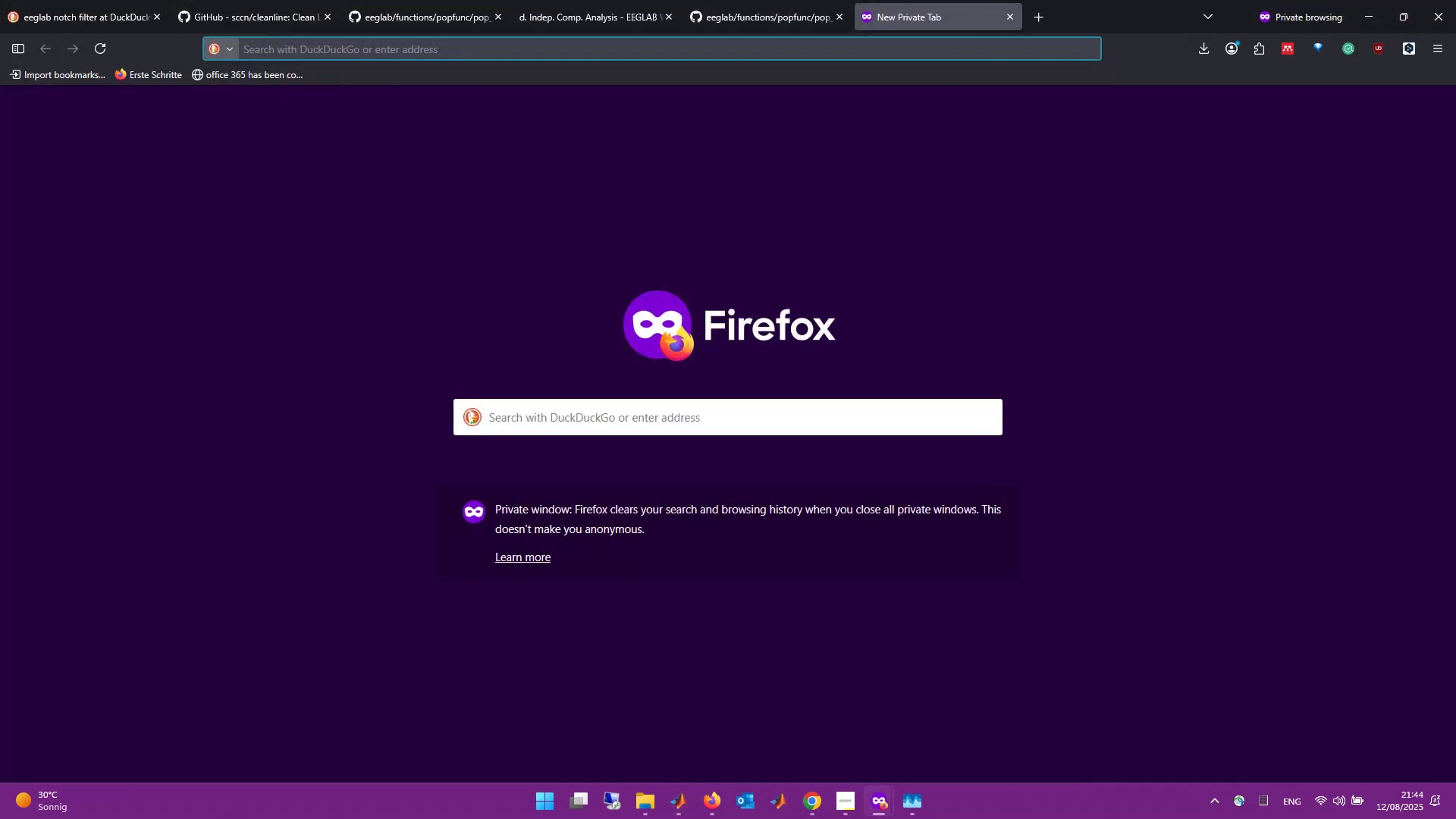 
type(ef)
key(Backspace)
type(efla)
key(Backspace)
key(Backspace)
key(Backspace)
type(glaa)
key(Backspace)
type(b high pass filter)
 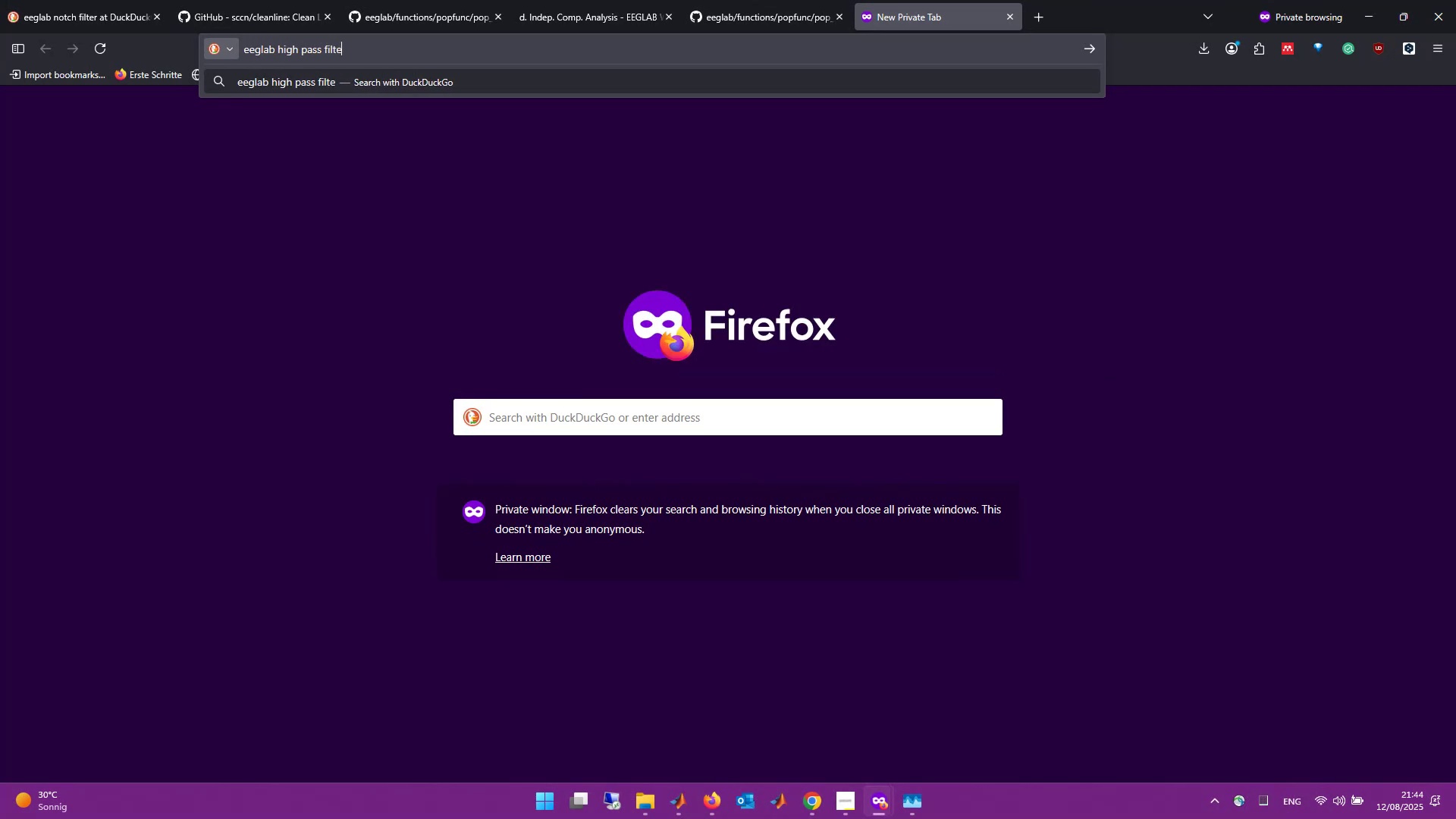 
key(Enter)
 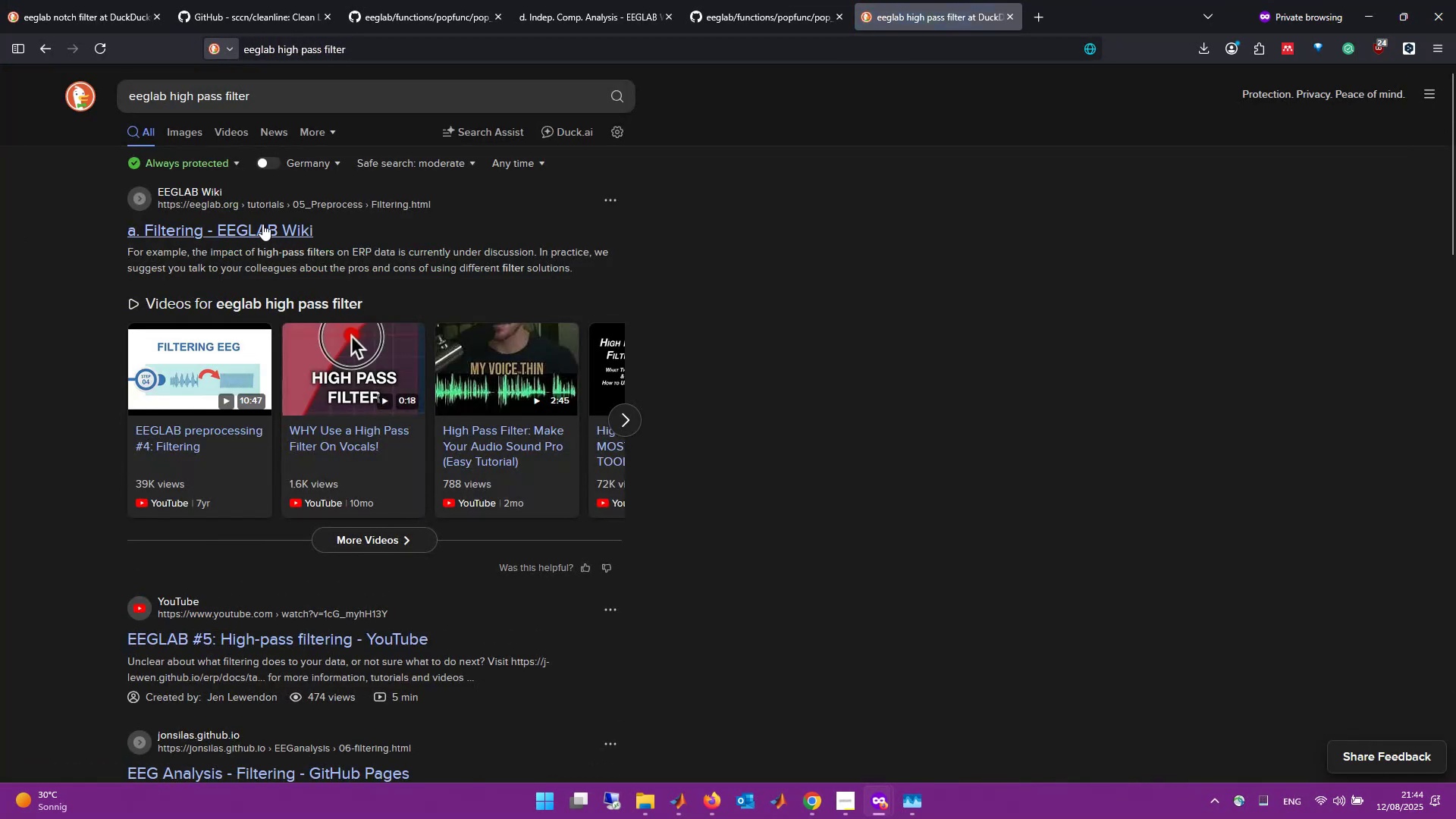 
middle_click([250, 226])
 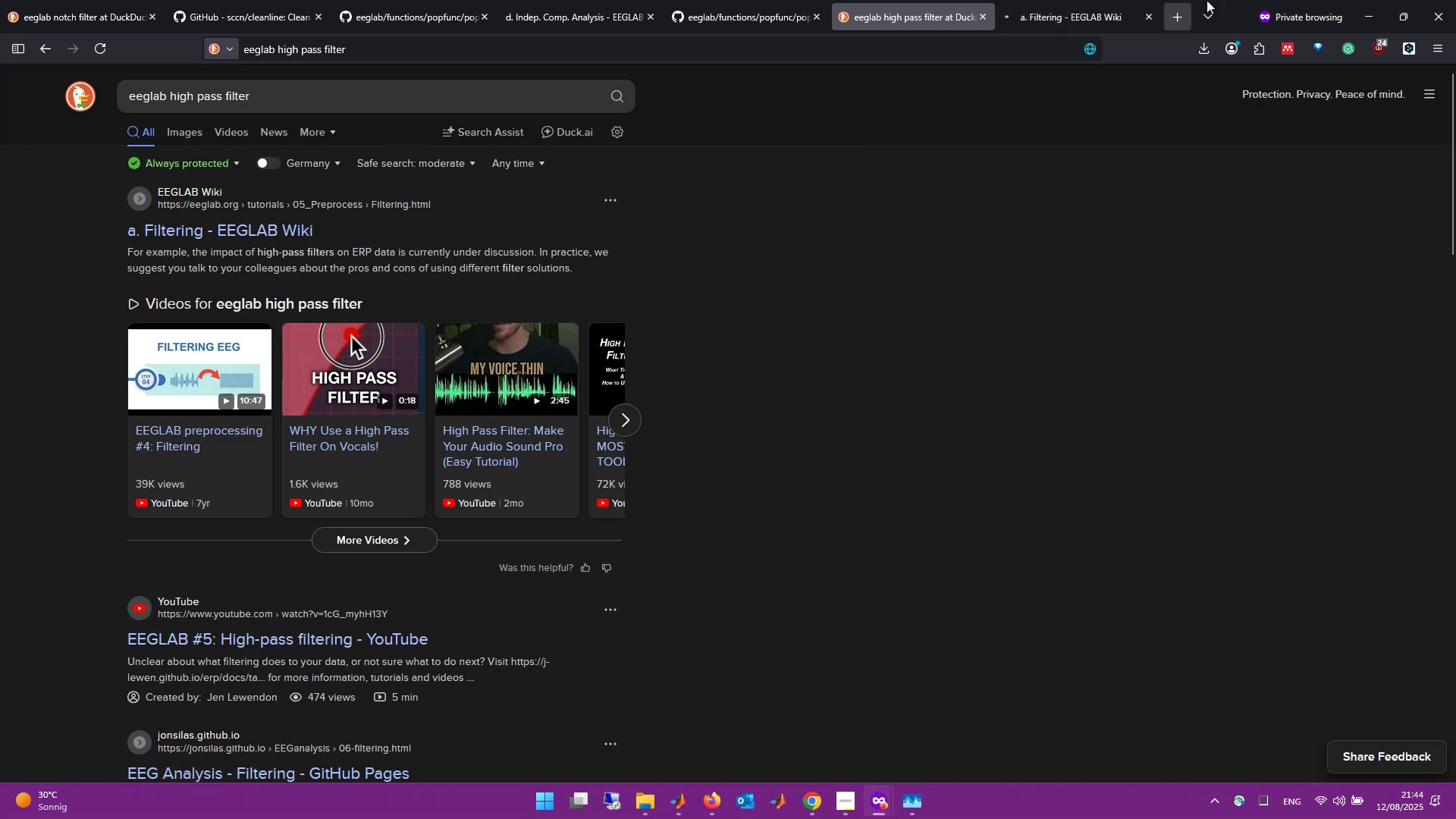 
left_click([1066, 0])
 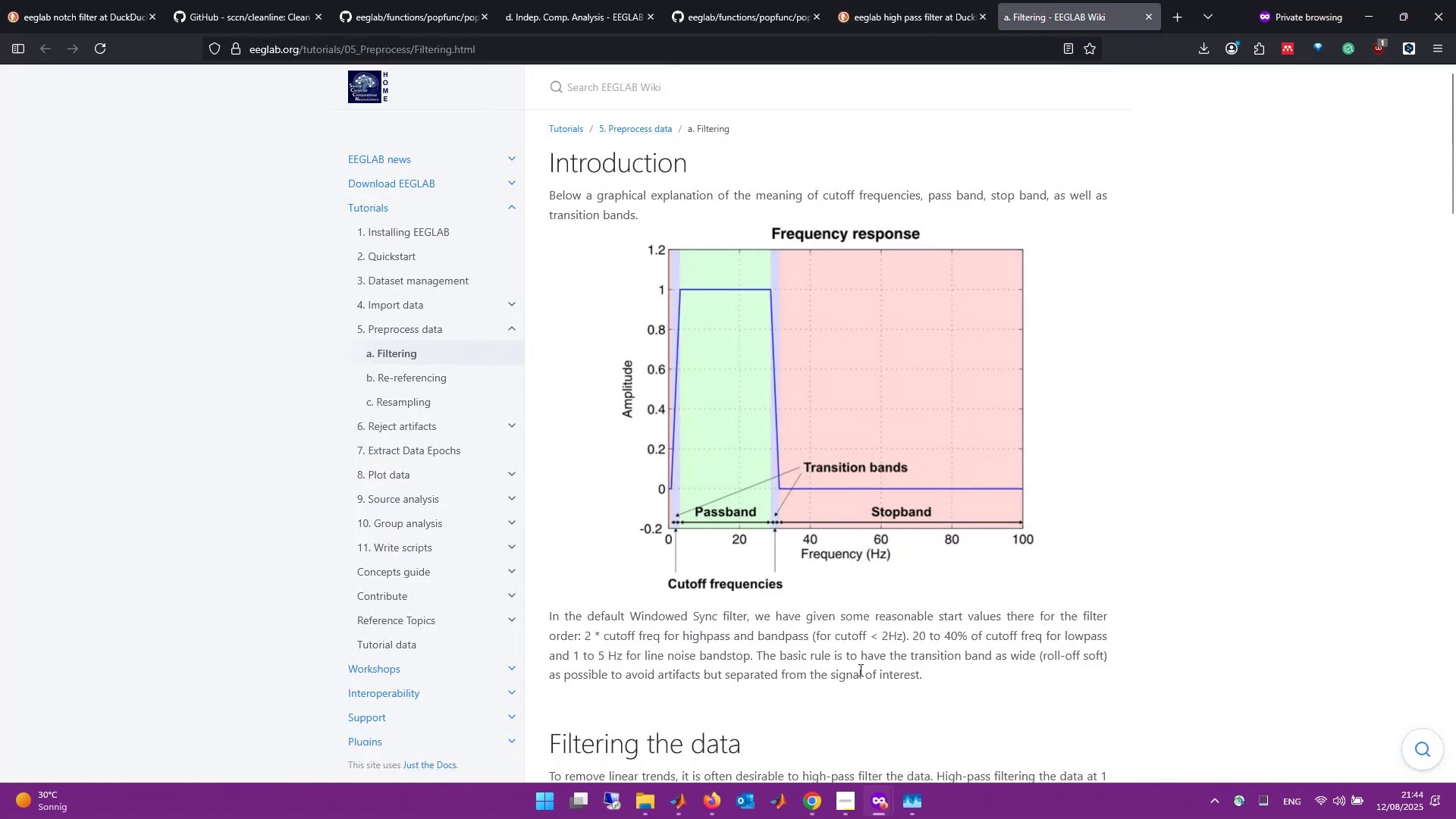 
scroll: coordinate [779, 546], scroll_direction: down, amount: 9.0
 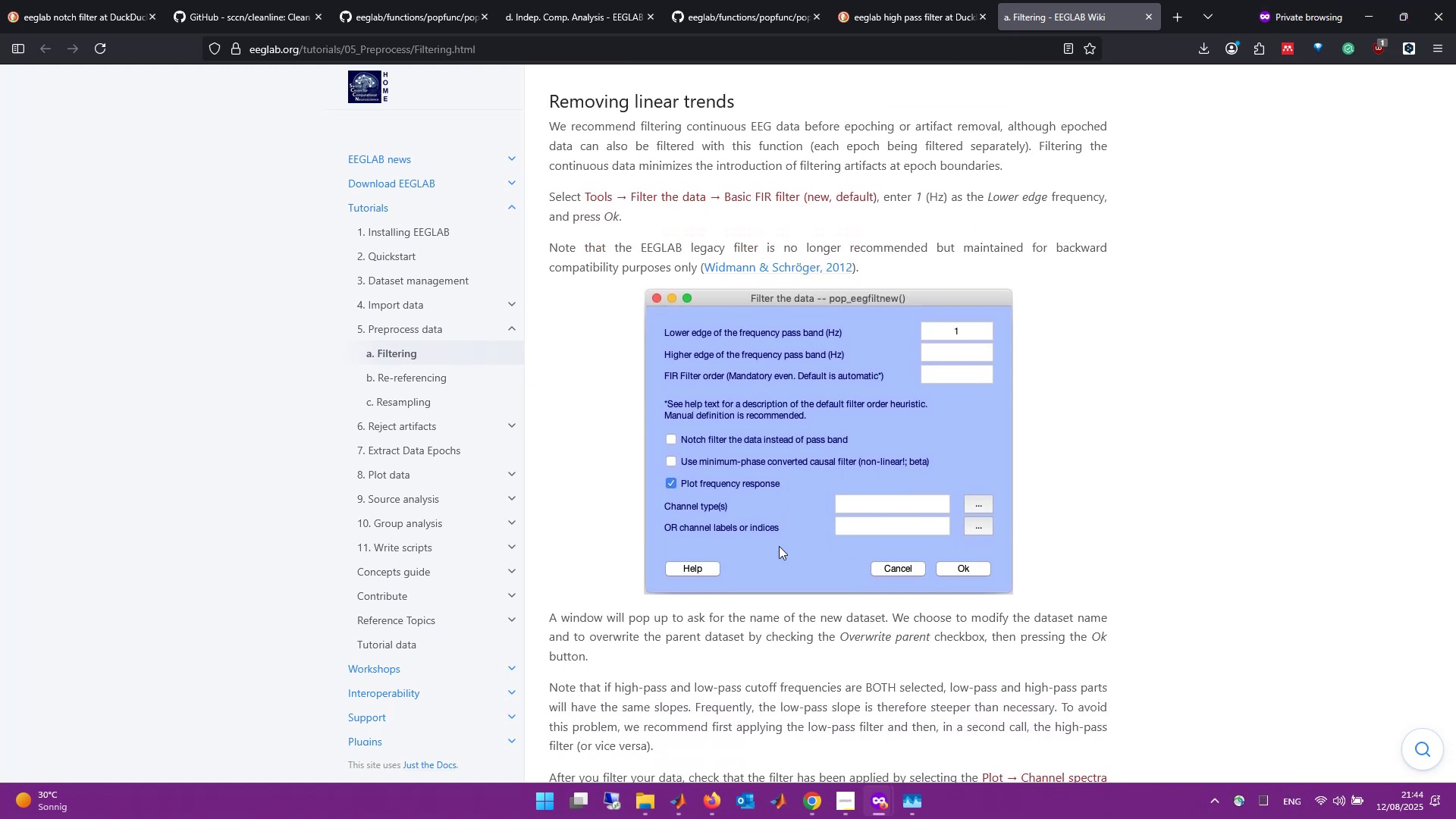 
wait(5.38)
 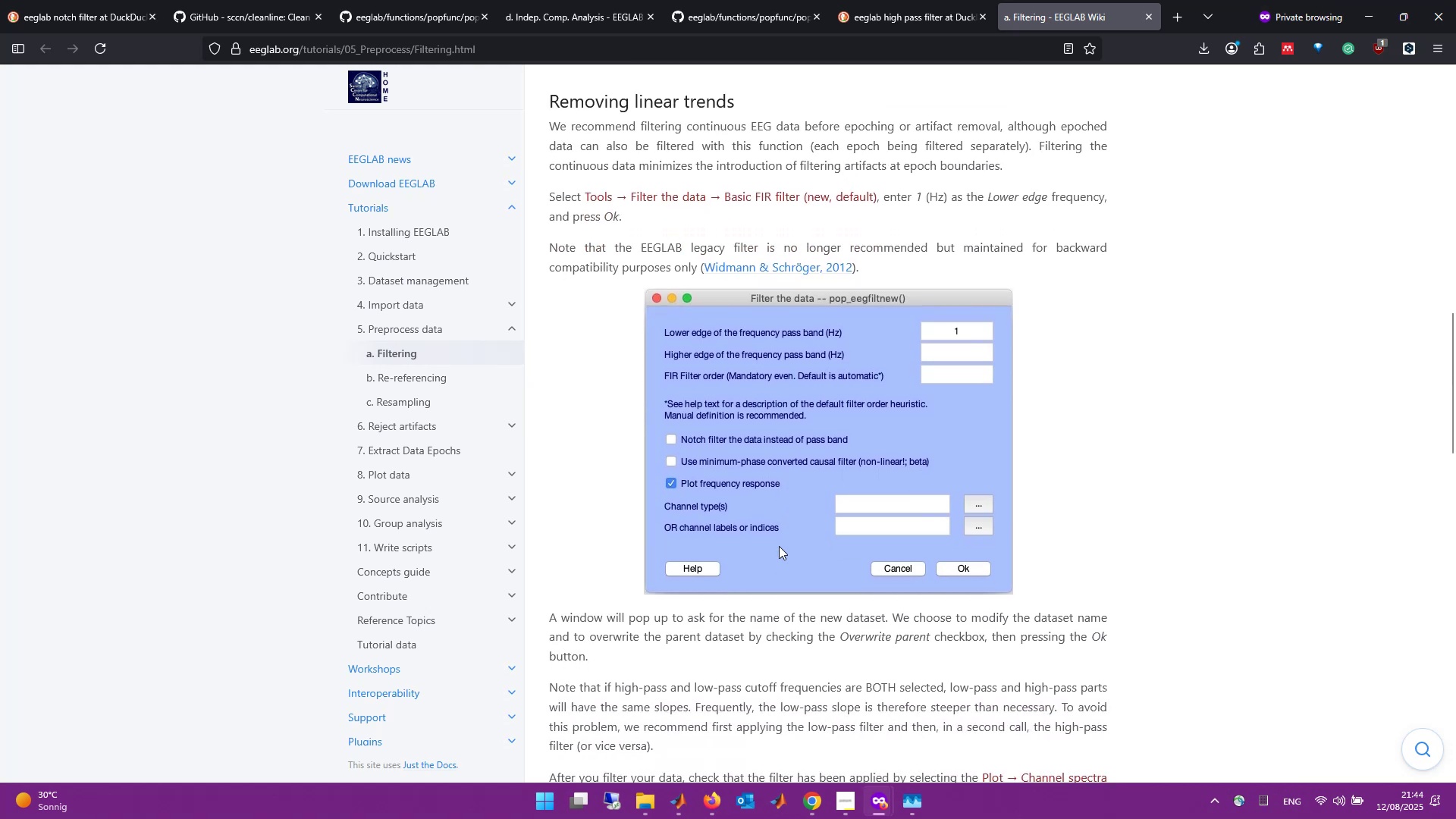 
scroll: coordinate [779, 546], scroll_direction: down, amount: 1.0
 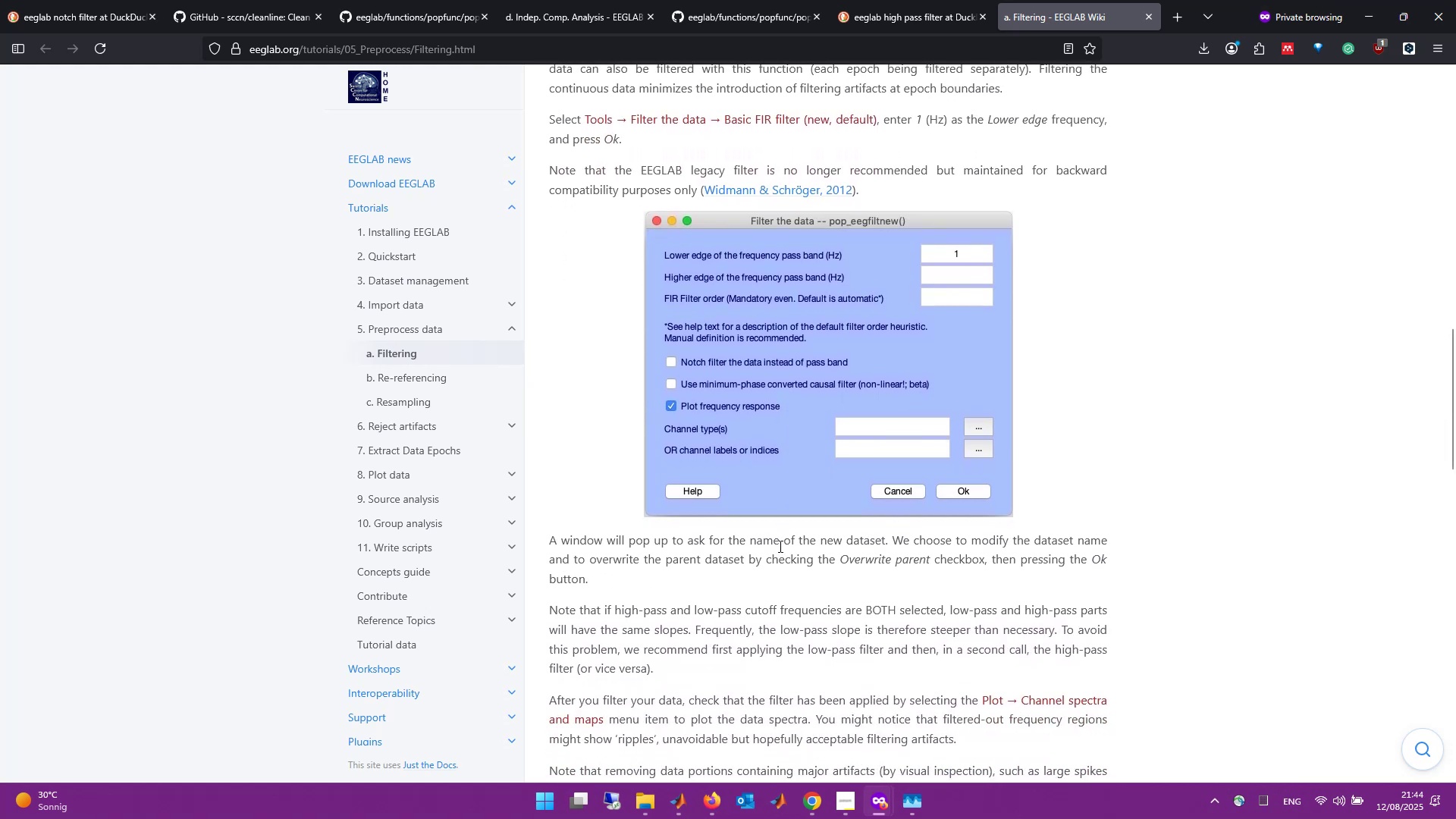 
scroll: coordinate [779, 546], scroll_direction: up, amount: 1.0
 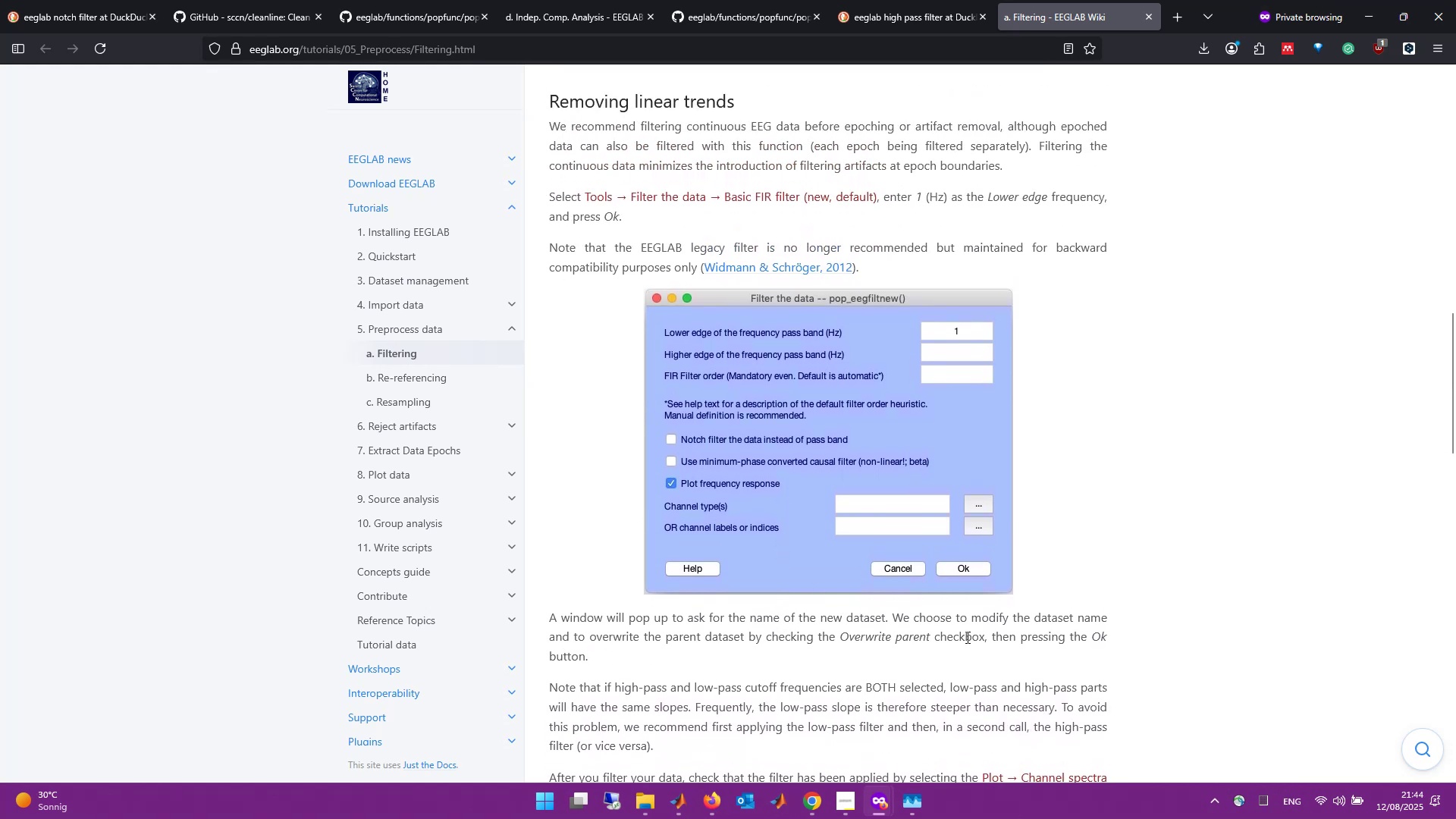 
scroll: coordinate [1244, 616], scroll_direction: down, amount: 1.0
 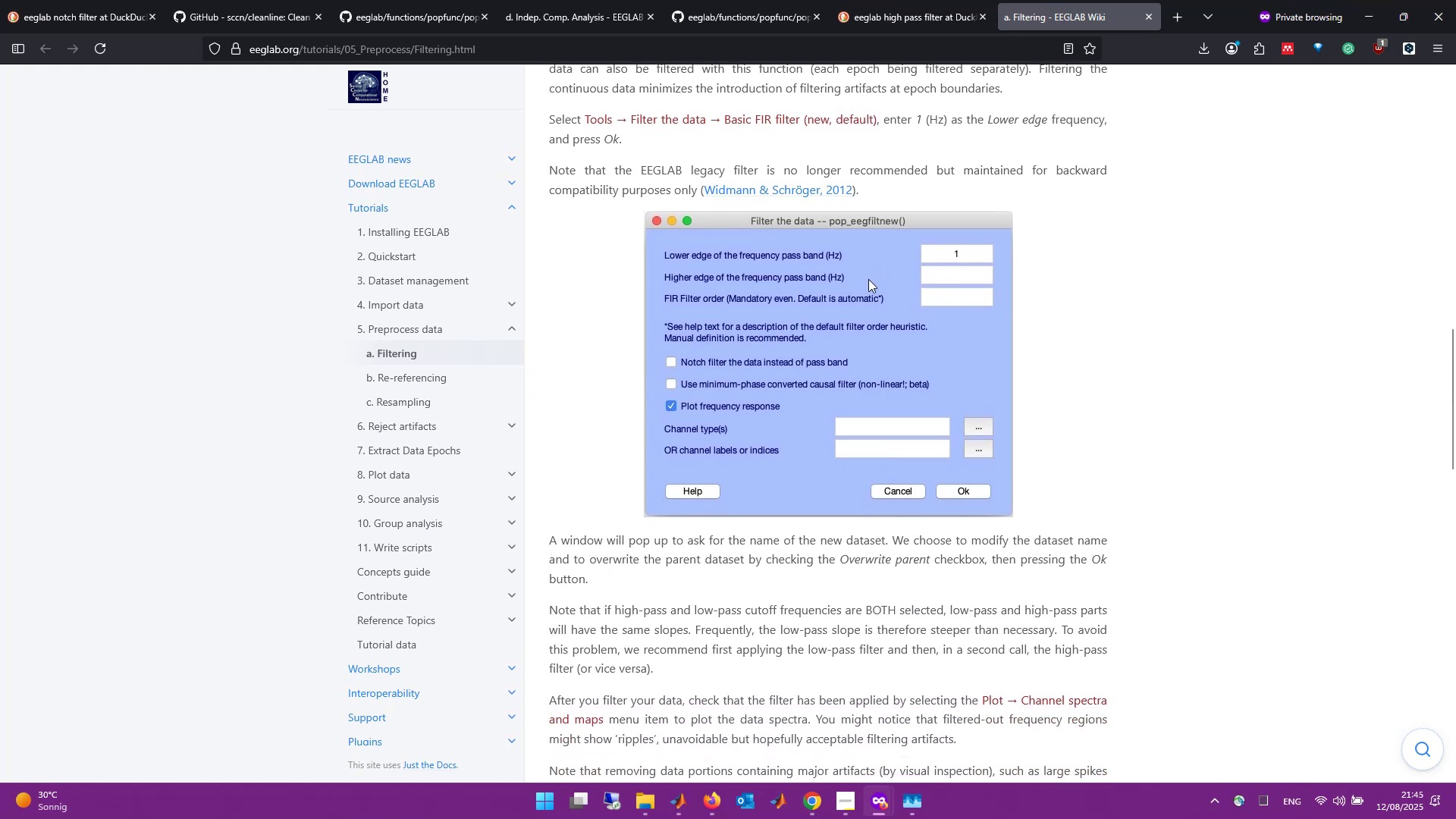 
wait(8.36)
 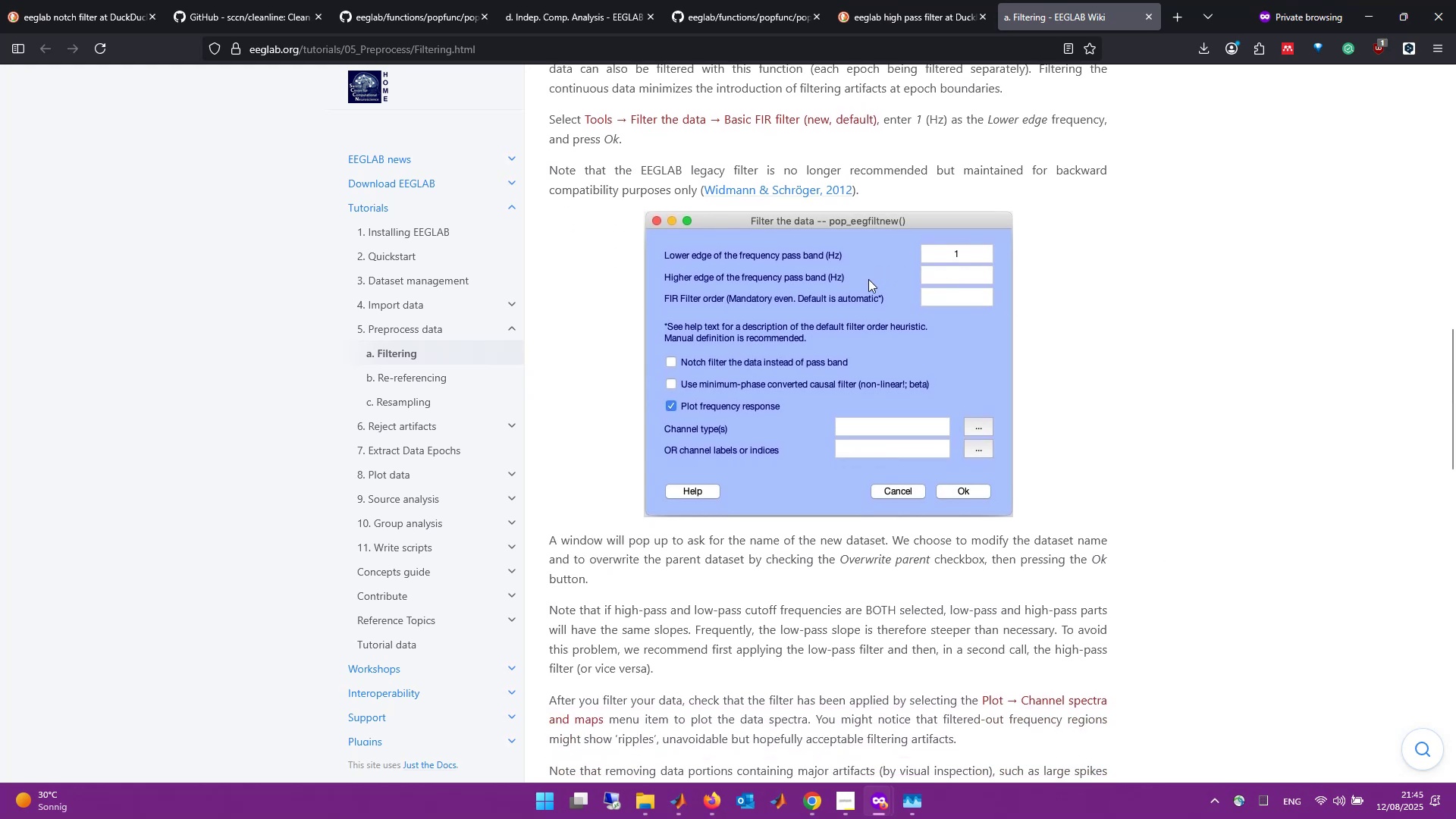 
scroll: coordinate [823, 441], scroll_direction: down, amount: 3.0
 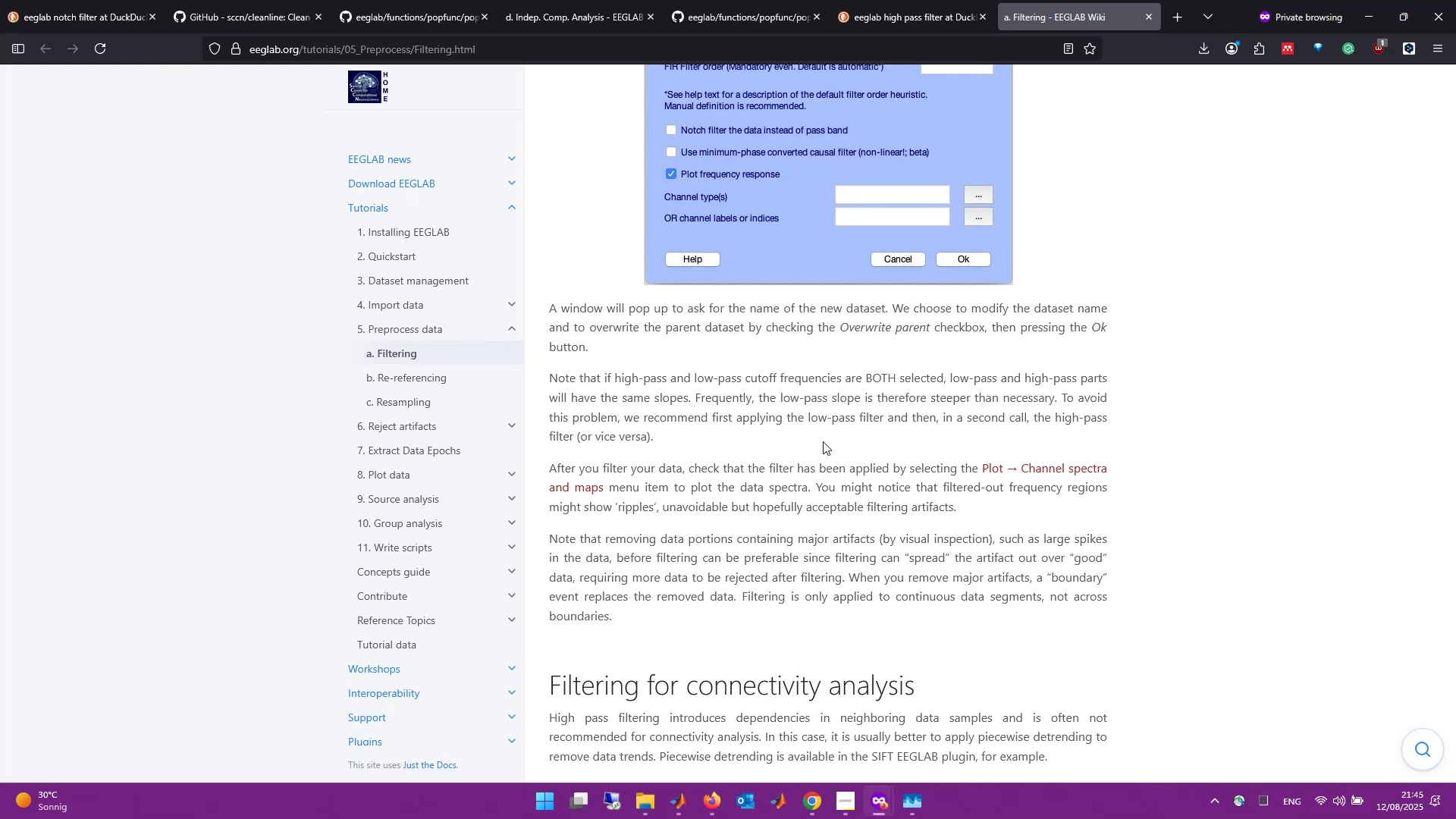 
wait(13.22)
 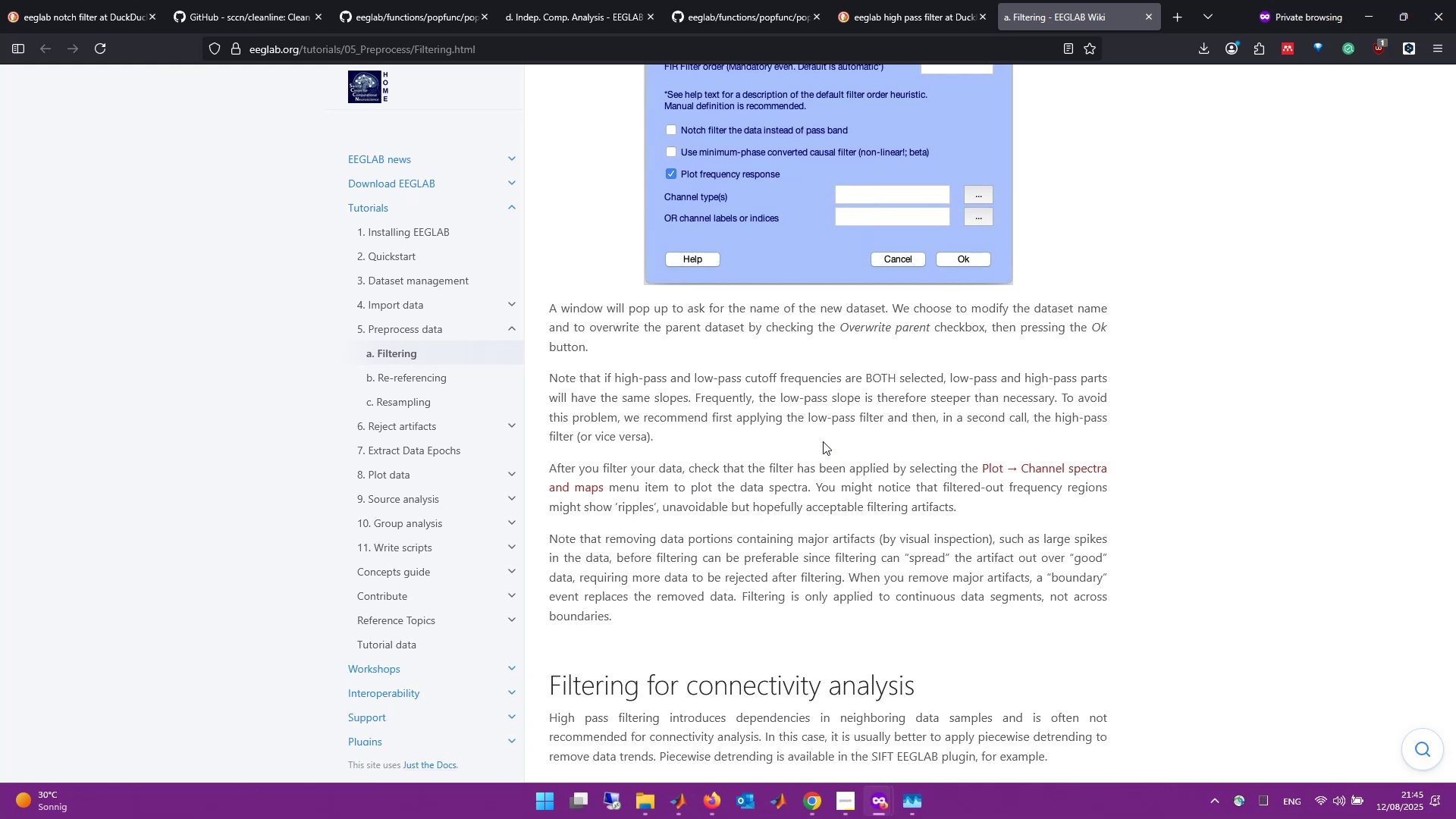 
scroll: coordinate [946, 413], scroll_direction: down, amount: 1.0
 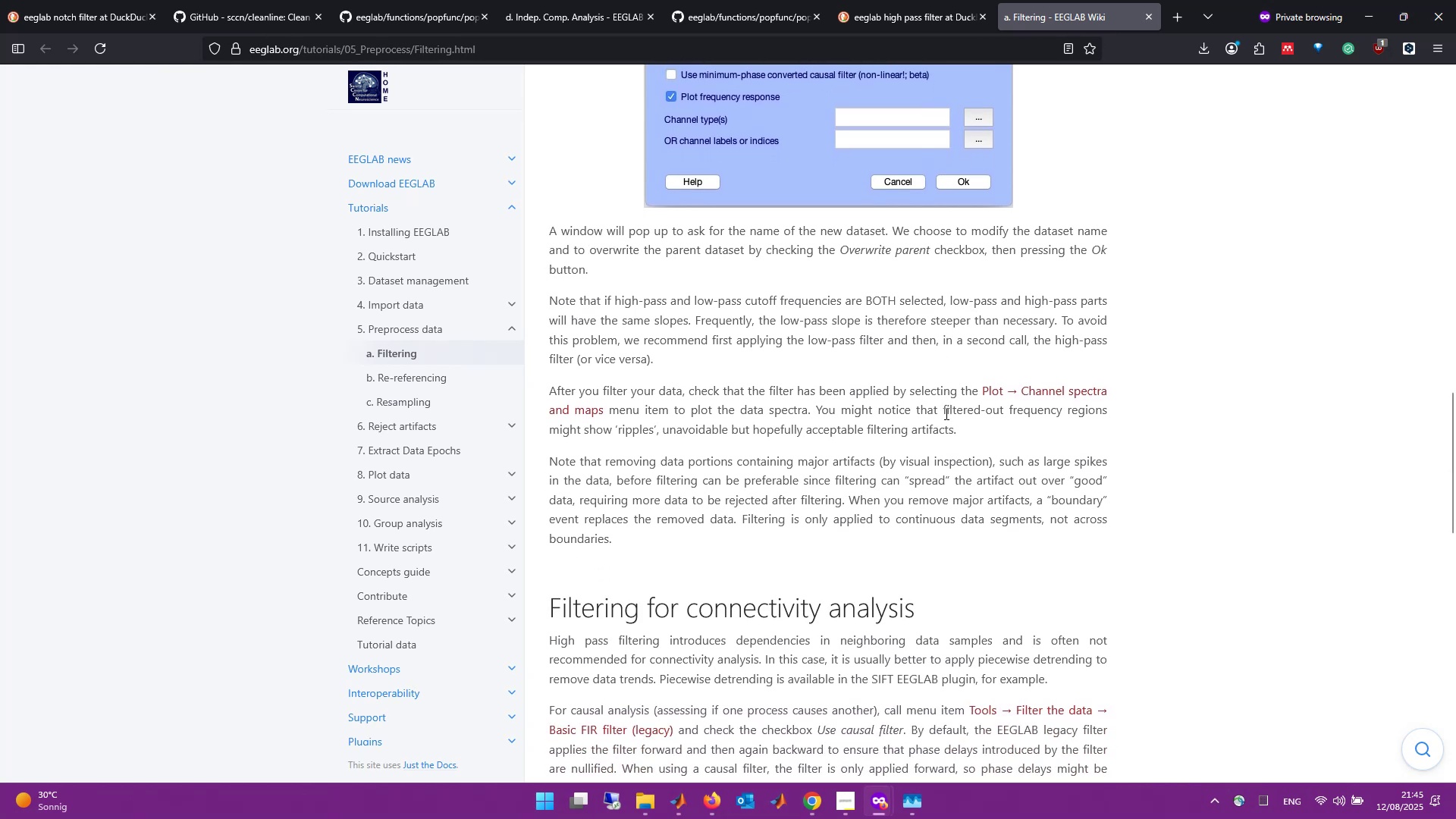 
wait(7.39)
 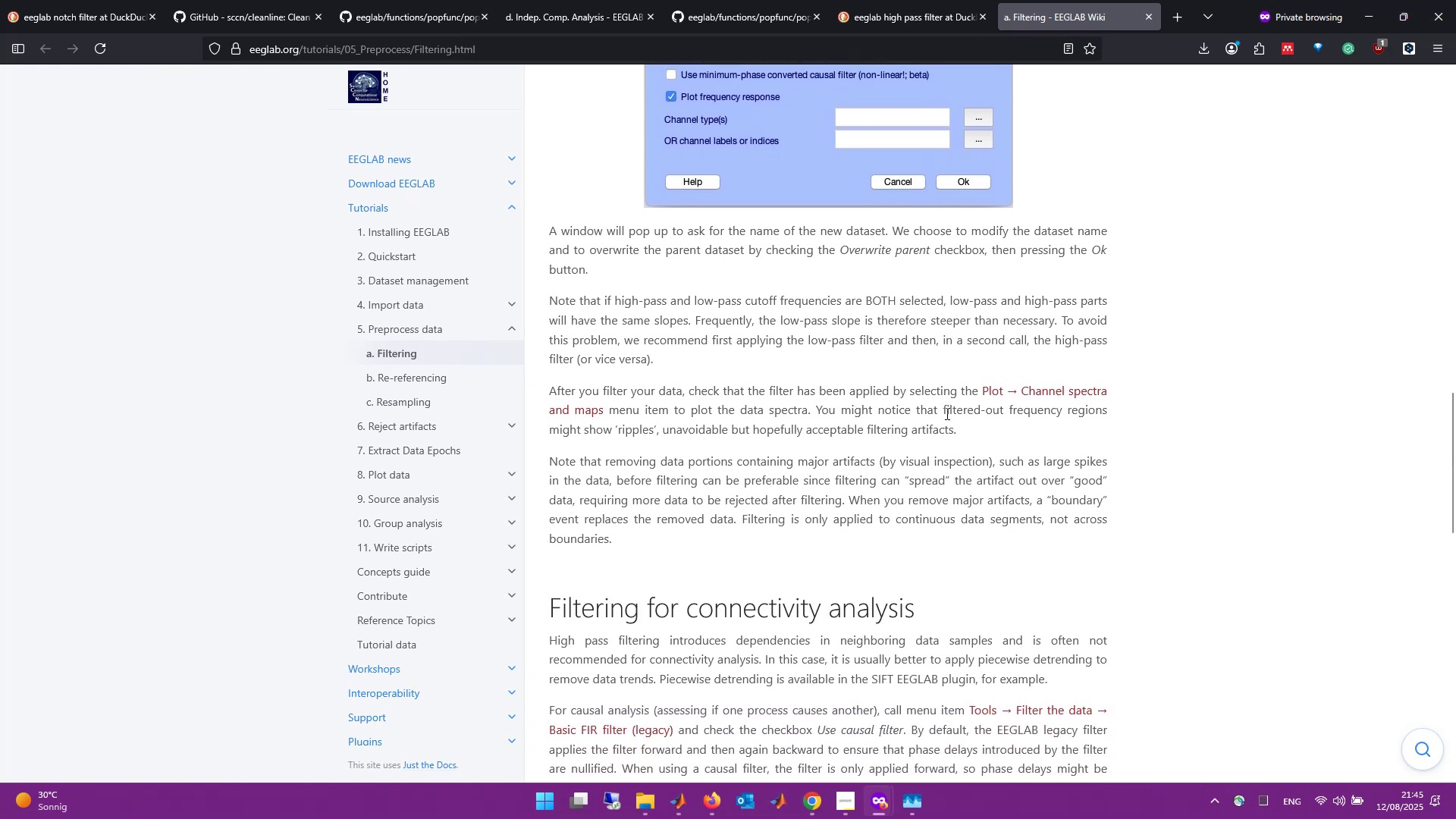 
scroll: coordinate [945, 413], scroll_direction: down, amount: 7.0
 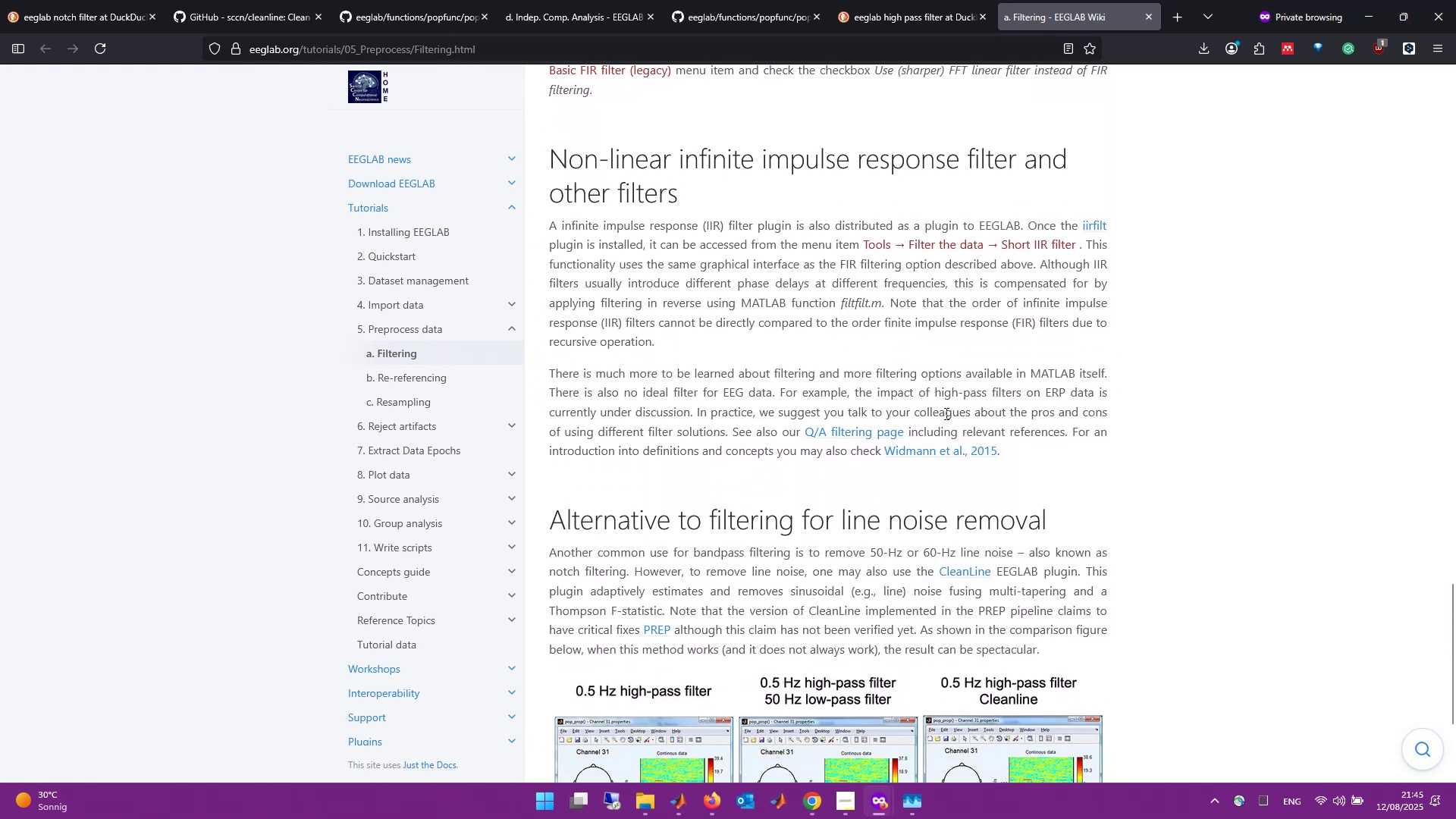 
scroll: coordinate [945, 413], scroll_direction: up, amount: 21.0
 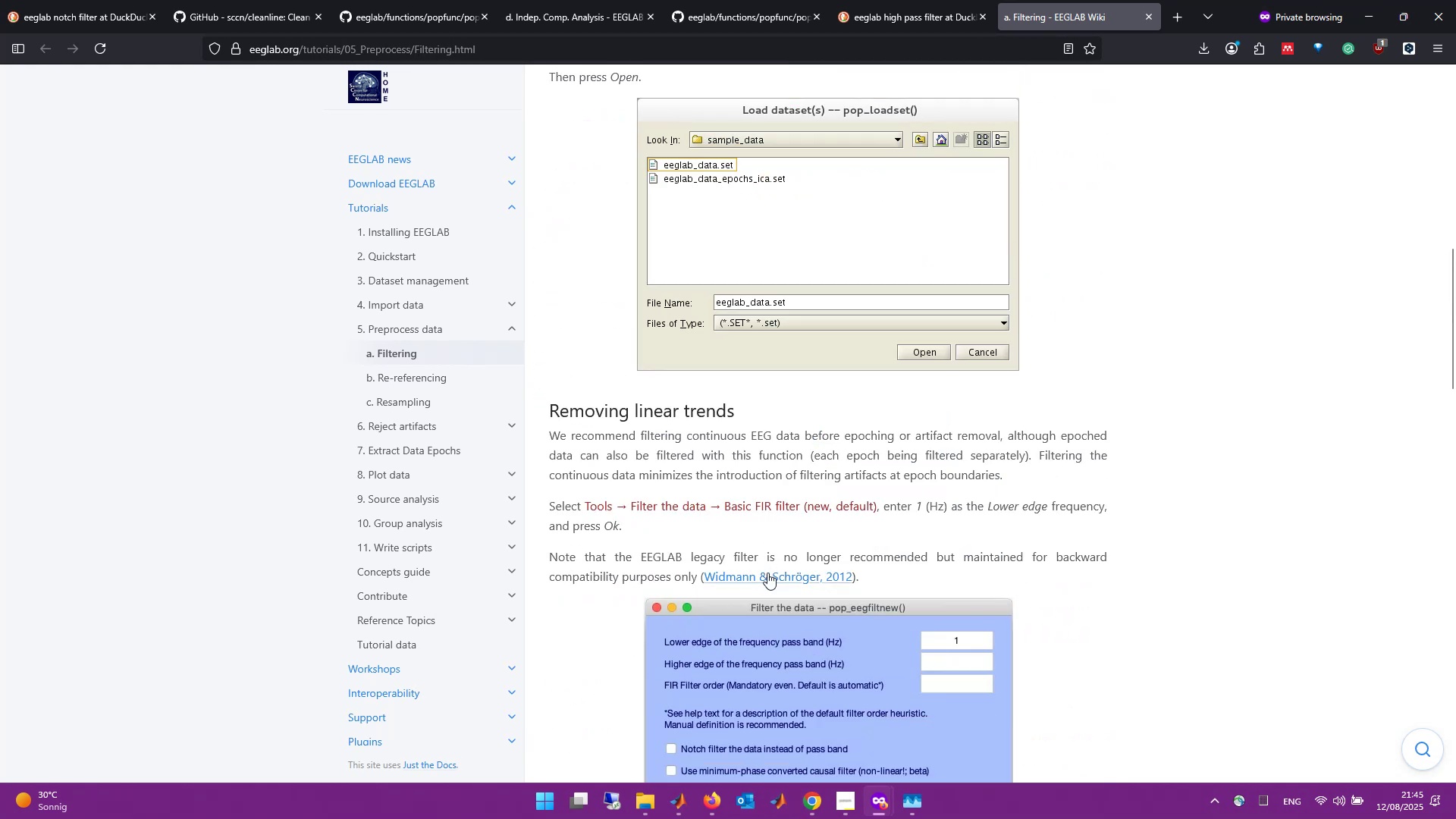 
scroll: coordinate [767, 558], scroll_direction: down, amount: 5.0
 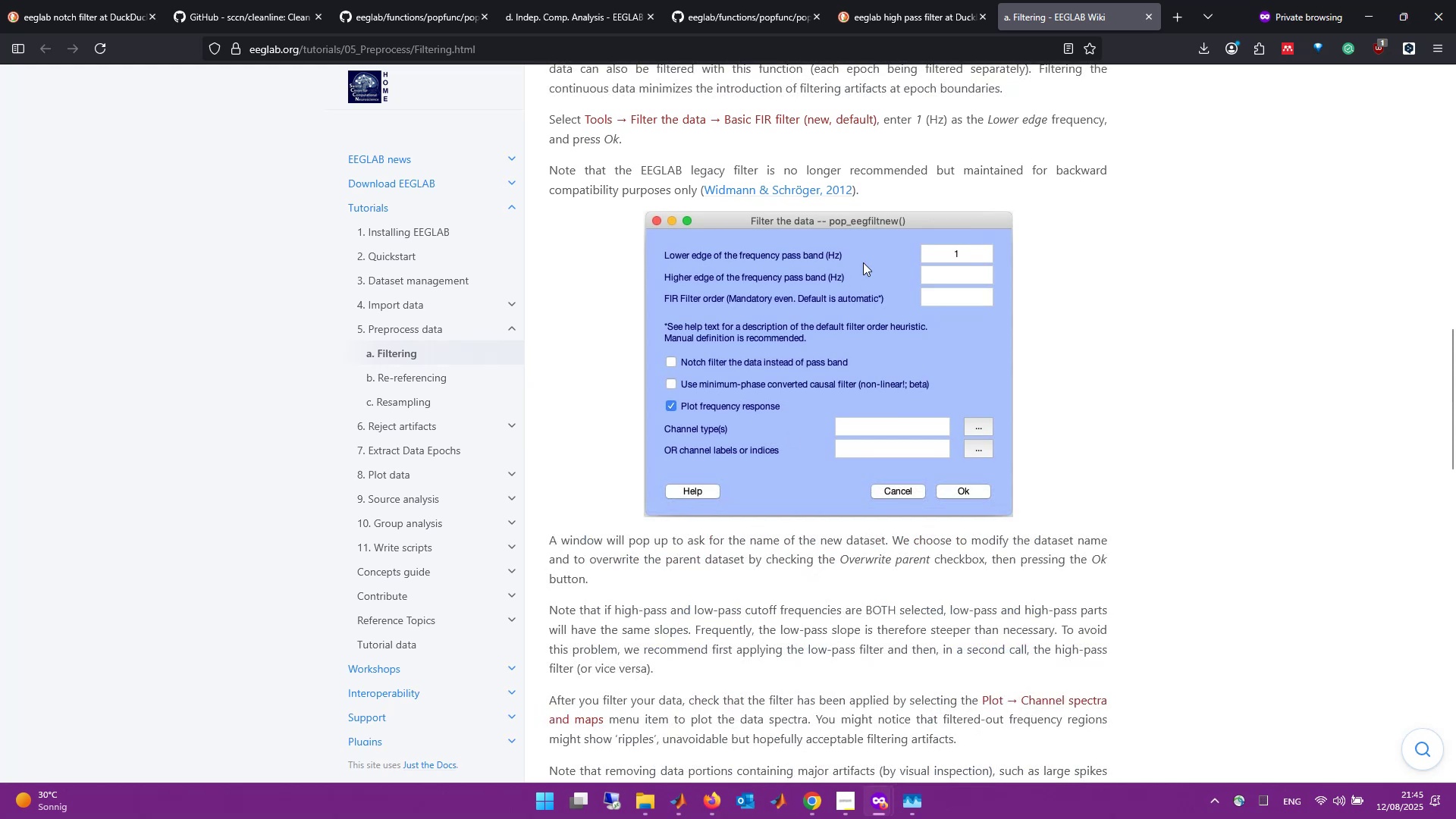 
left_click([886, 221])
 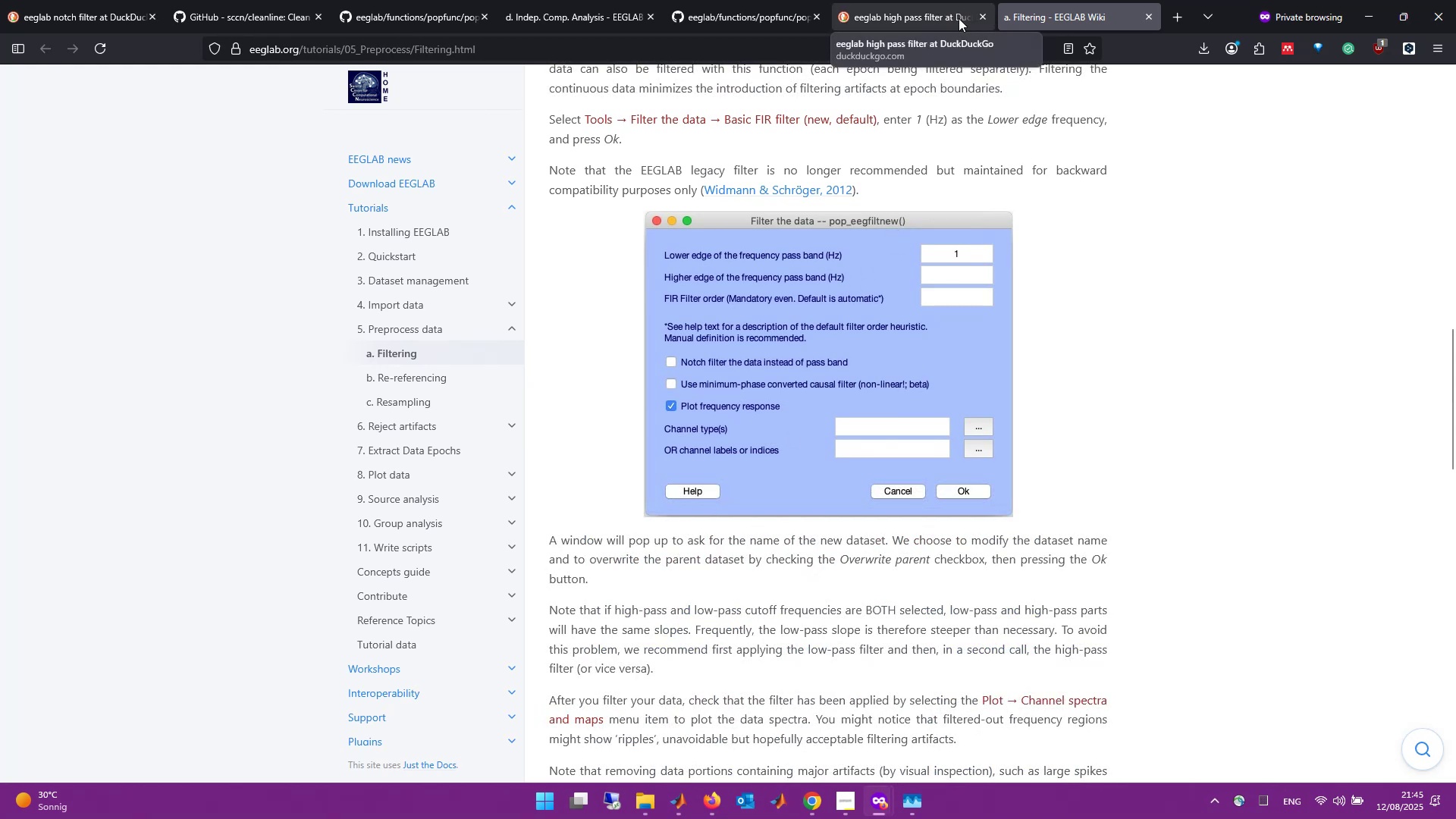 
left_click([960, 46])
 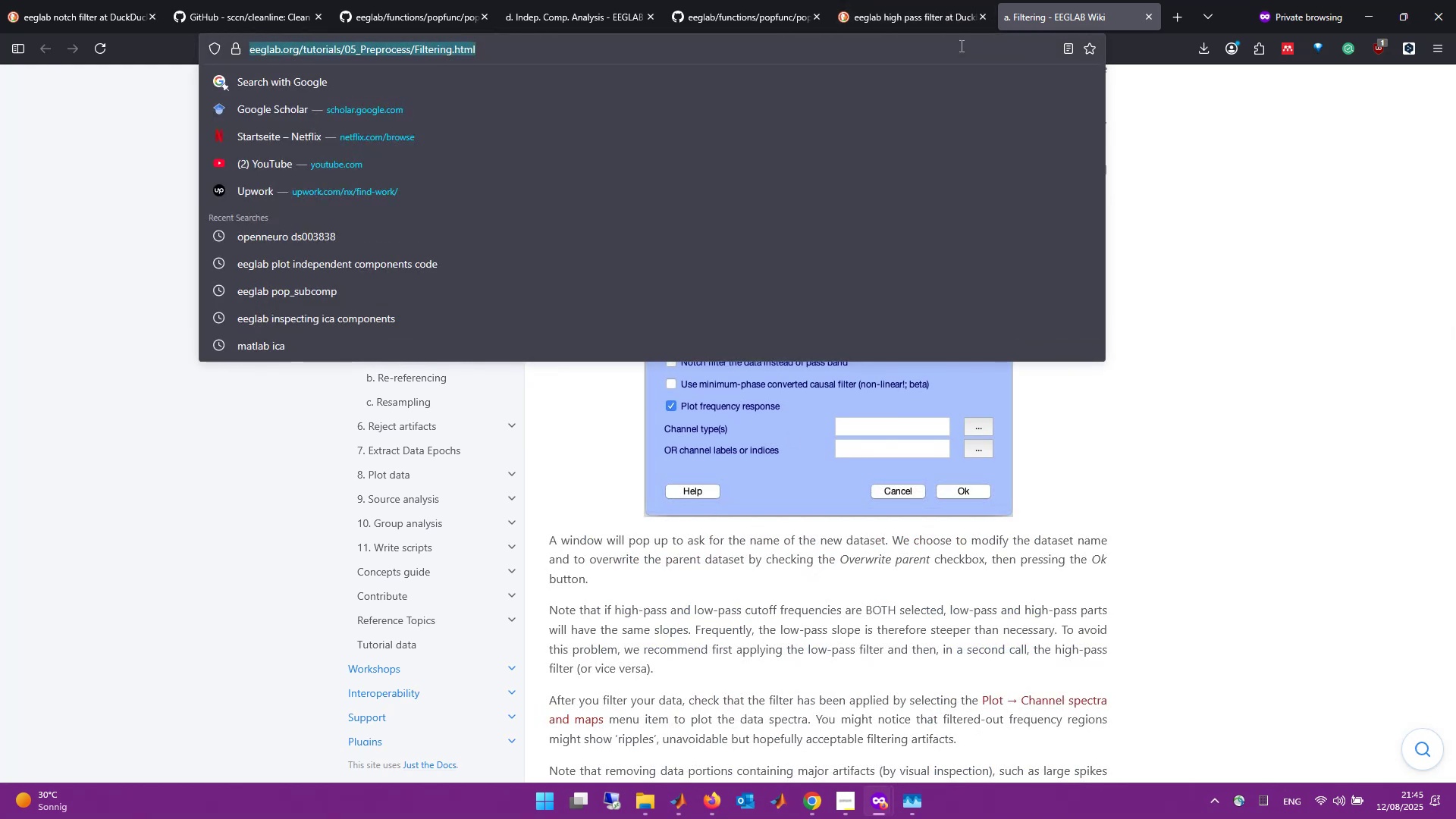 
left_click([942, 0])
 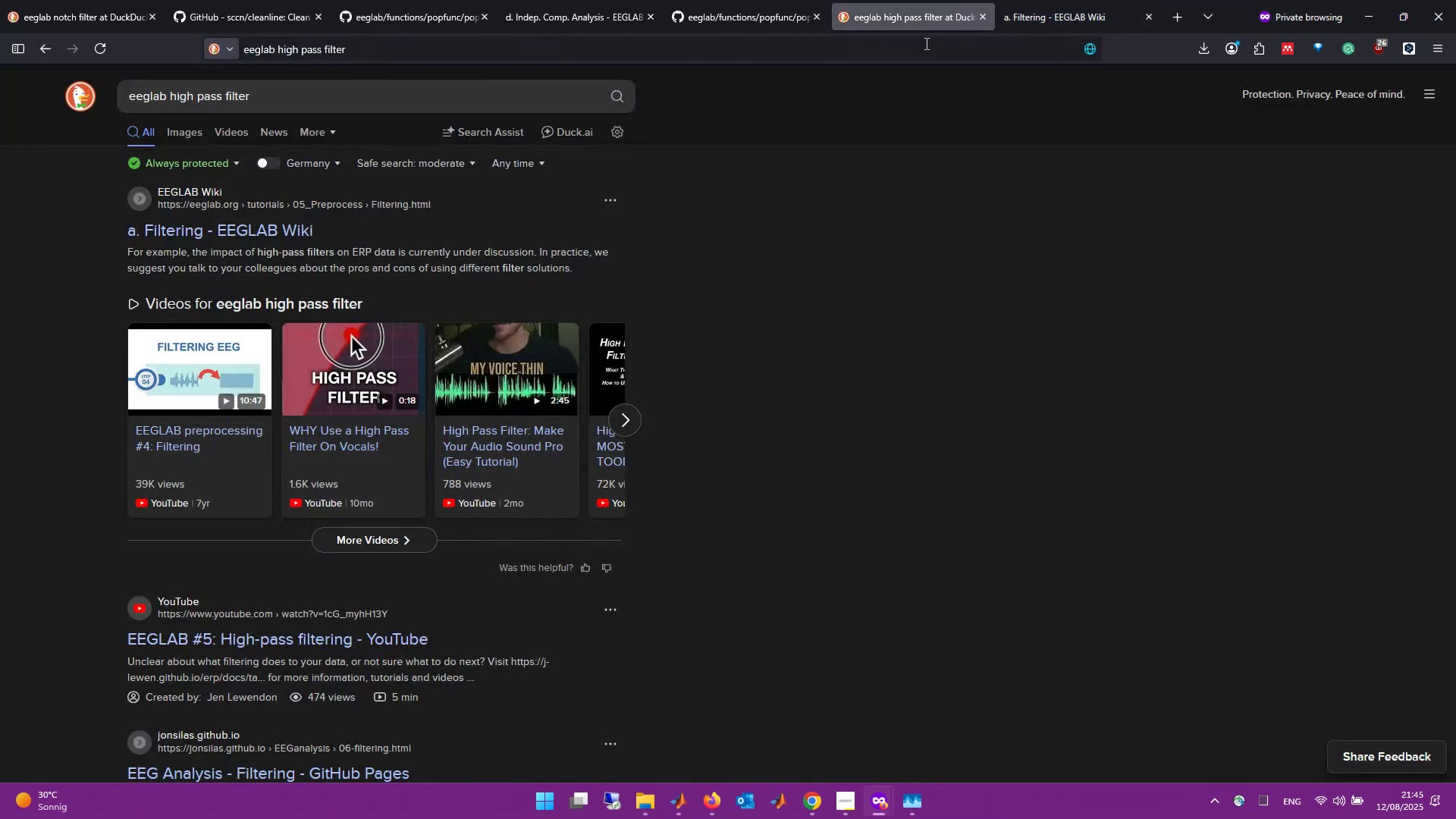 
left_click([925, 43])
 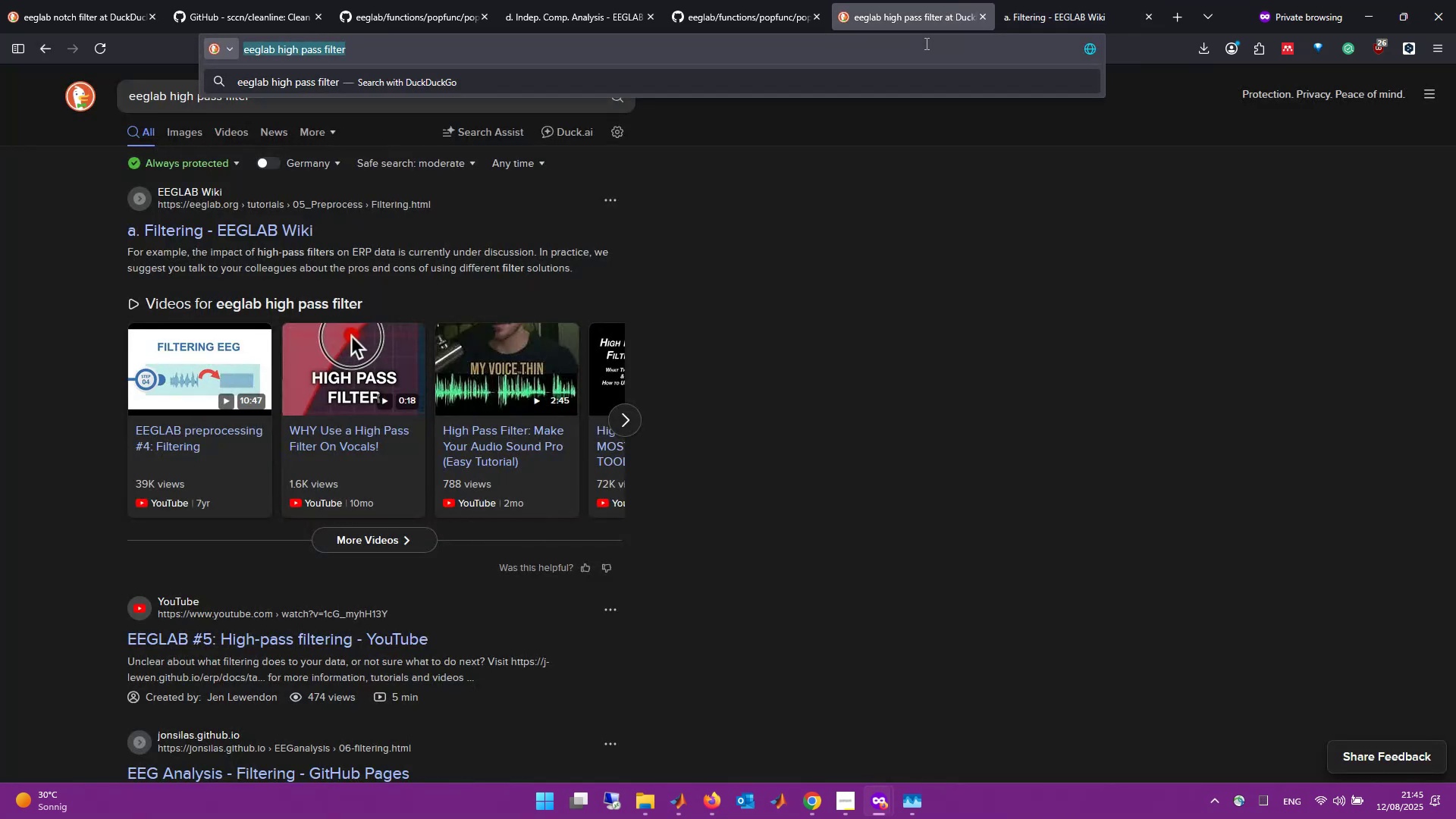 
type(pop_eegfiltnew)
 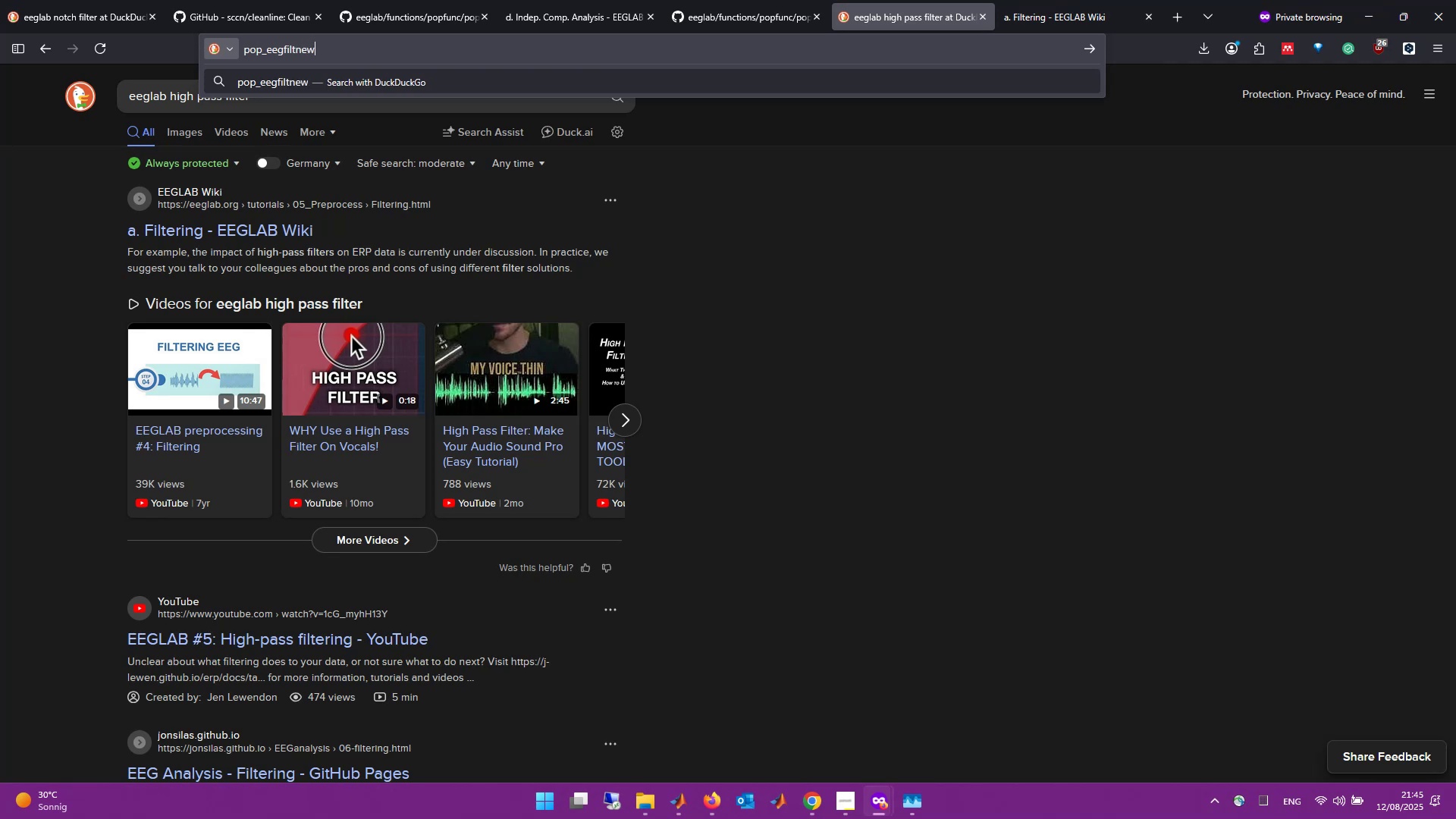 
key(Enter)
 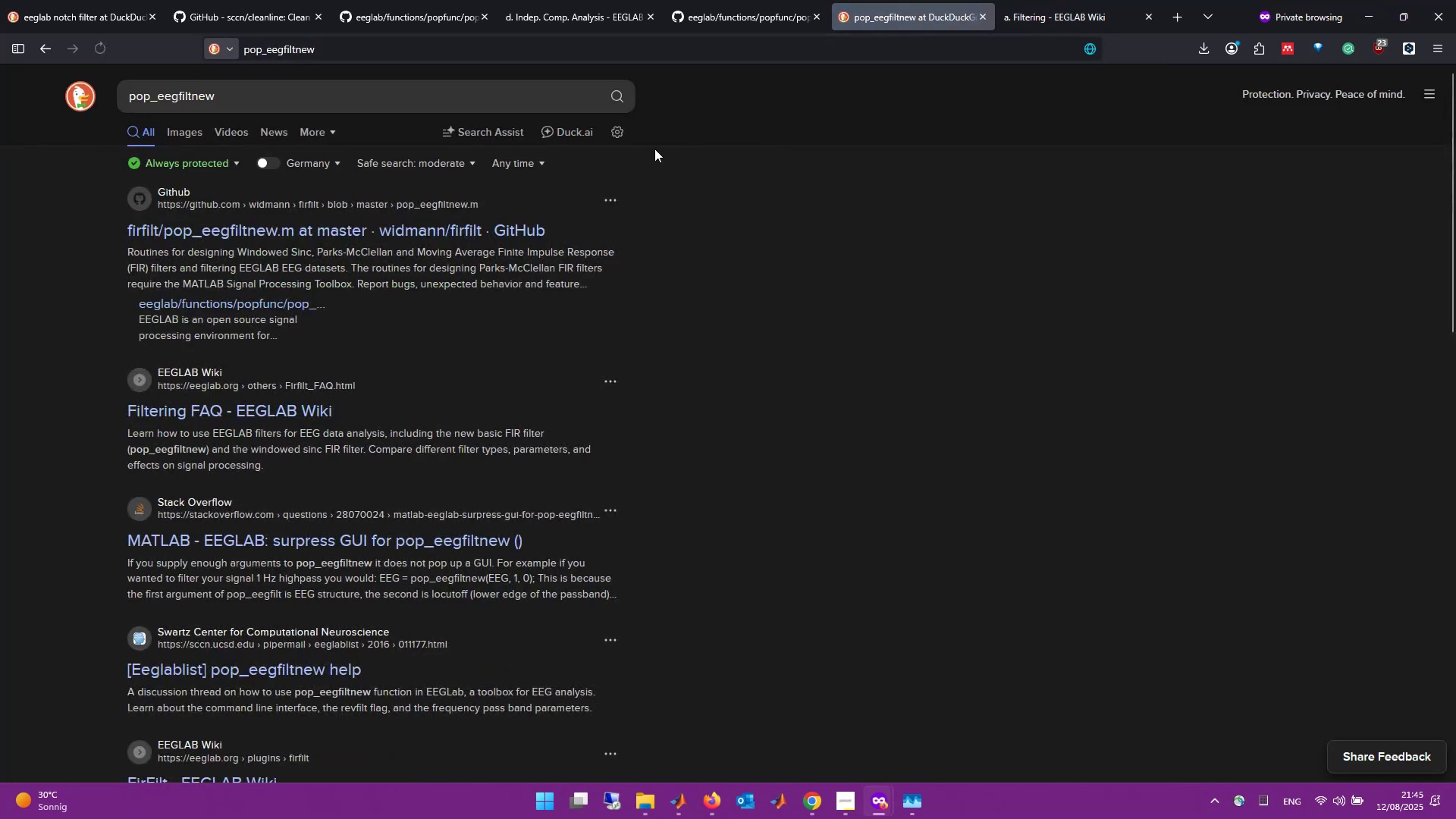 
left_click([384, 229])
 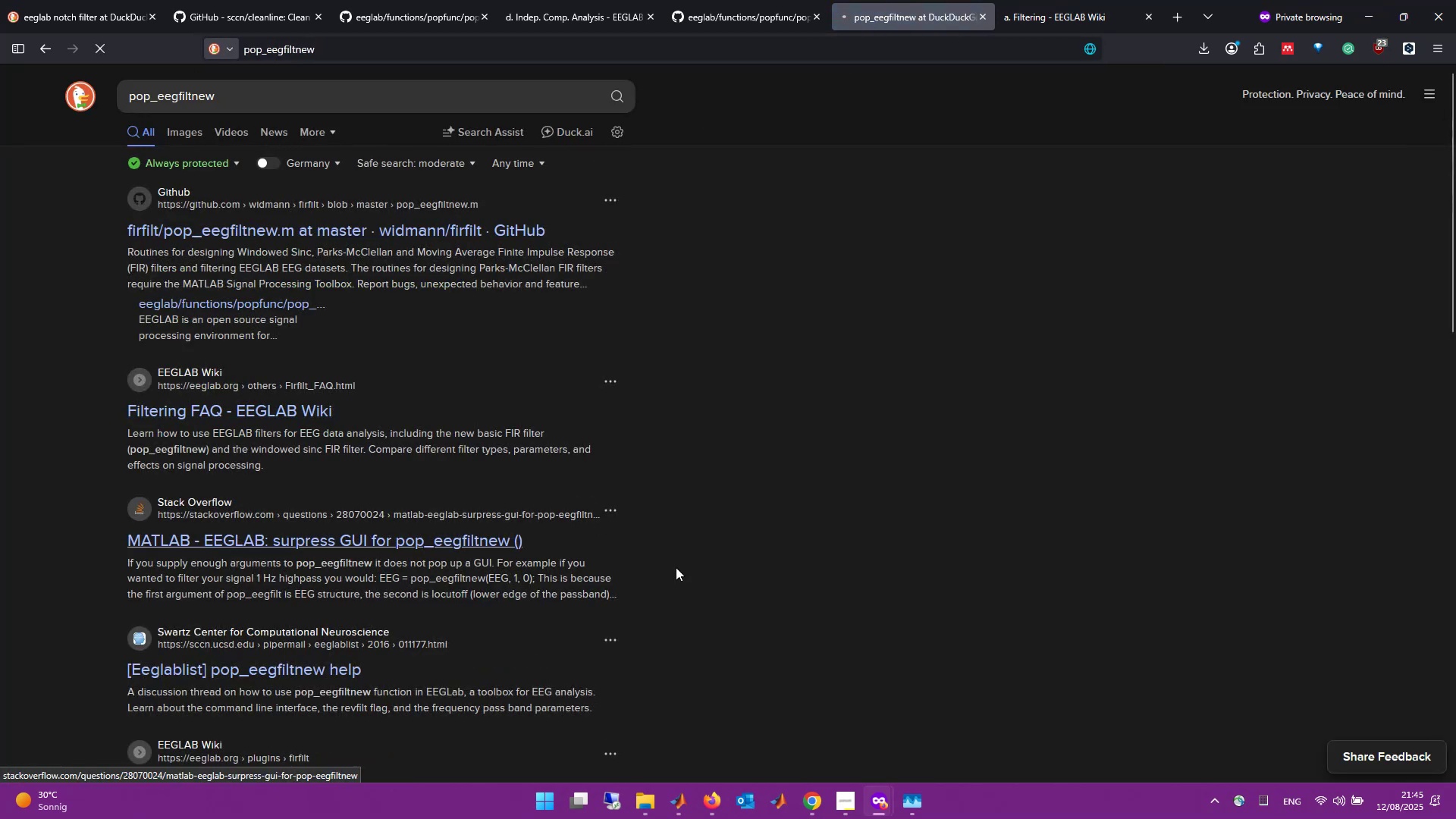 
mouse_move([690, 780])
 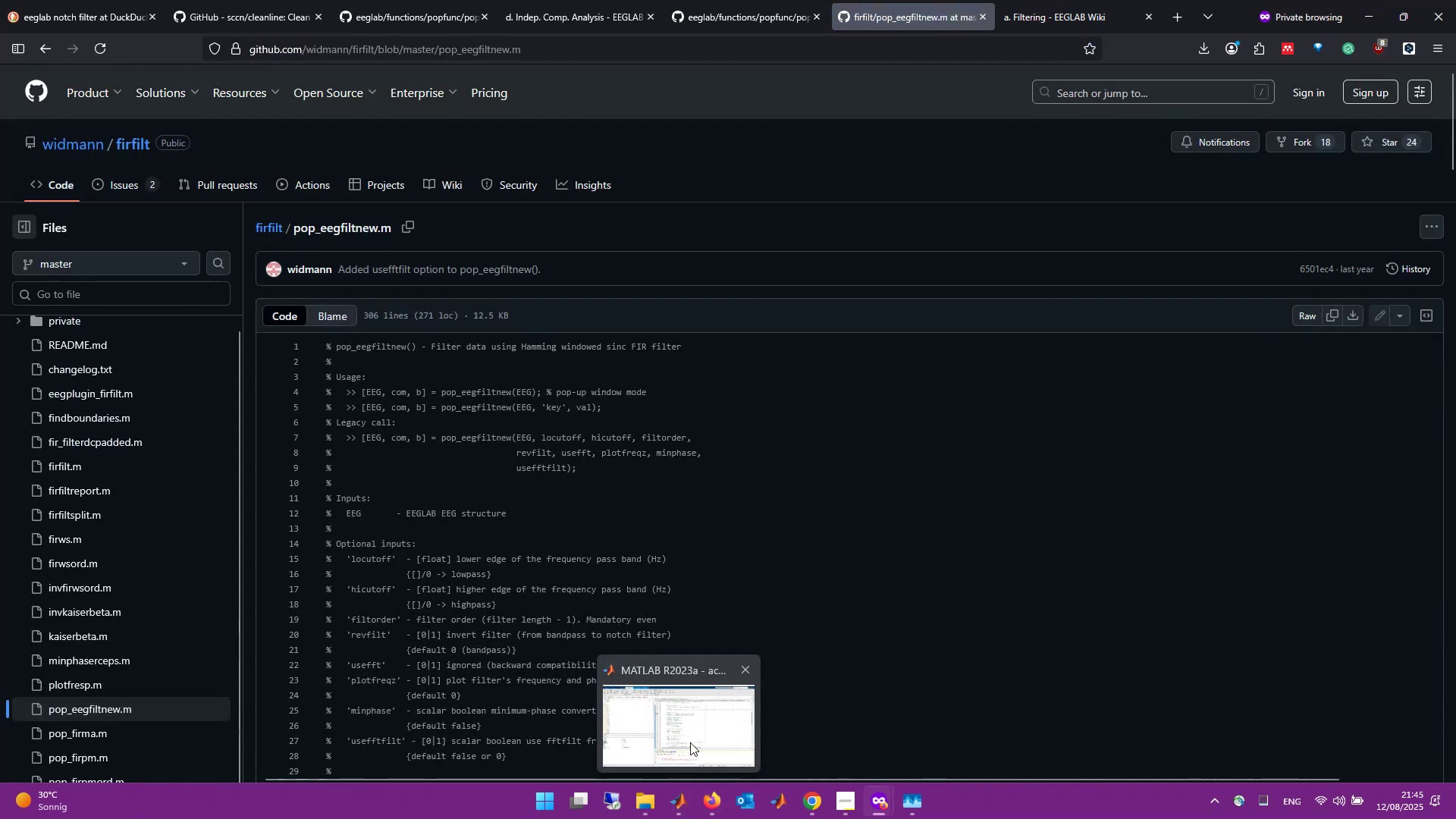 
left_click([690, 742])
 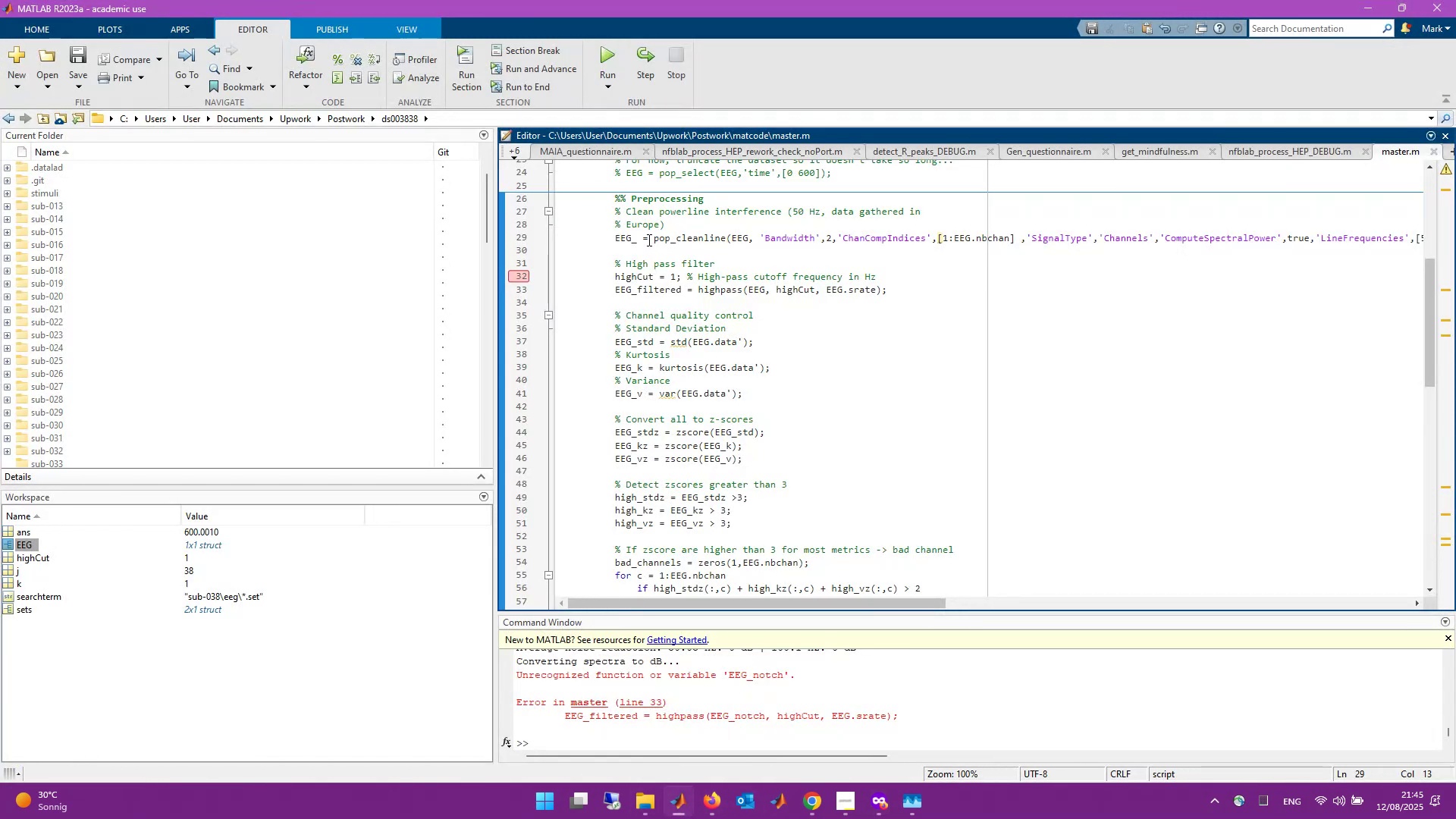 
key(Backspace)
 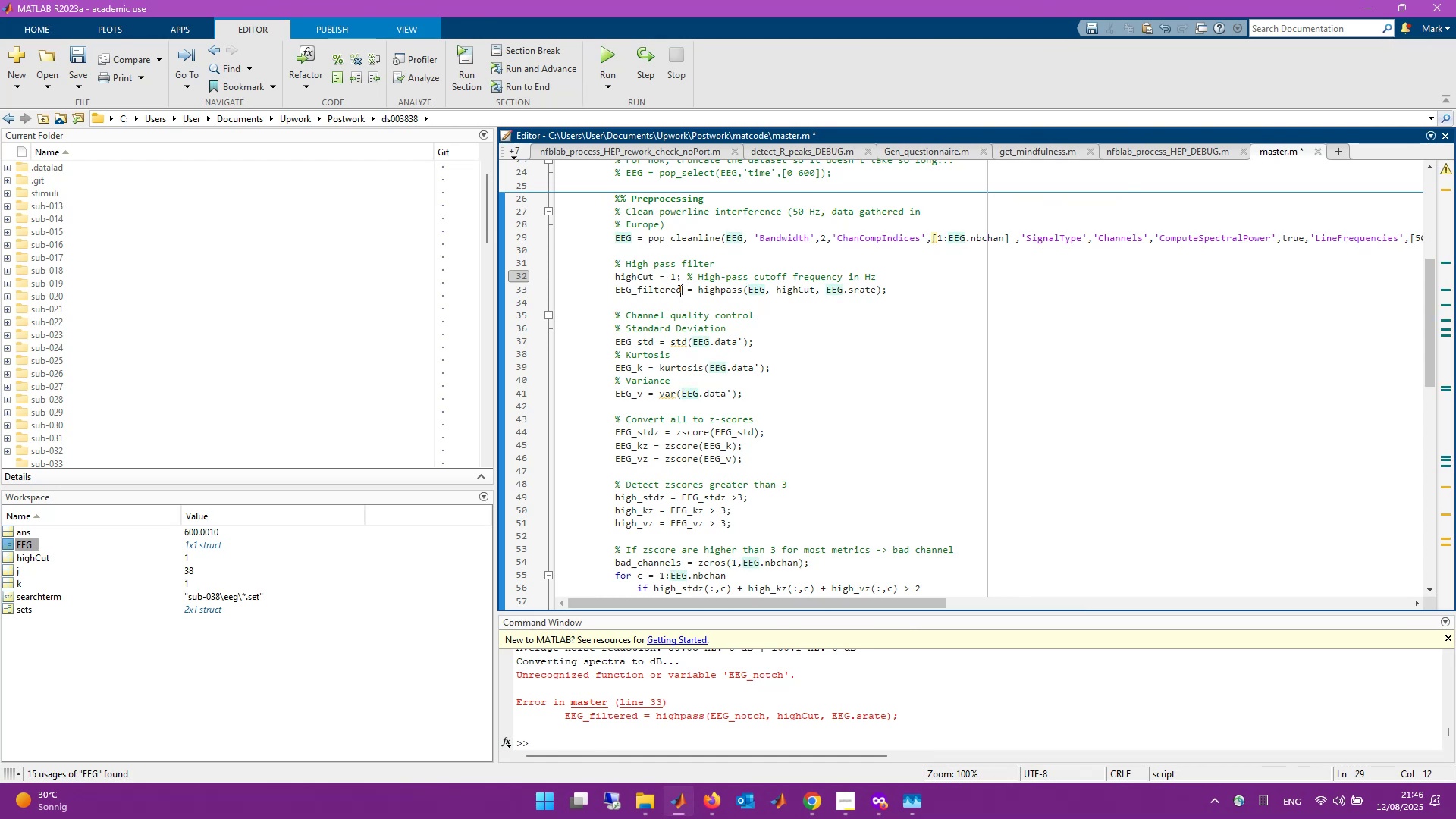 
key(Backspace)
 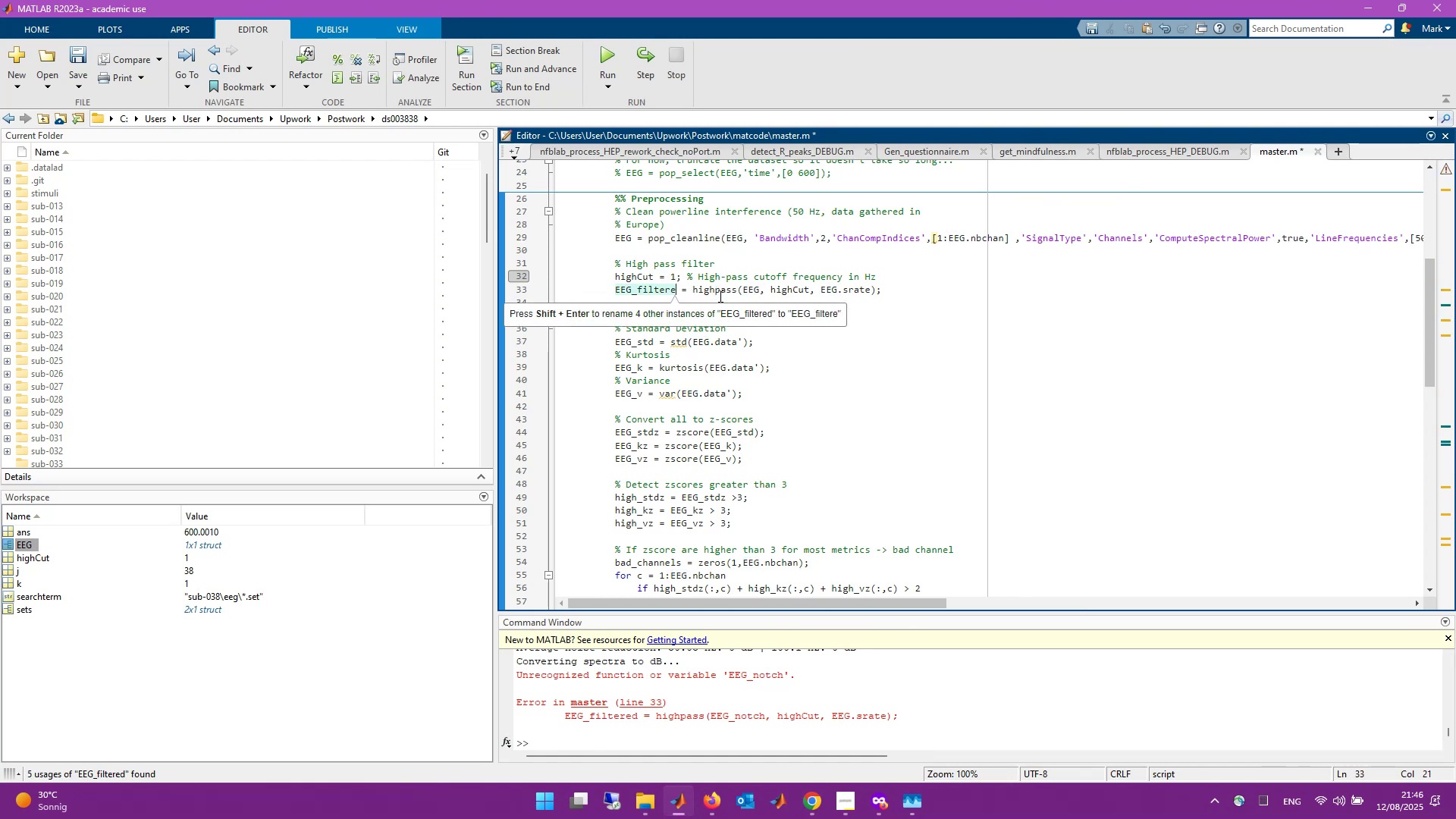 
key(Backspace)
 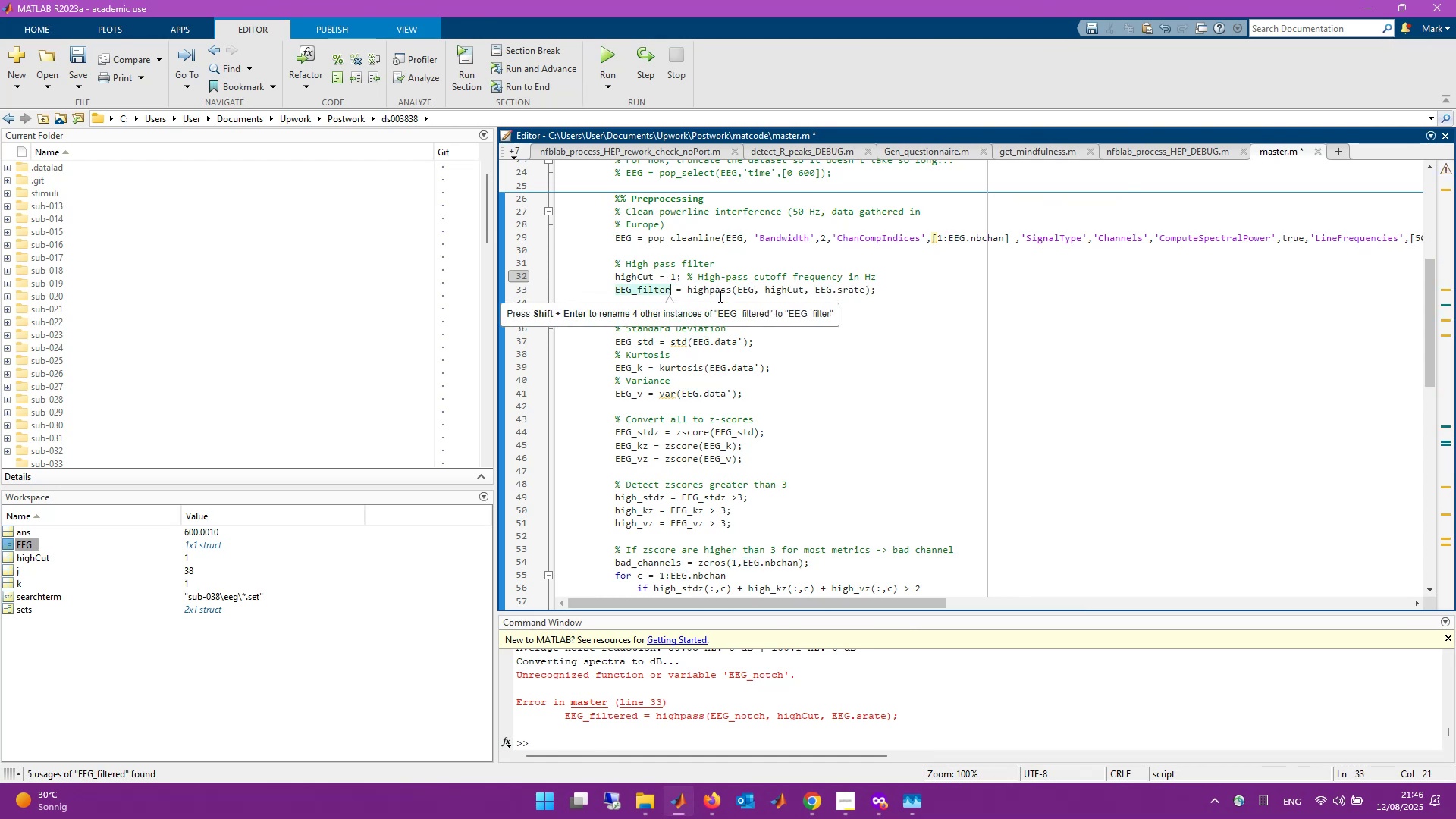 
key(Backspace)
 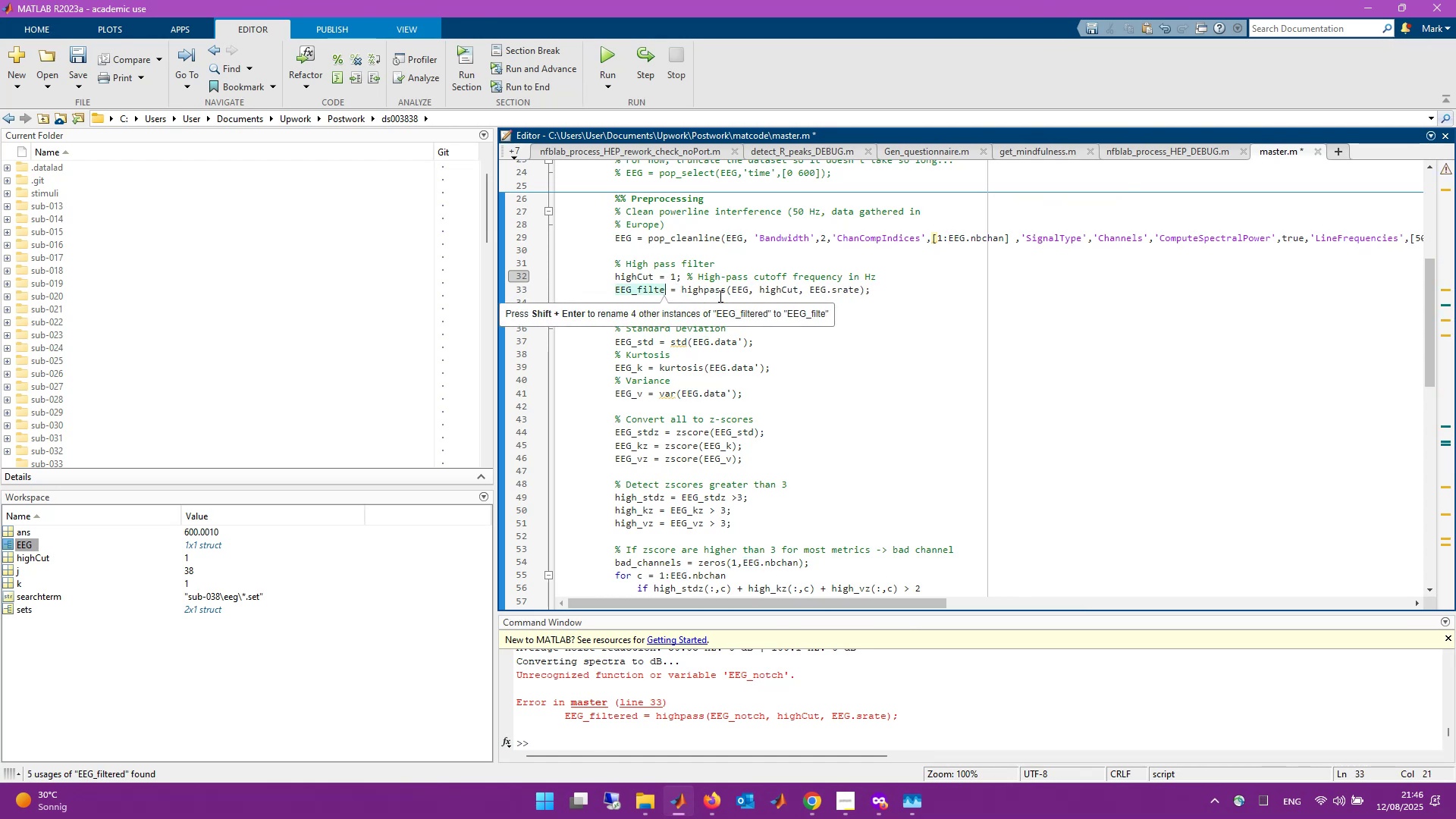 
key(Backspace)
 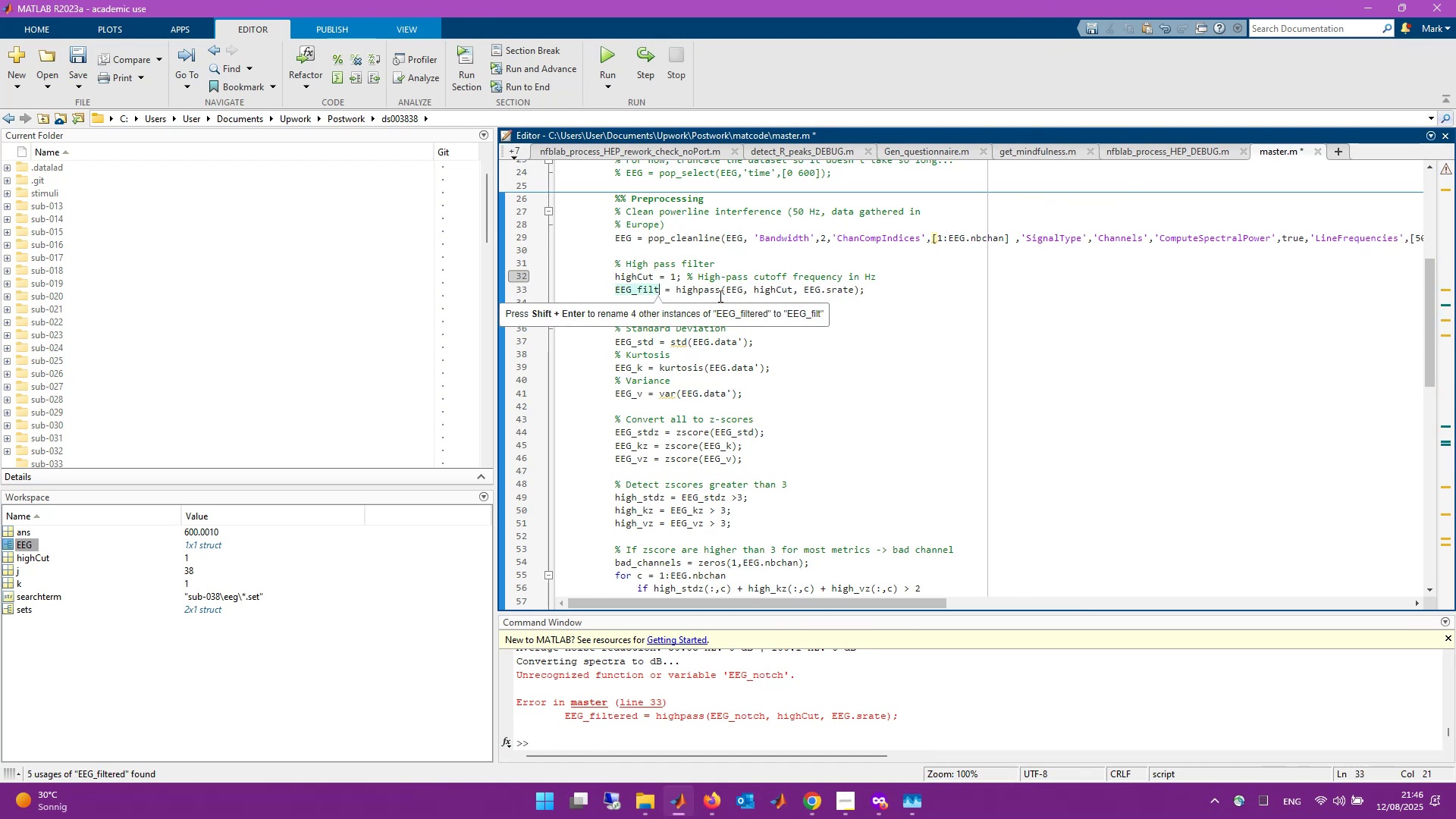 
key(Backspace)
 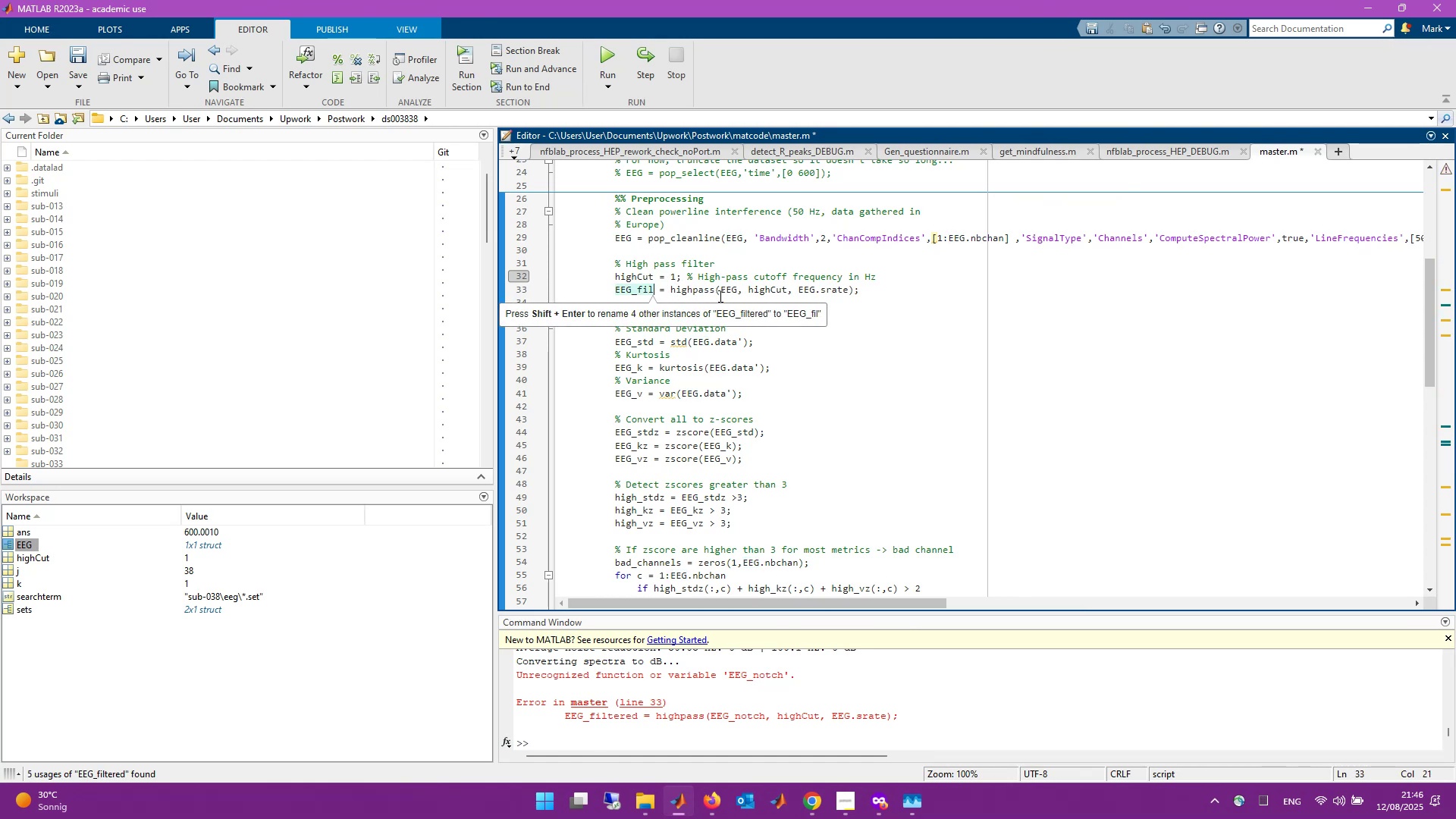 
key(Backspace)
 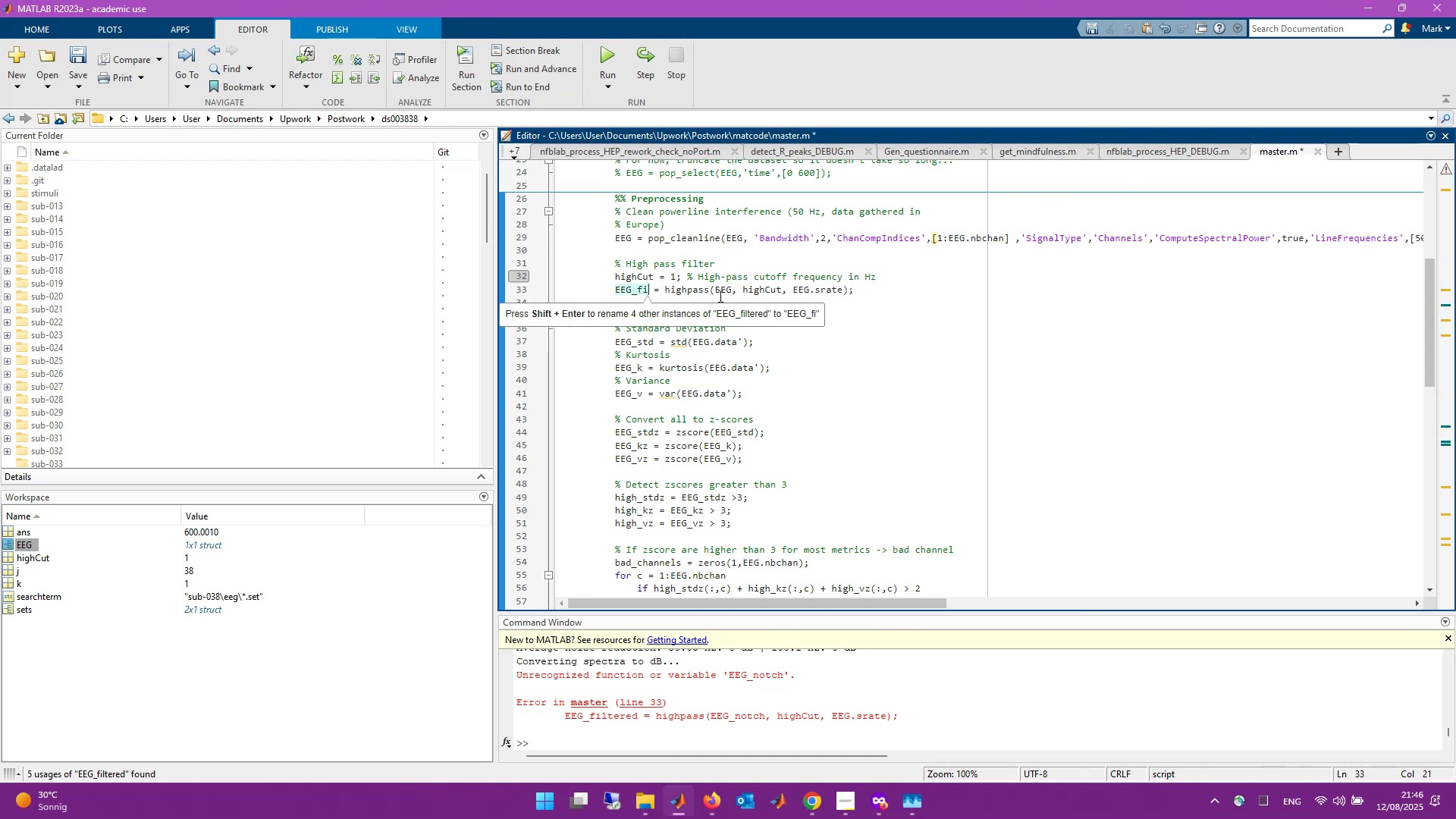 
key(Backspace)
 